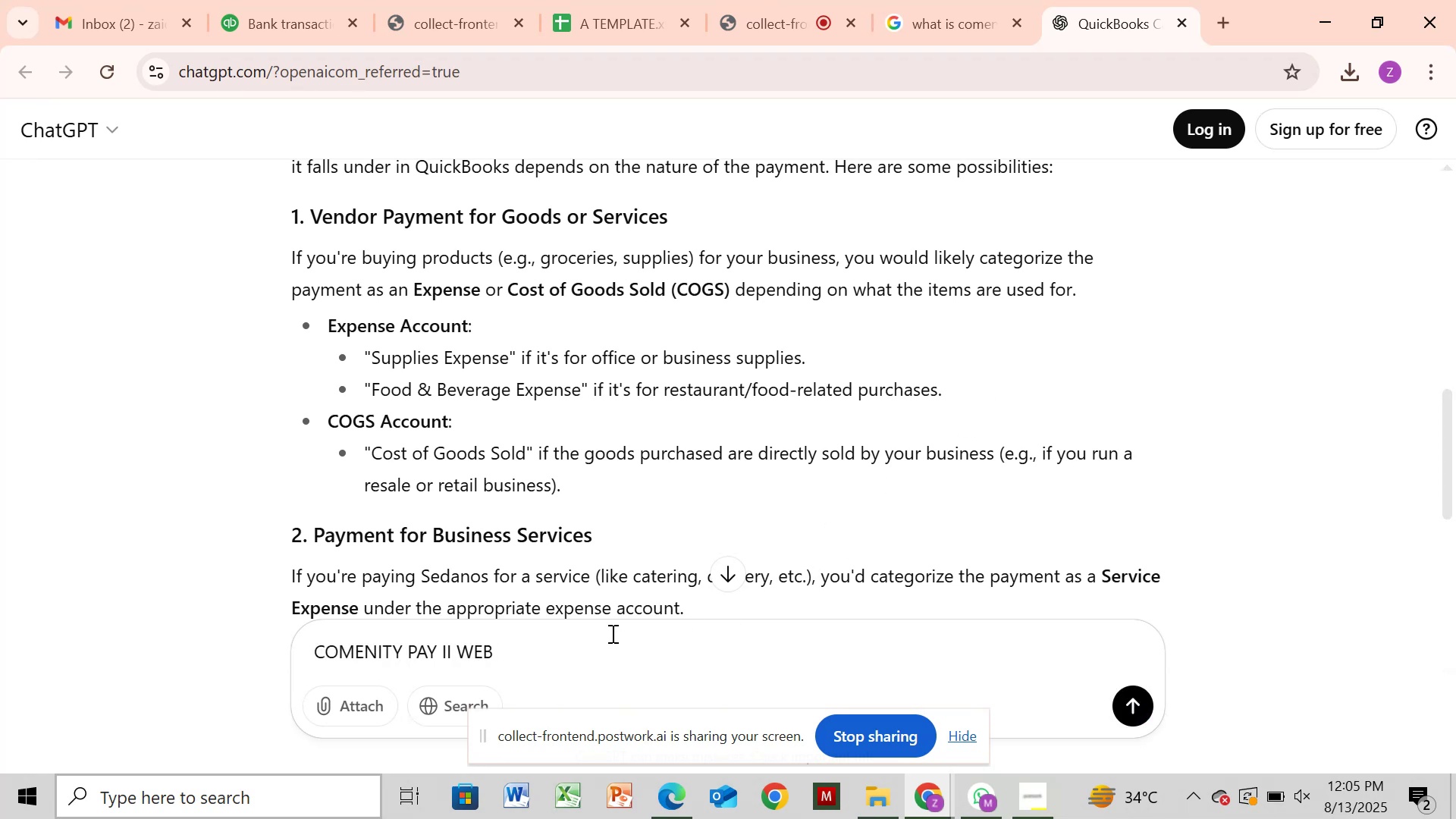 
hold_key(key=V, duration=0.33)
 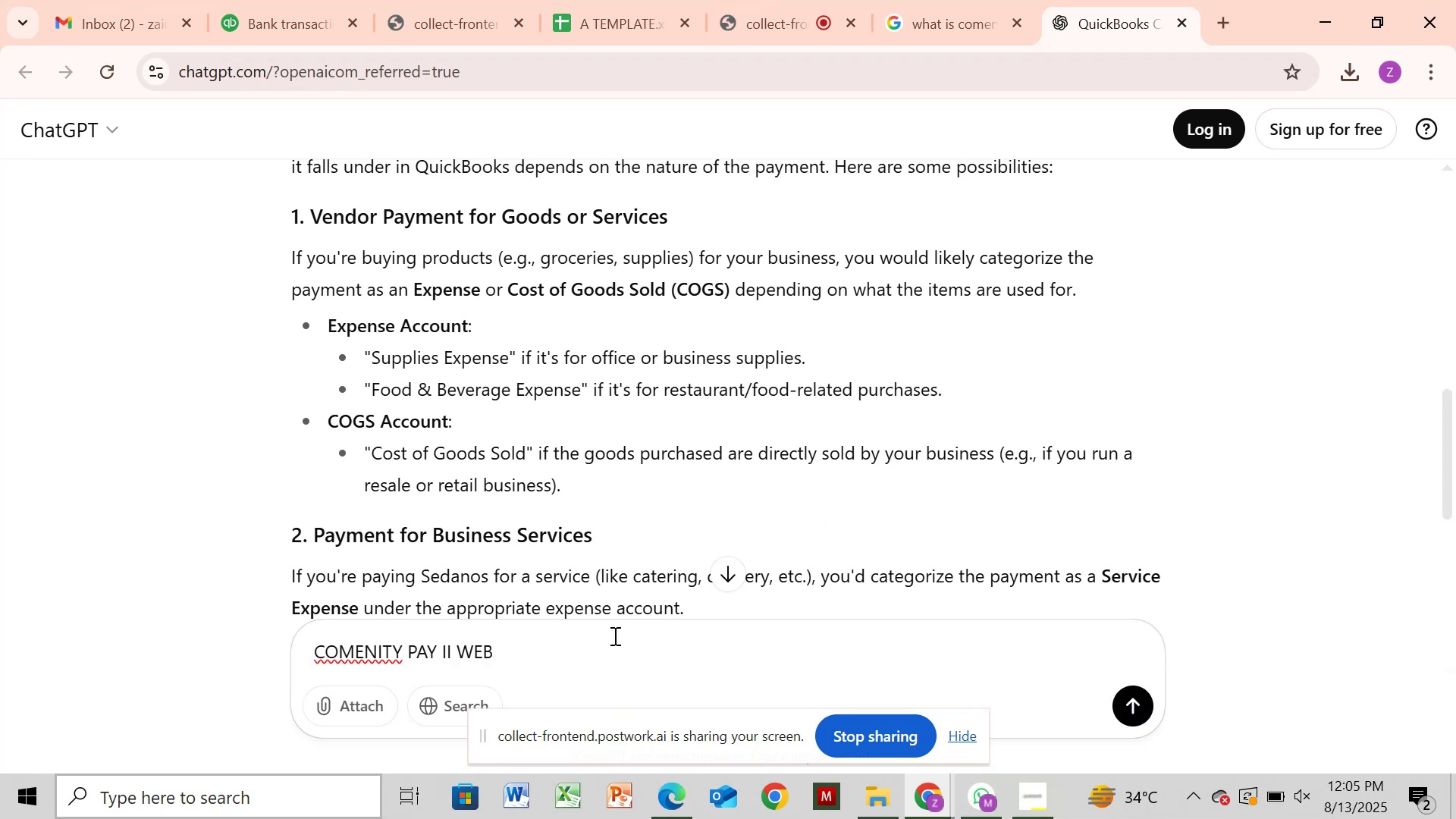 
type( py)
 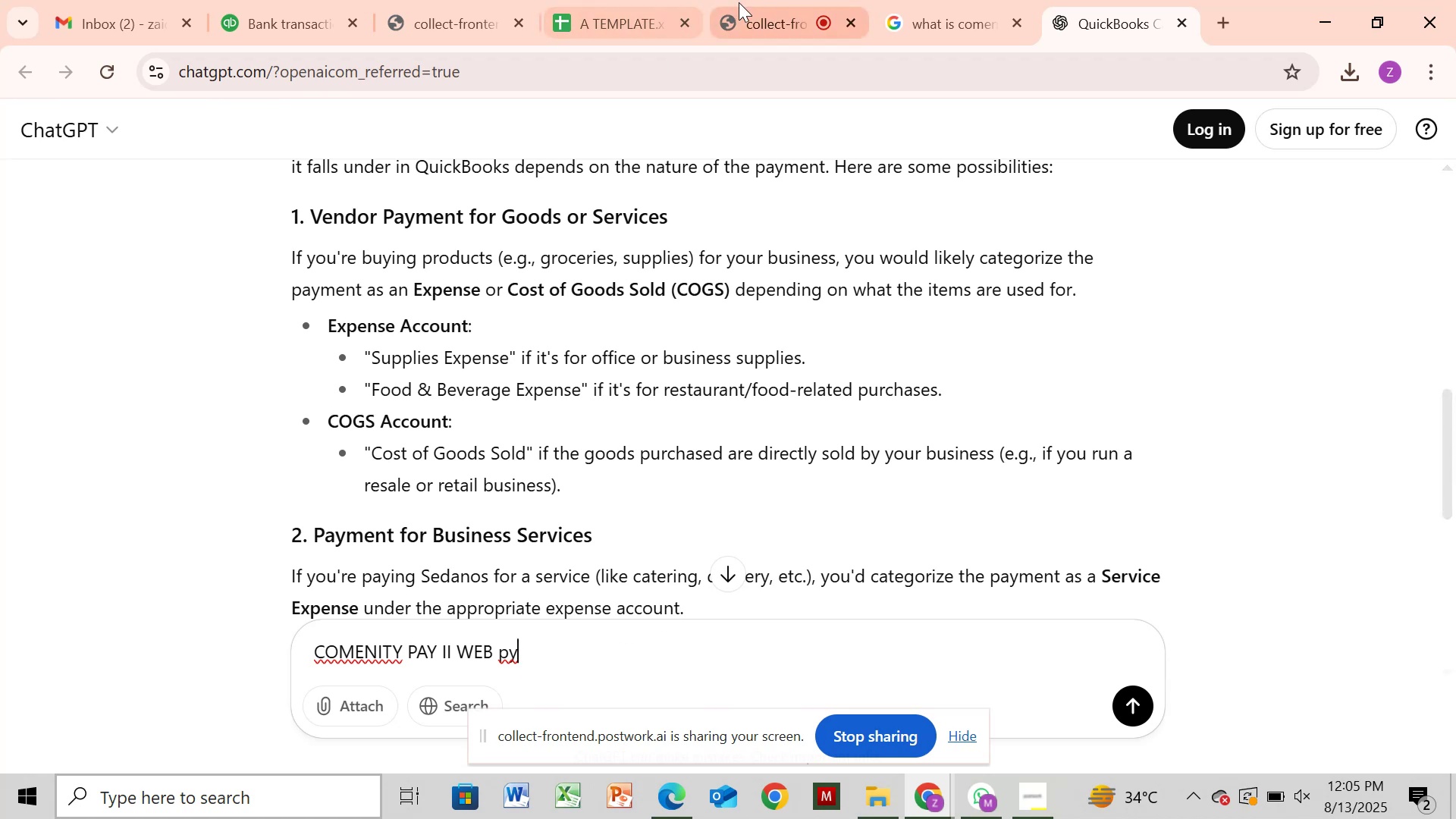 
left_click([971, 18])
 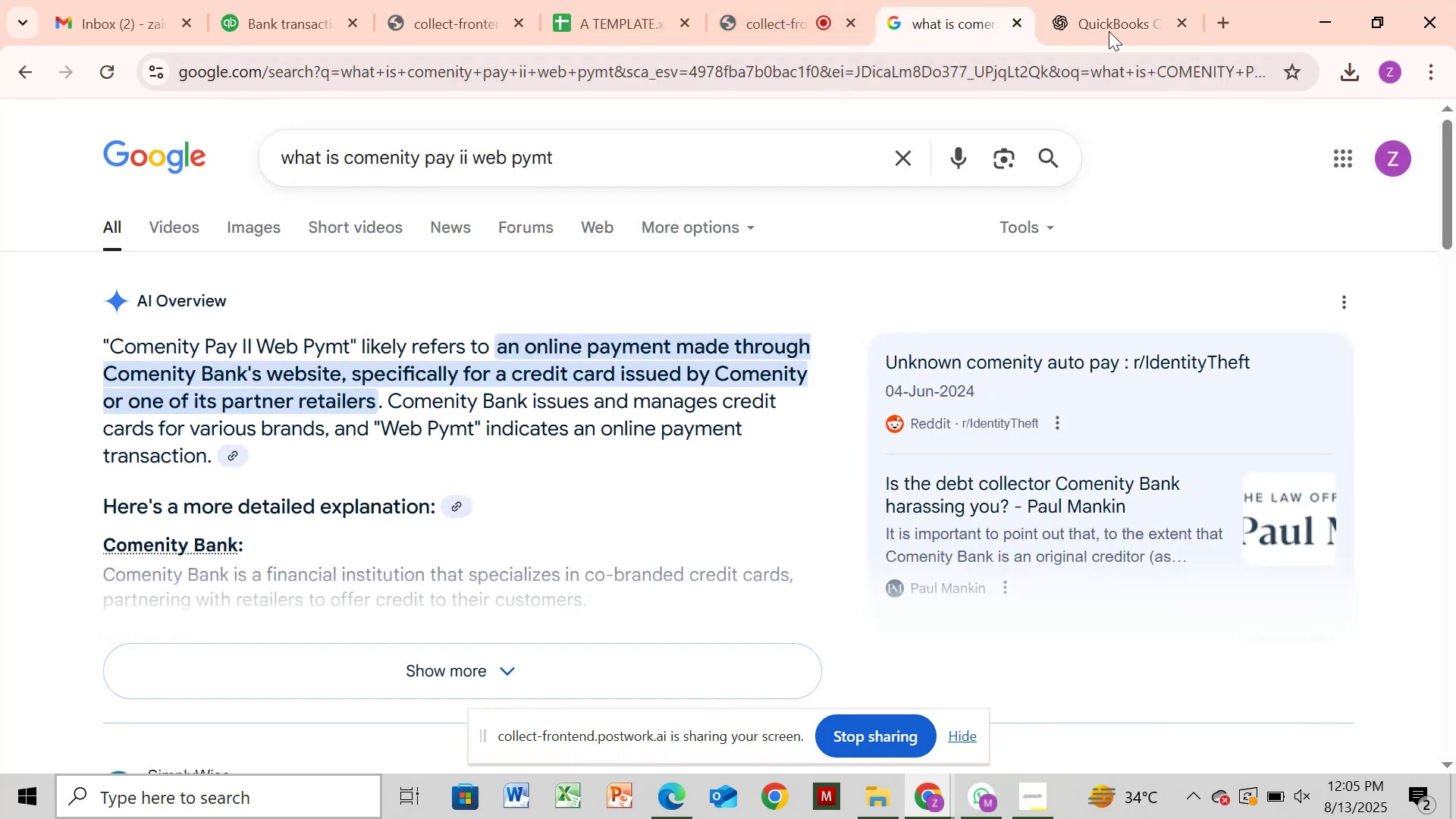 
left_click([1141, 36])
 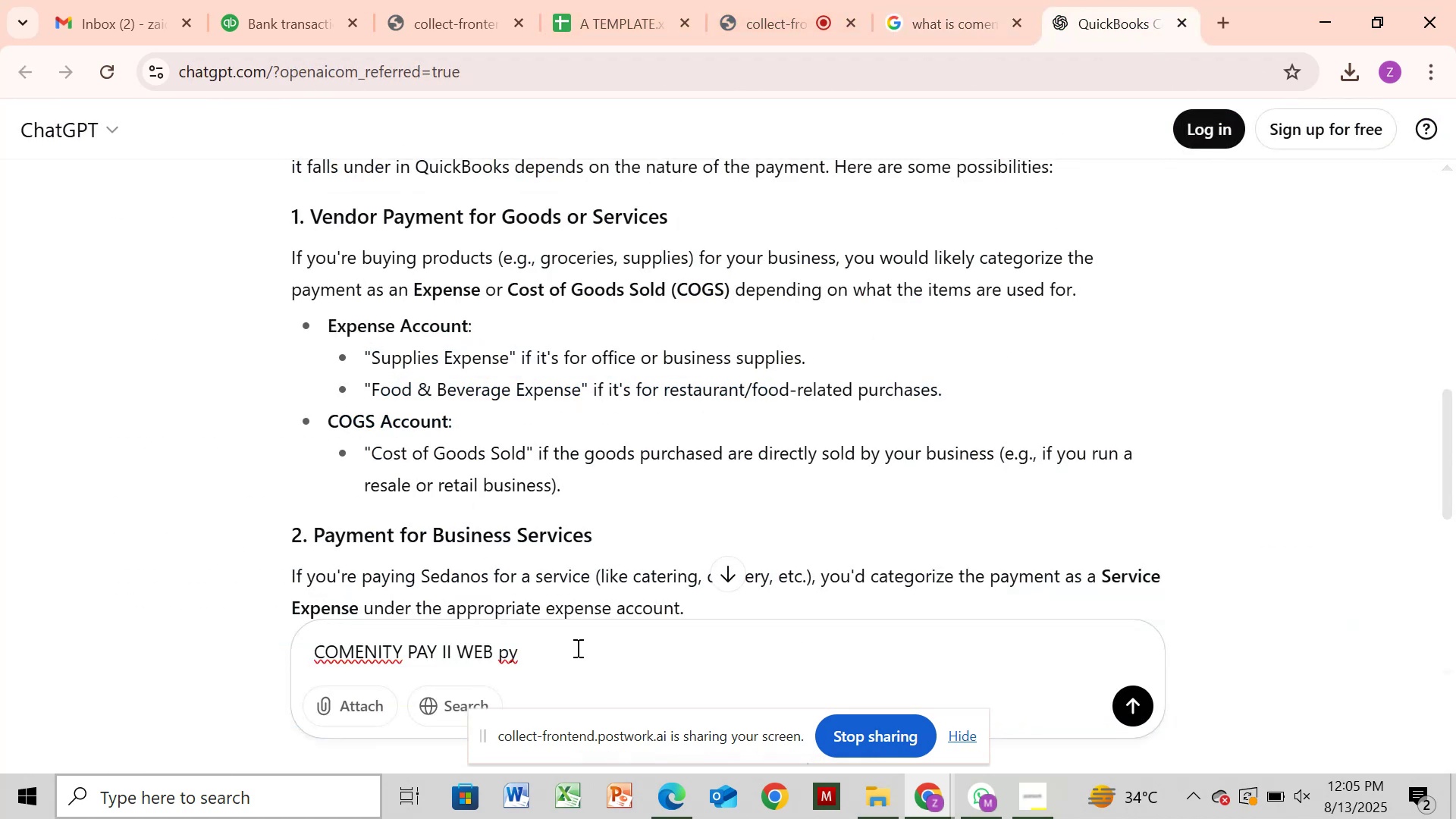 
type(mt)
 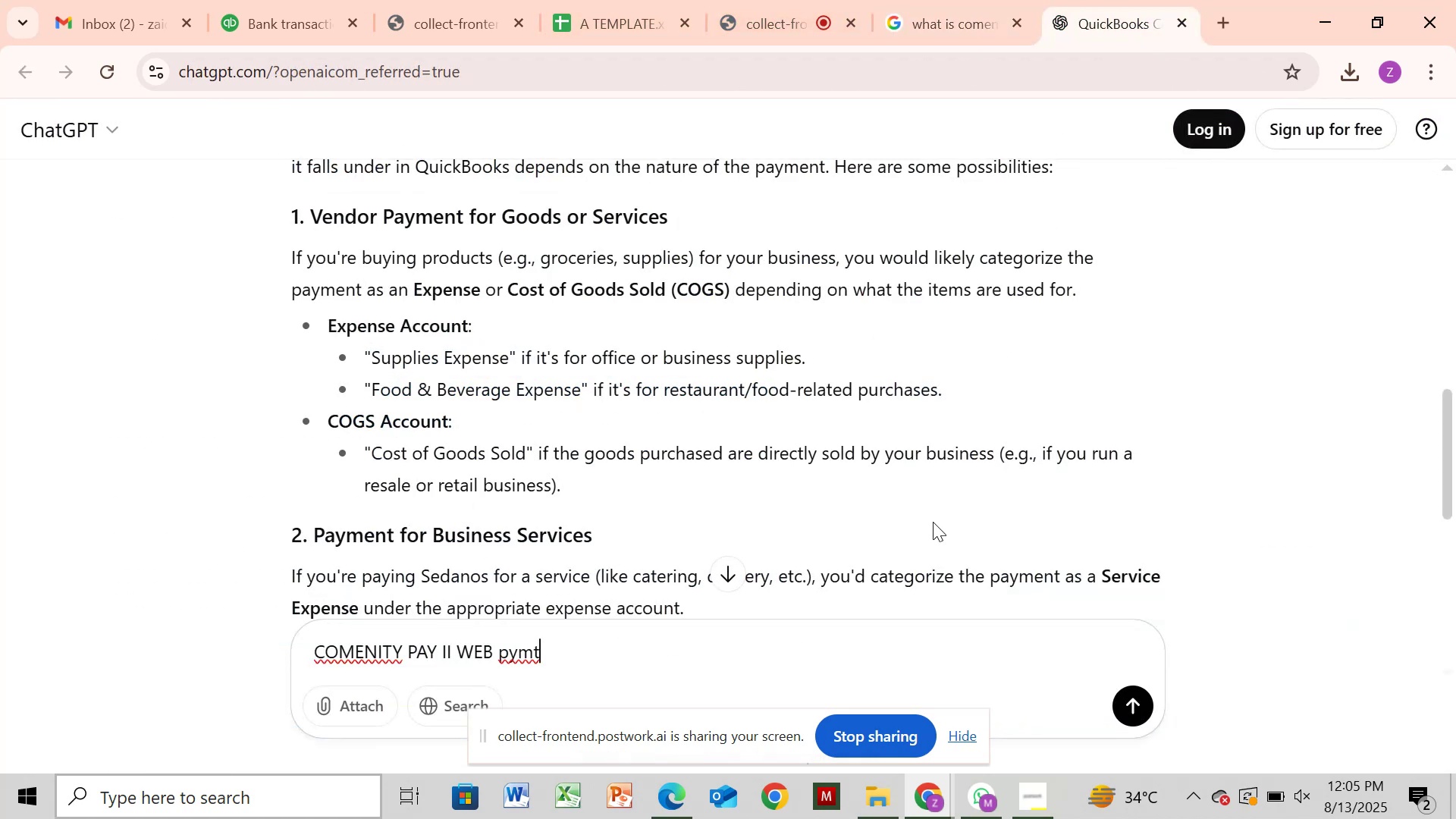 
scroll: coordinate [945, 522], scroll_direction: down, amount: 4.0
 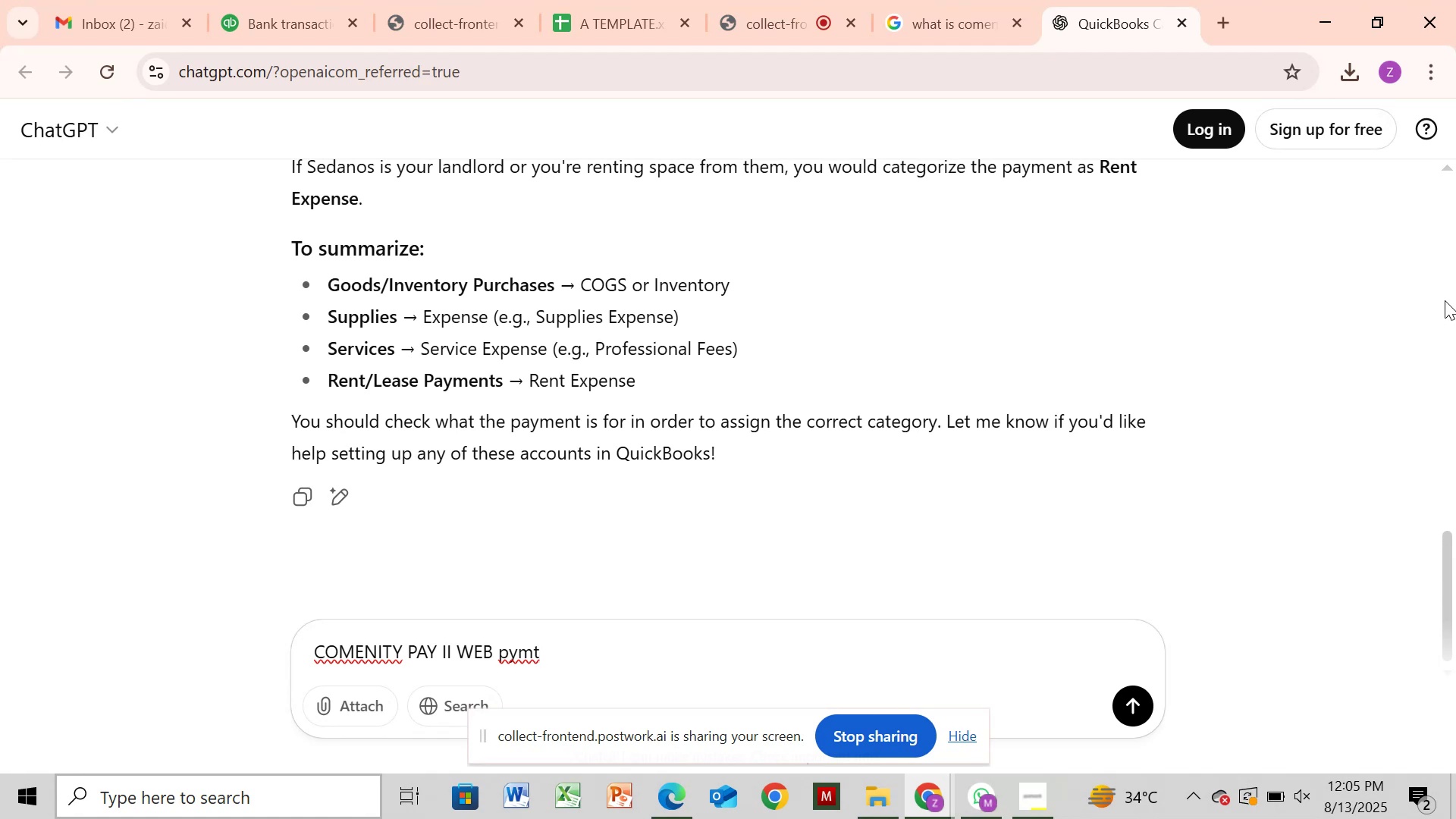 
double_click([1445, 300])
 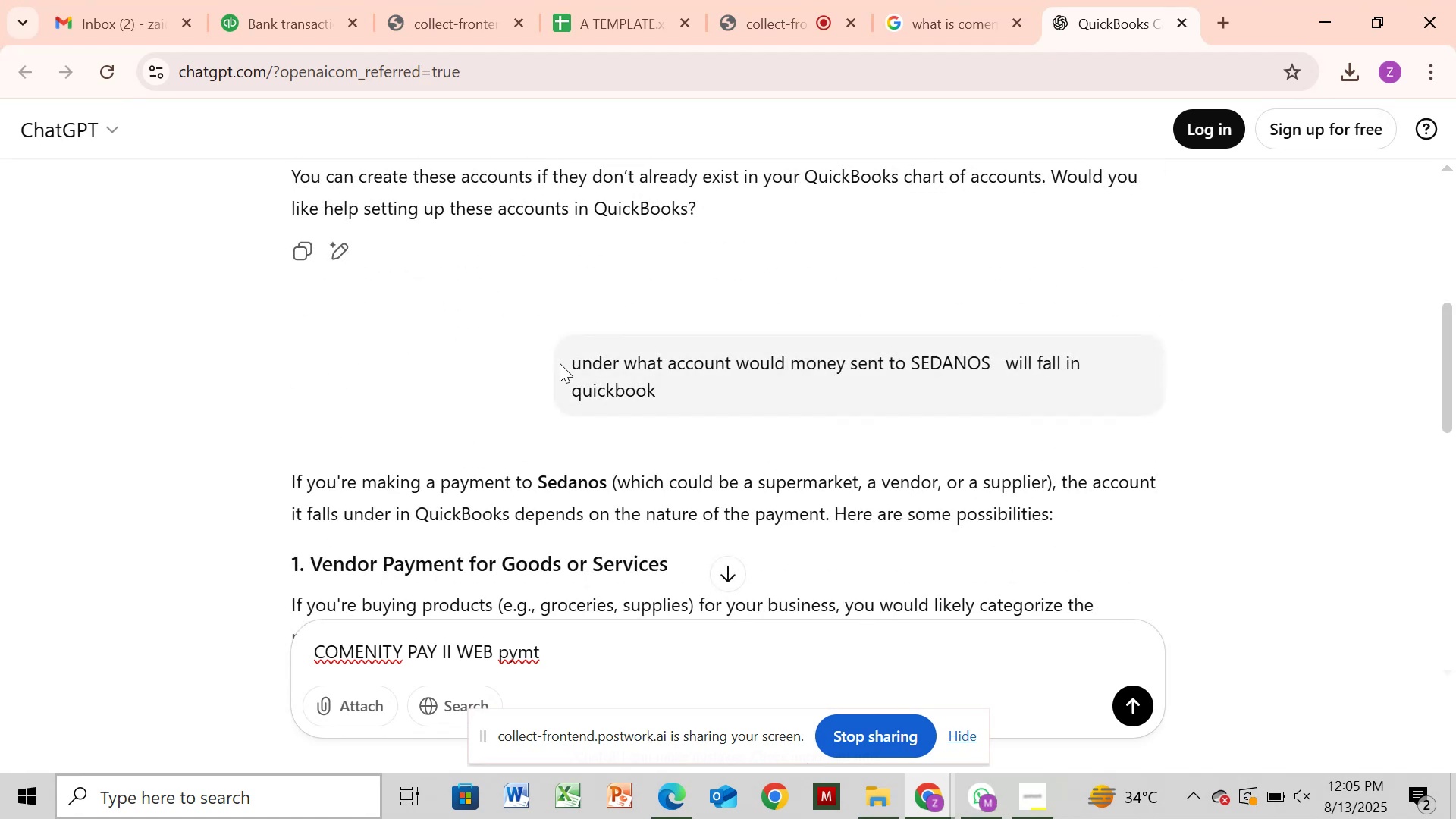 
left_click_drag(start_coordinate=[573, 360], to_coordinate=[689, 381])
 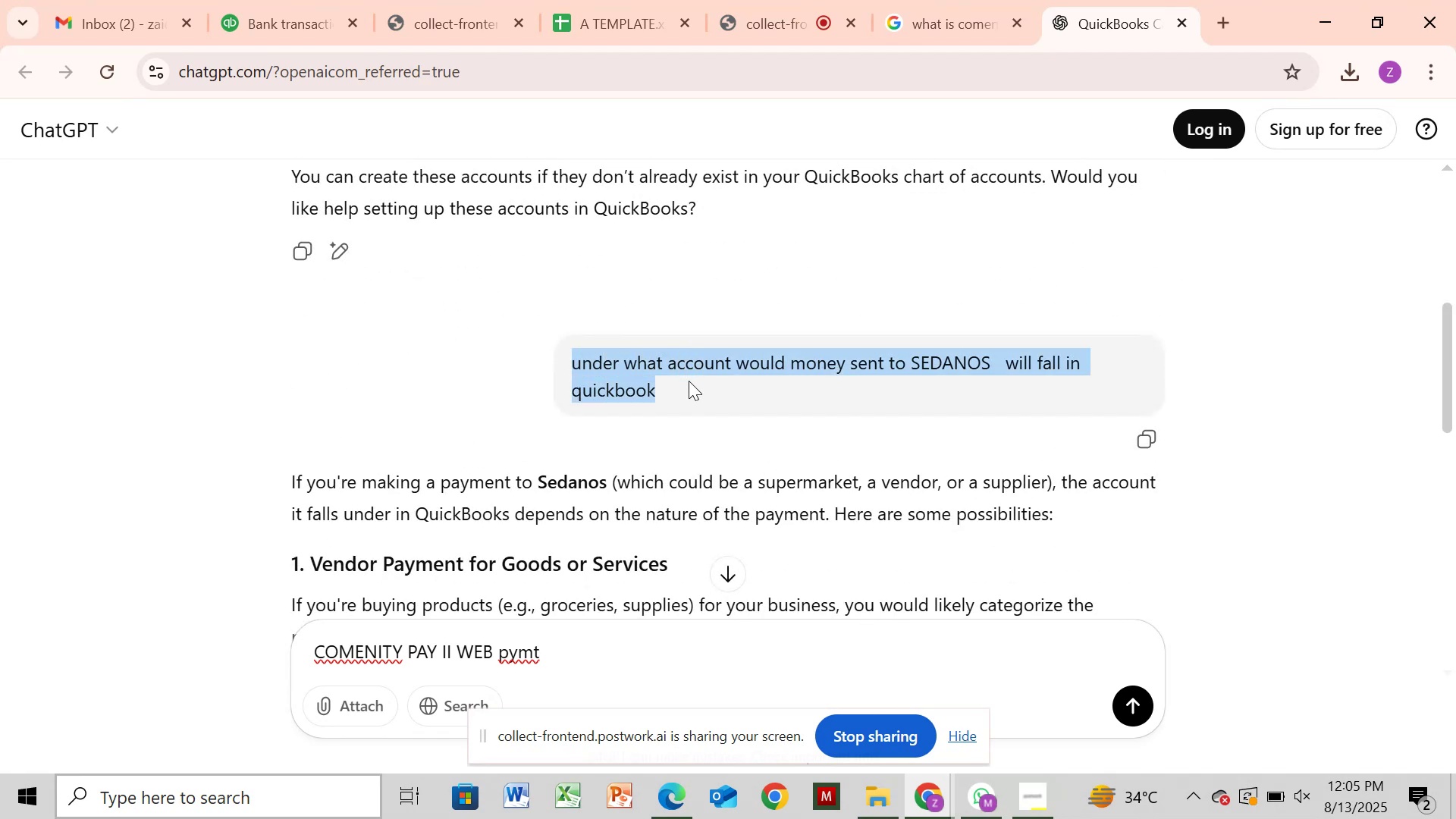 
hold_key(key=ControlLeft, duration=1.23)
 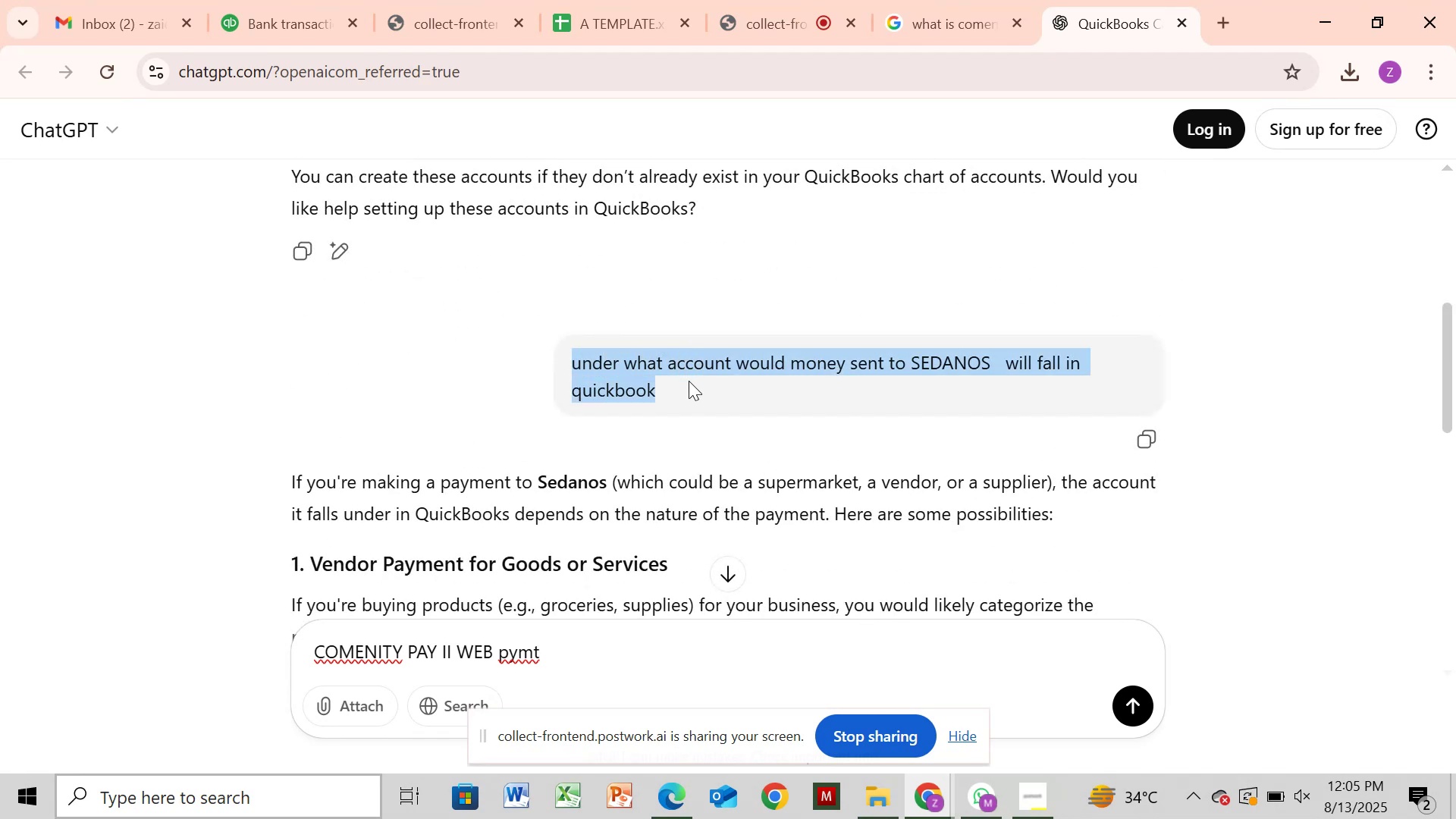 
hold_key(key=C, duration=0.45)
 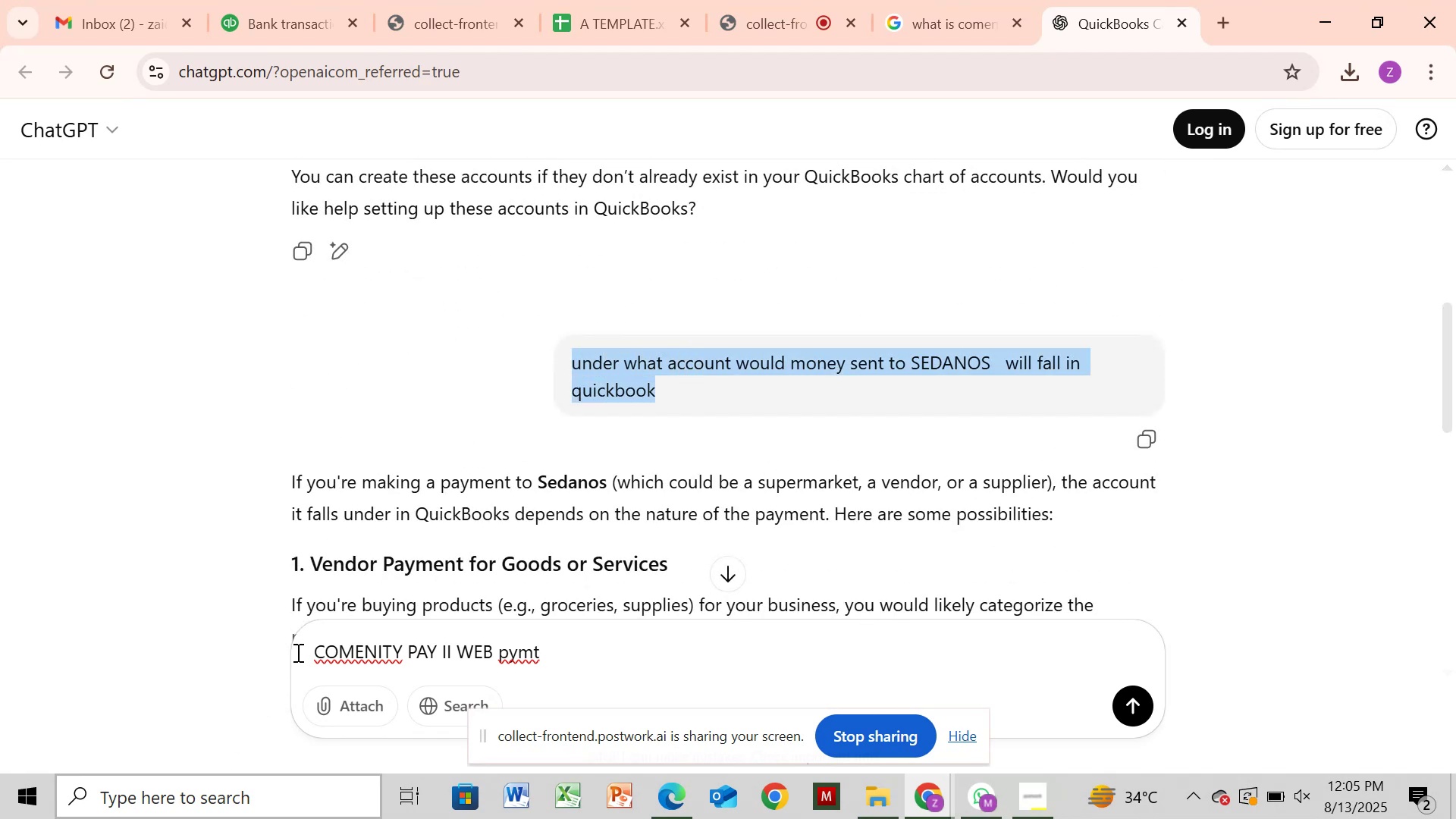 
left_click([317, 661])
 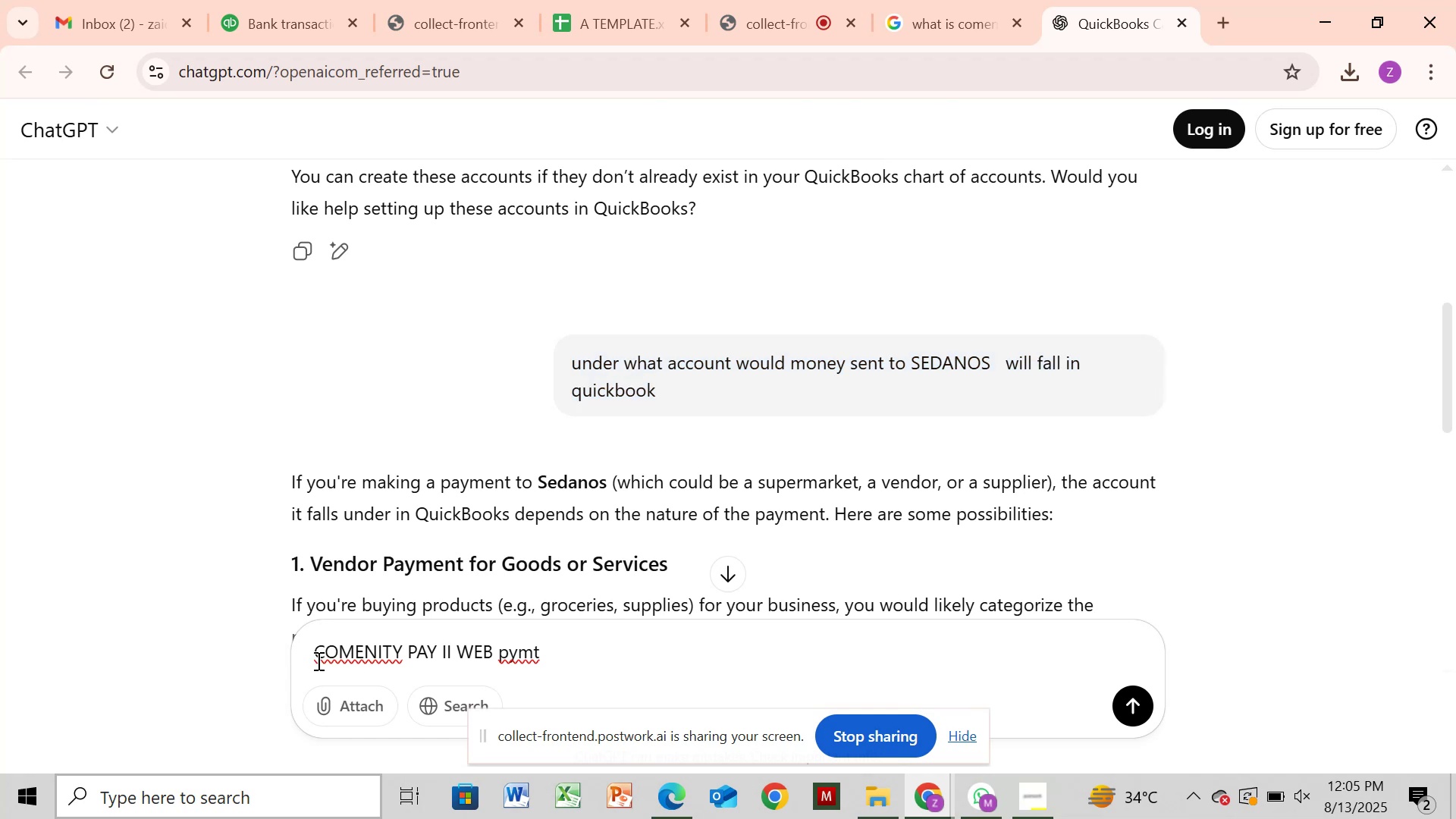 
key(Control+V)
 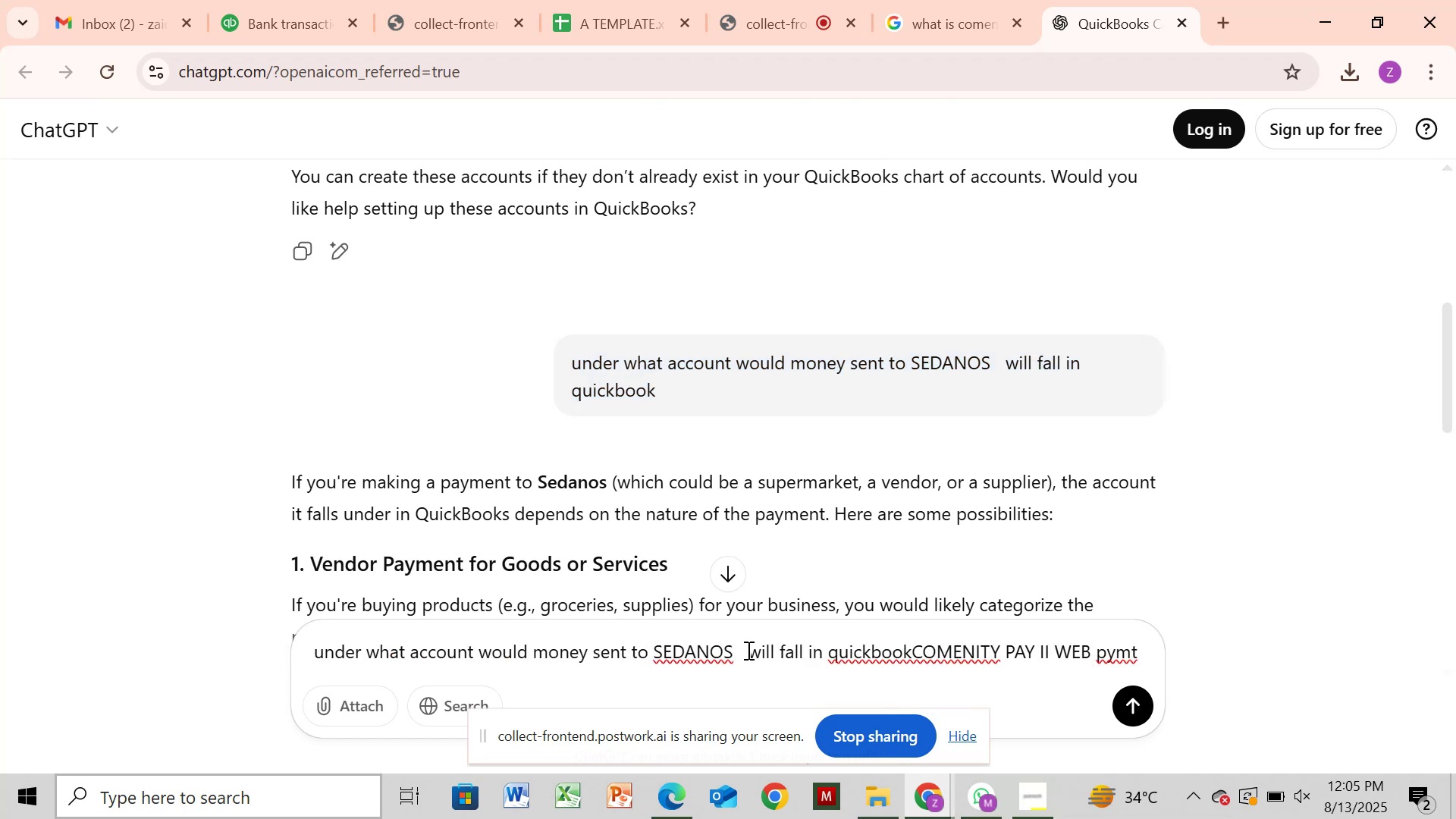 
wait(5.2)
 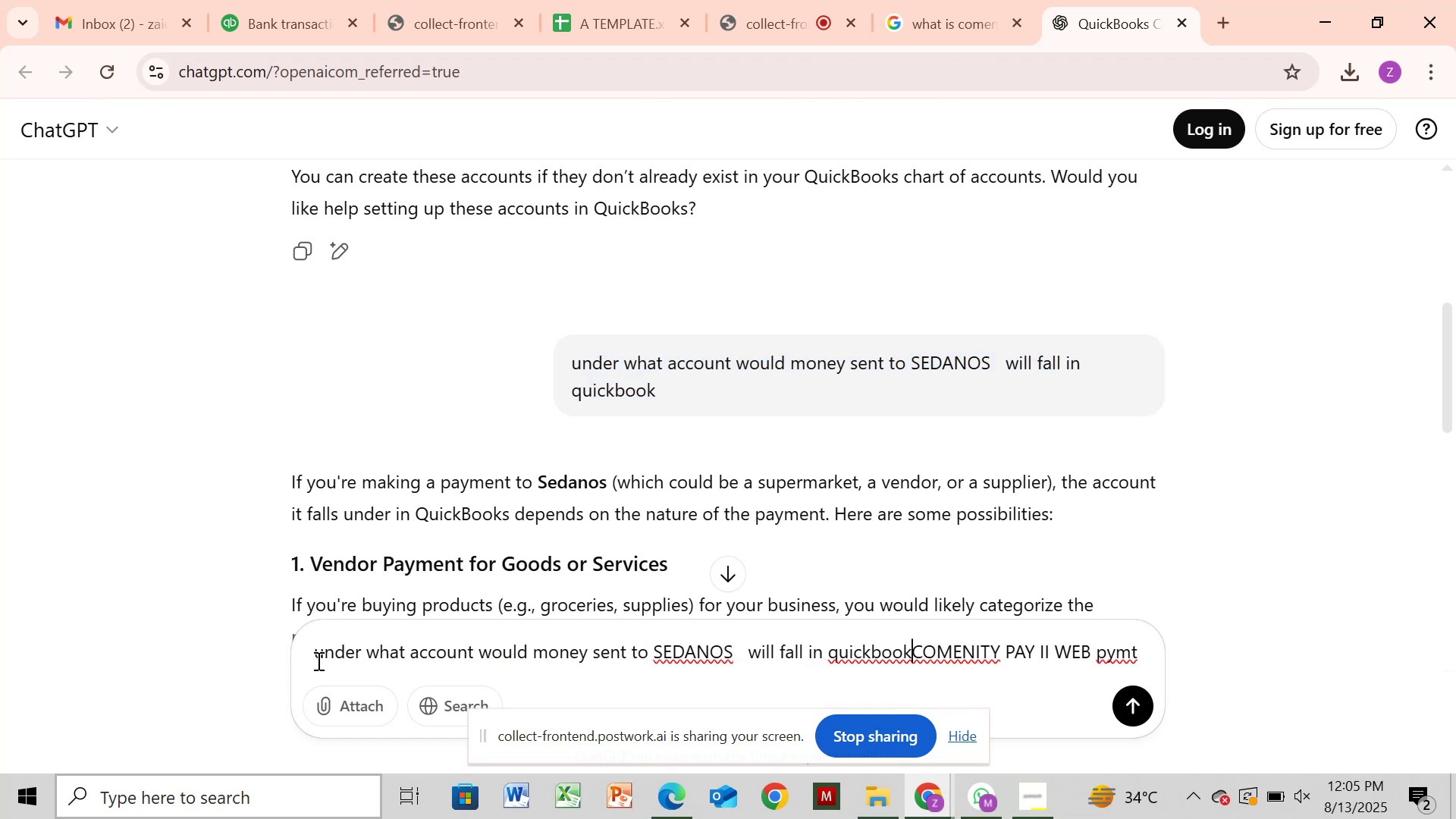 
left_click([747, 650])
 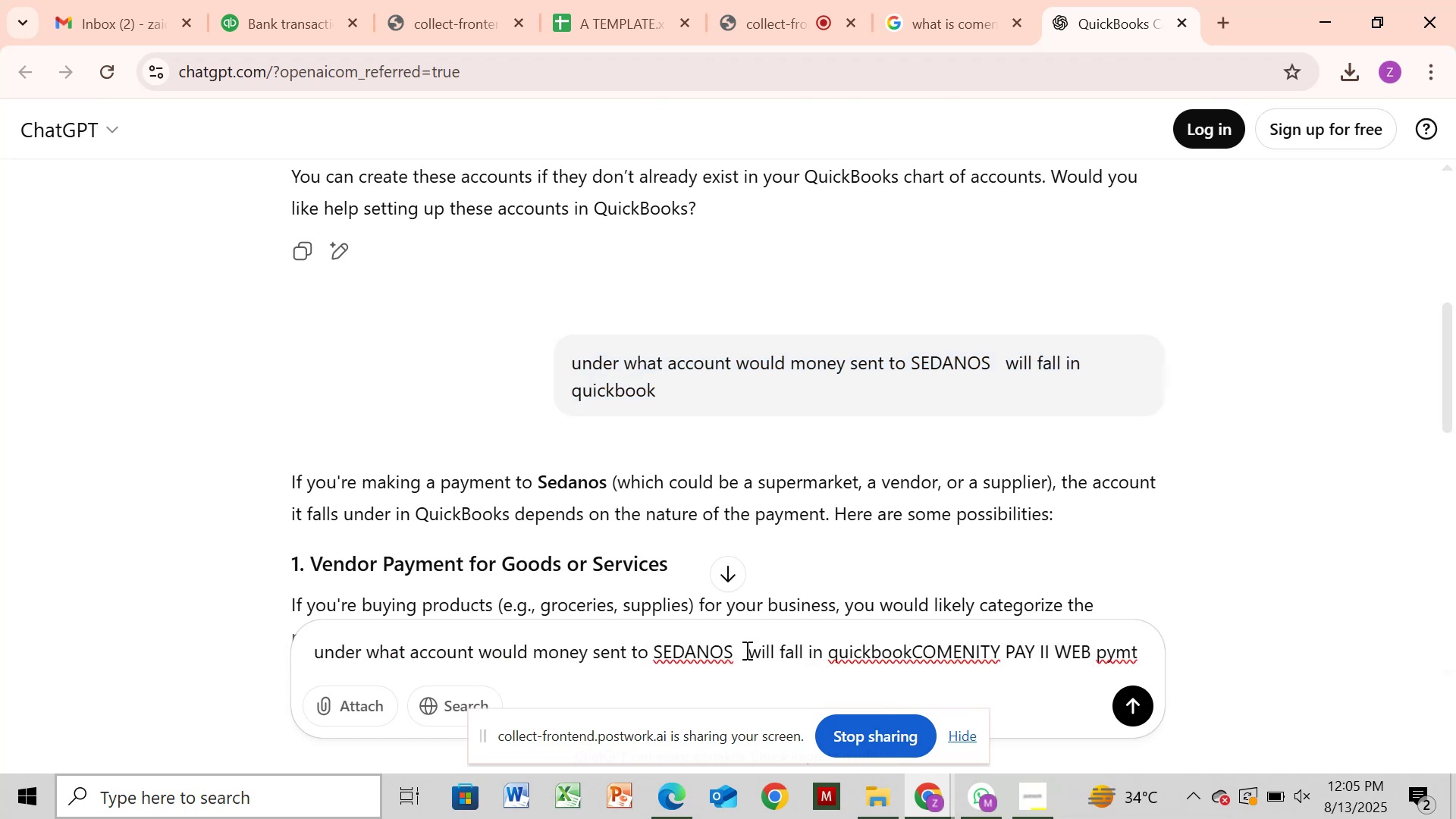 
key(Backspace)
 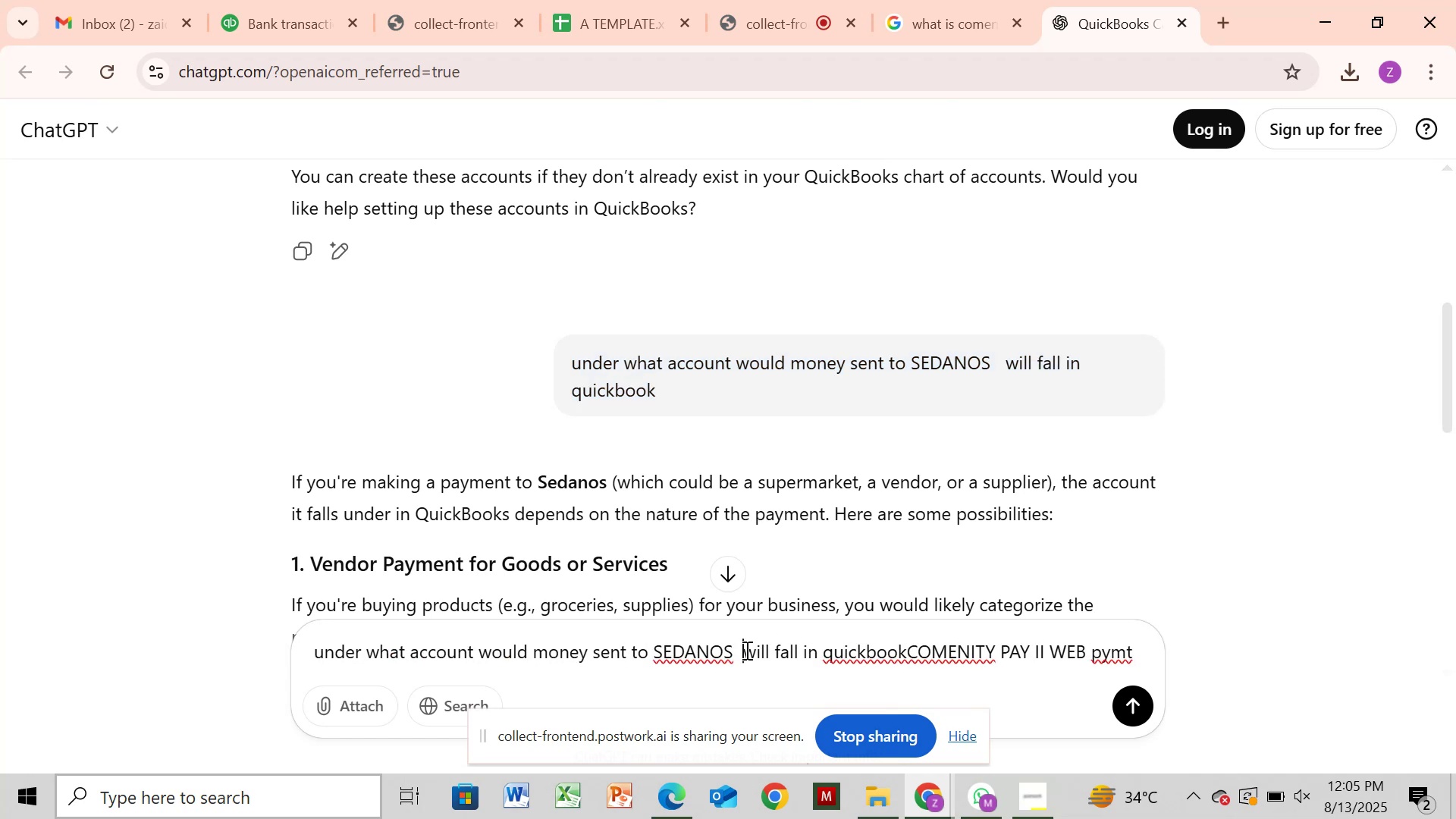 
key(Backspace)
 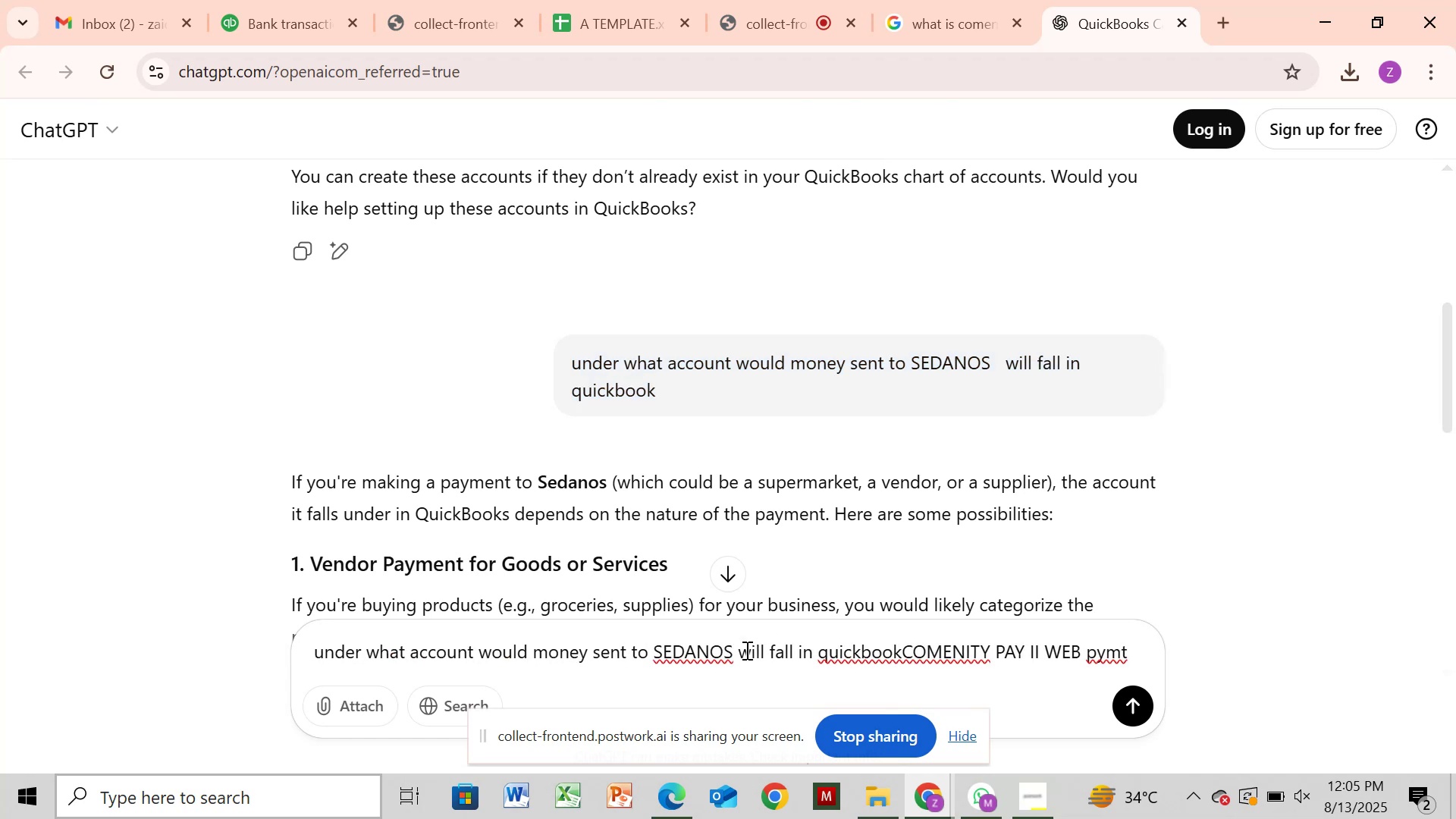 
key(Backspace)
 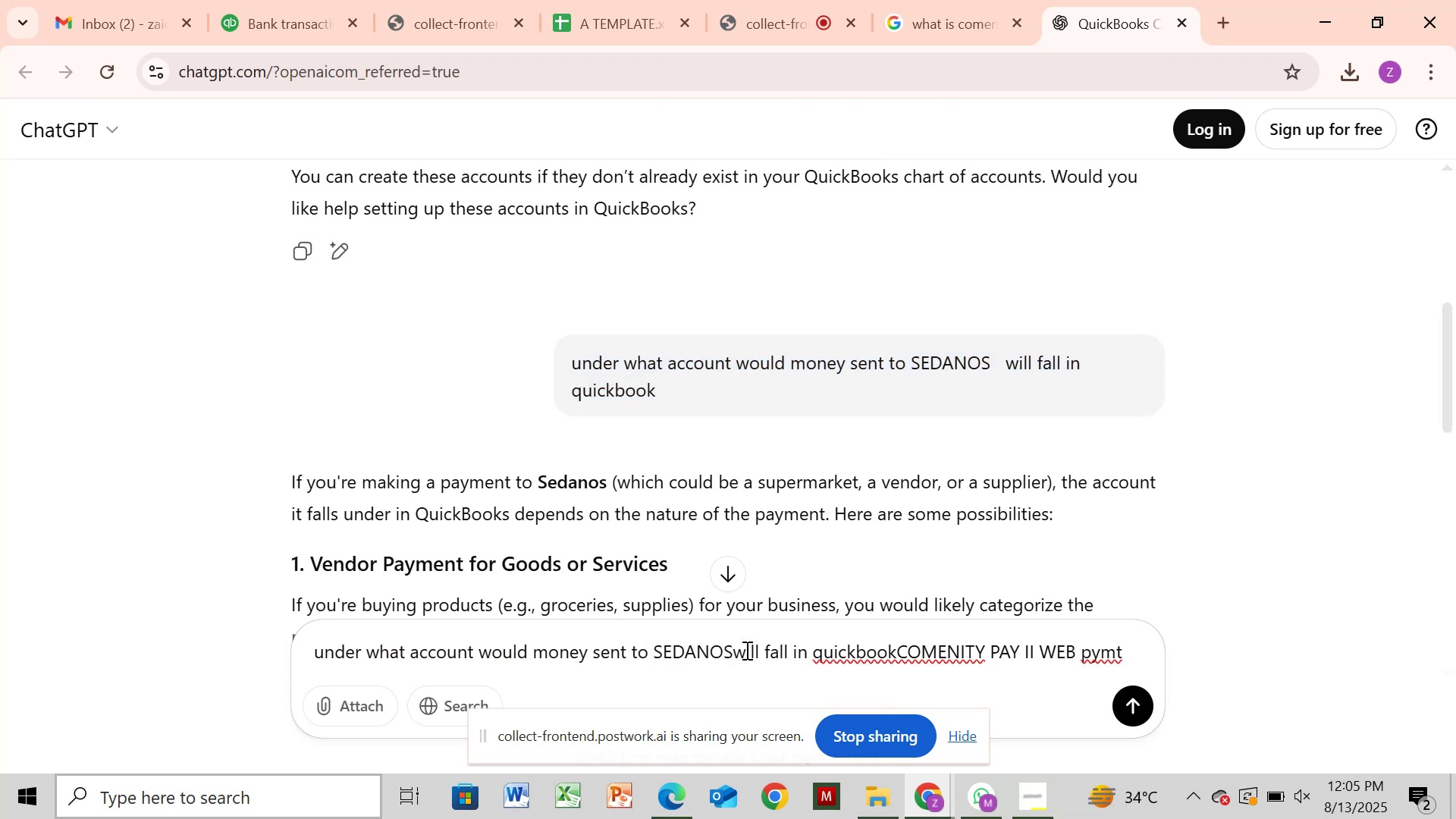 
key(Backspace)
 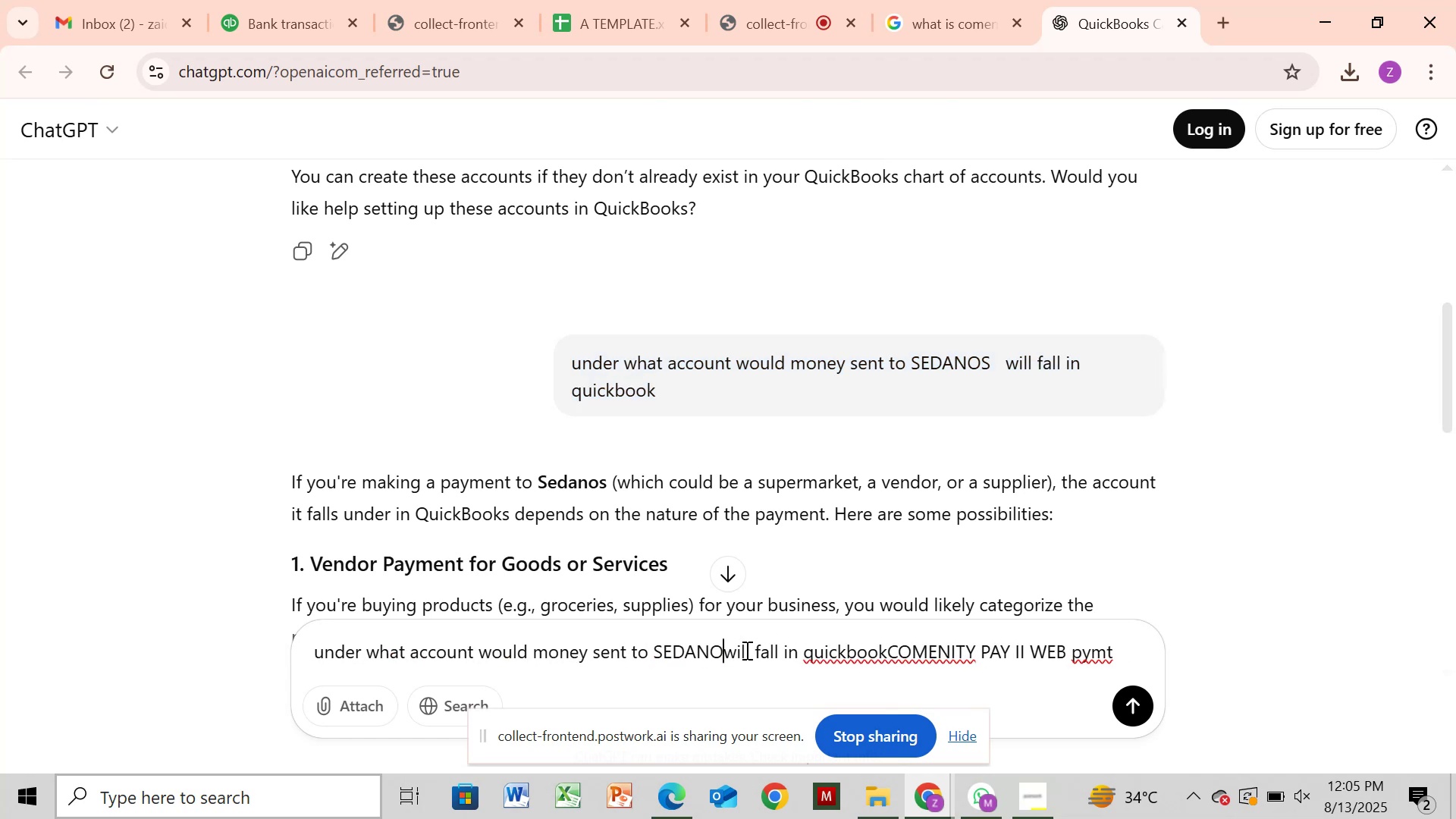 
key(Backspace)
 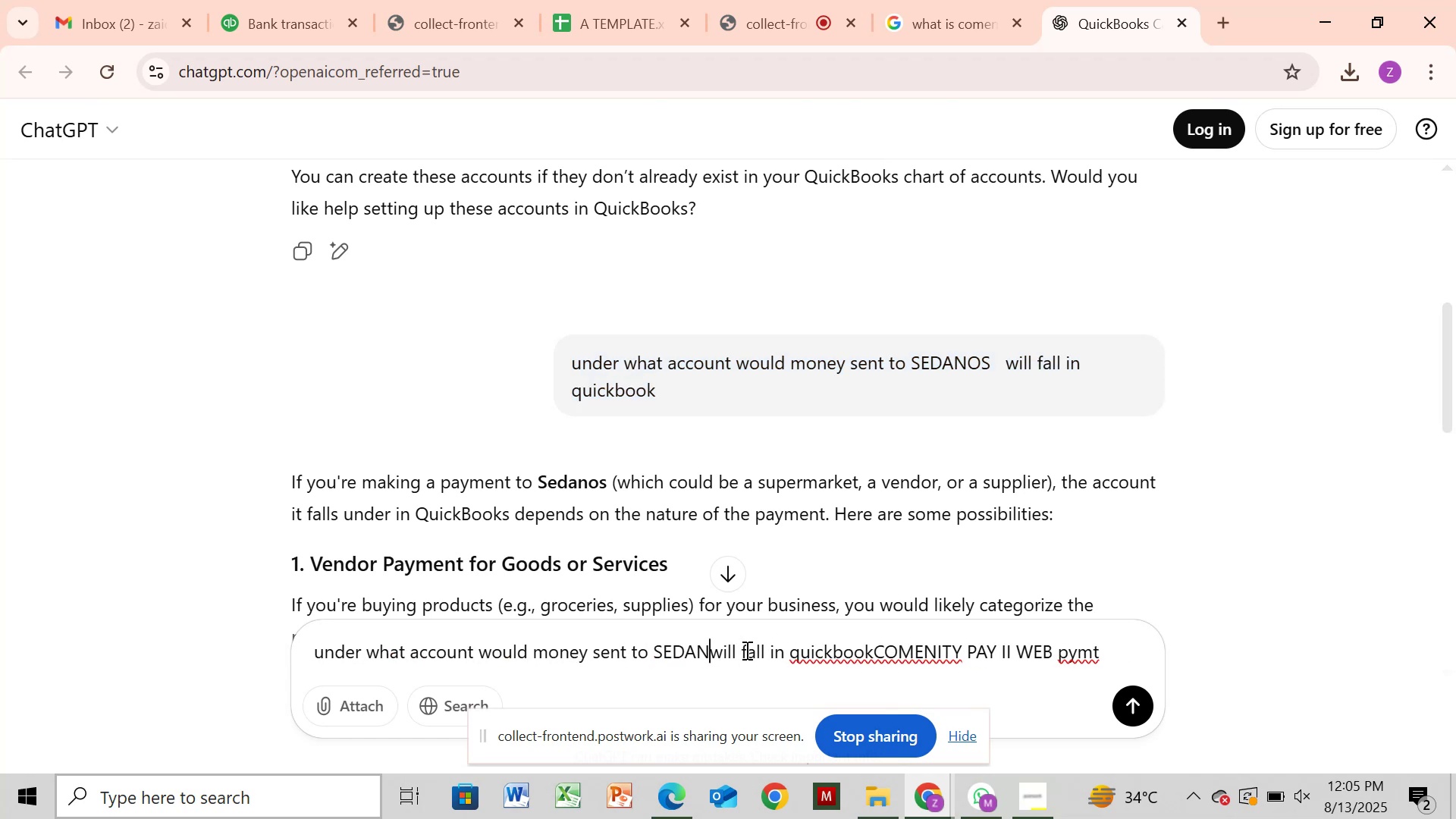 
key(Backspace)
 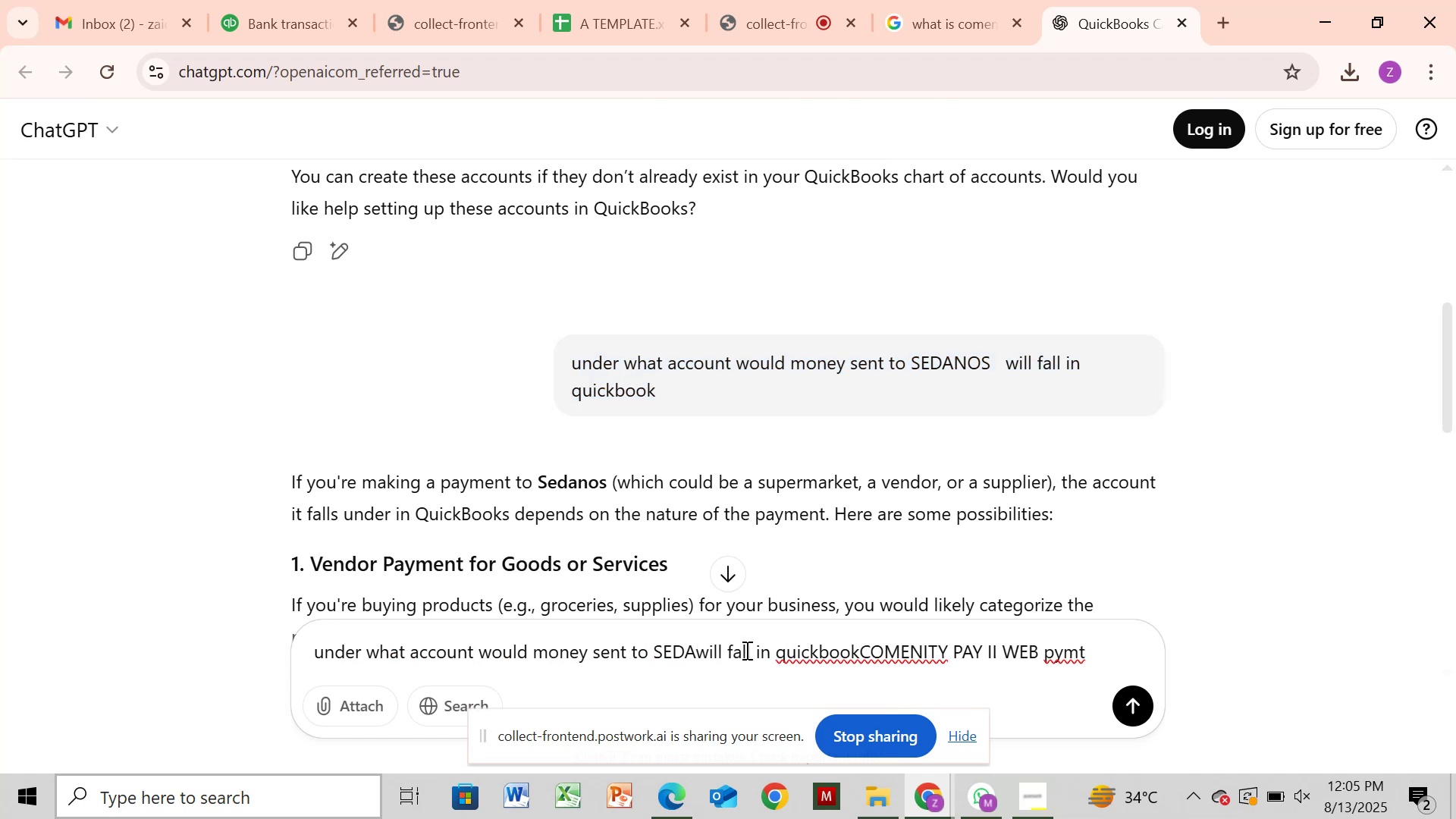 
key(Backspace)
 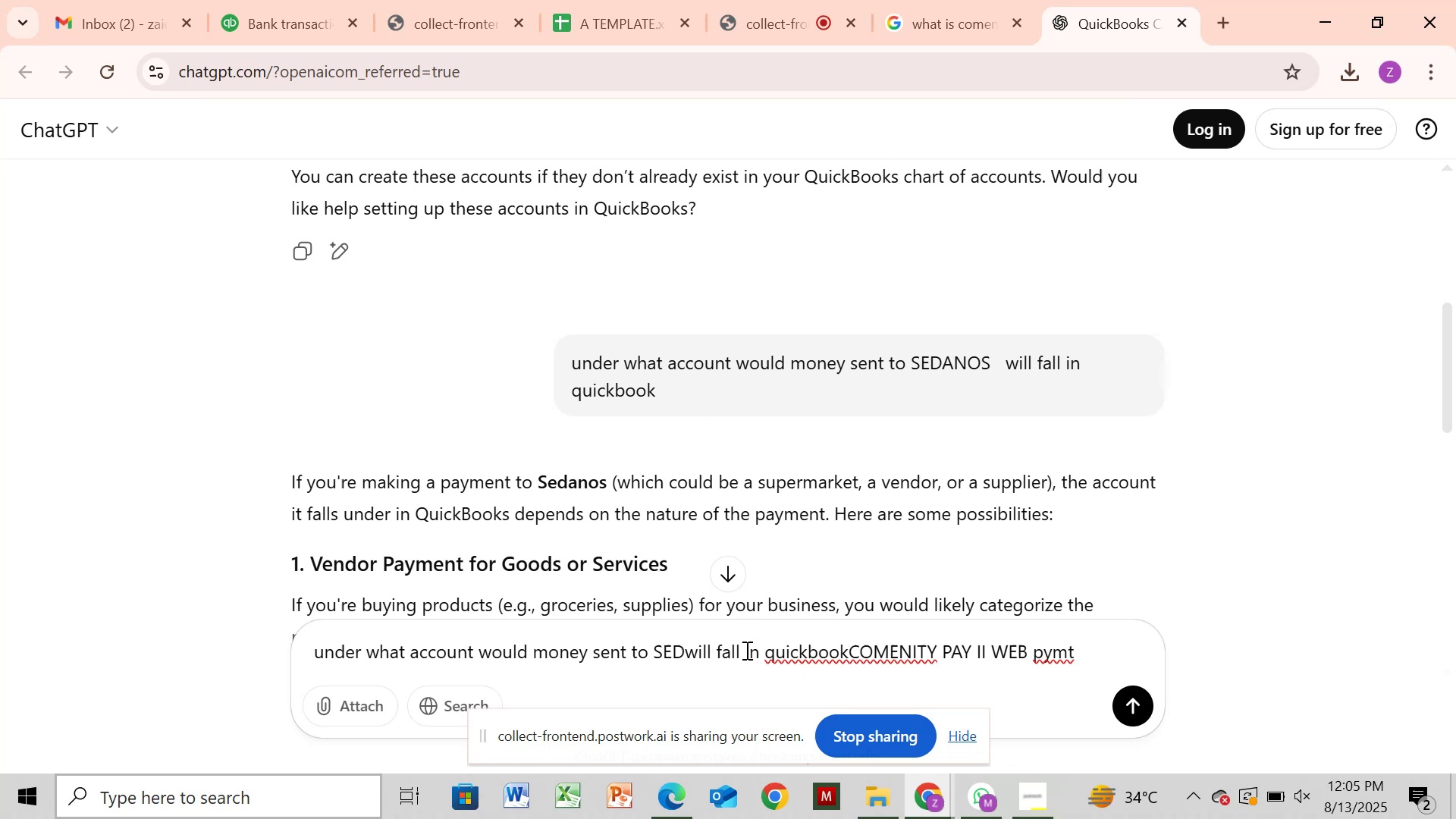 
key(Backspace)
 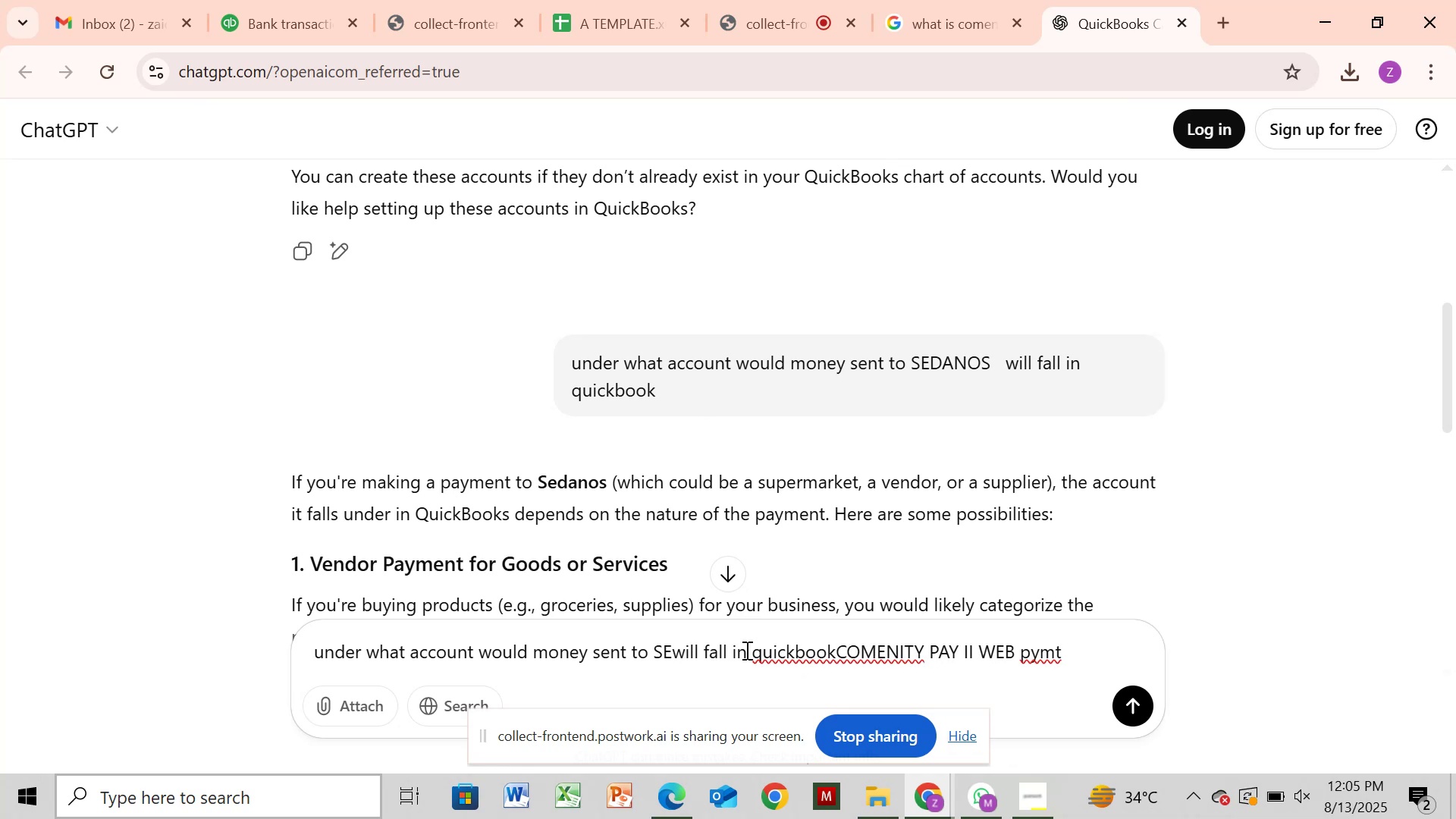 
key(Backspace)
 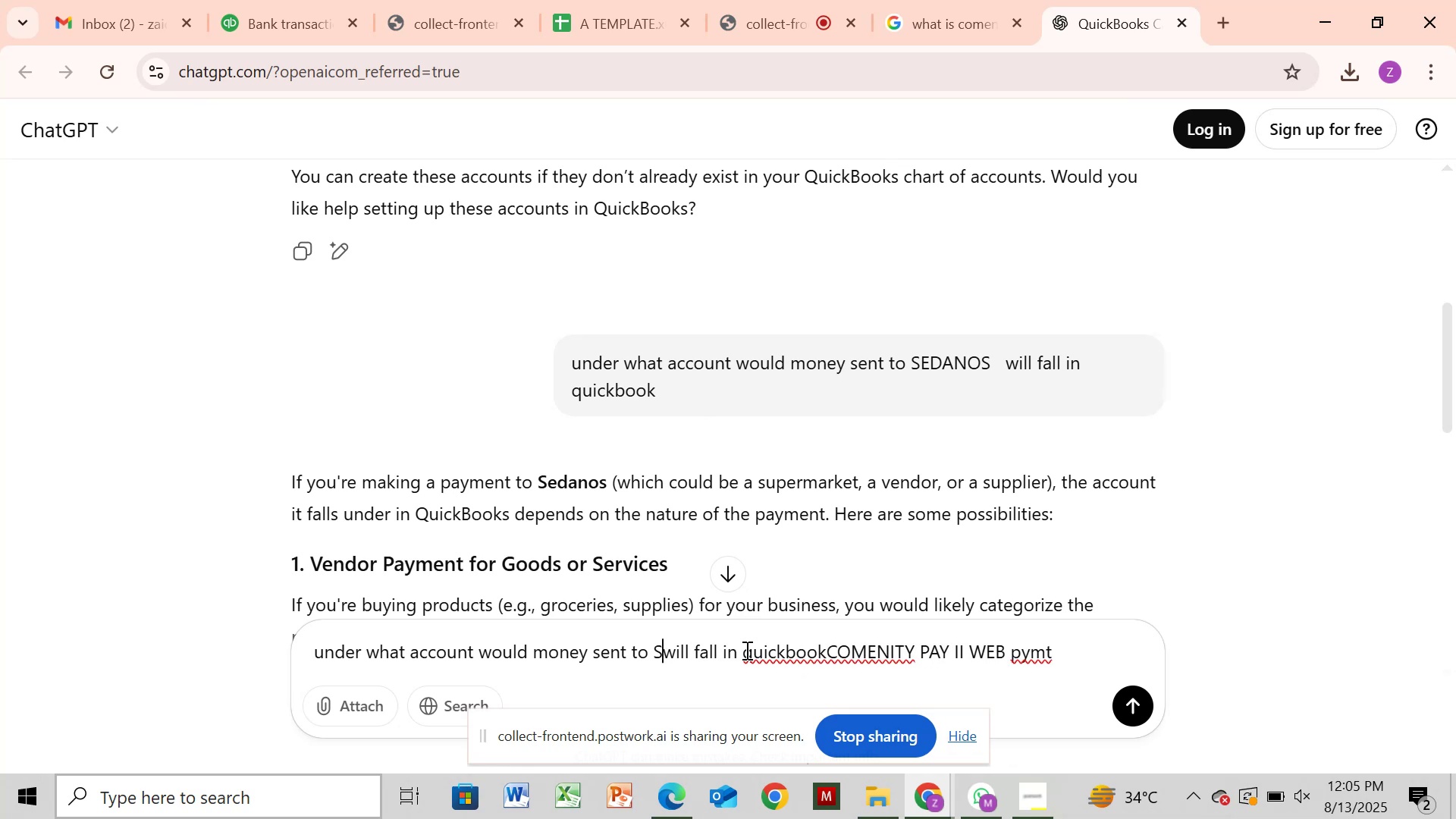 
key(Backspace)
 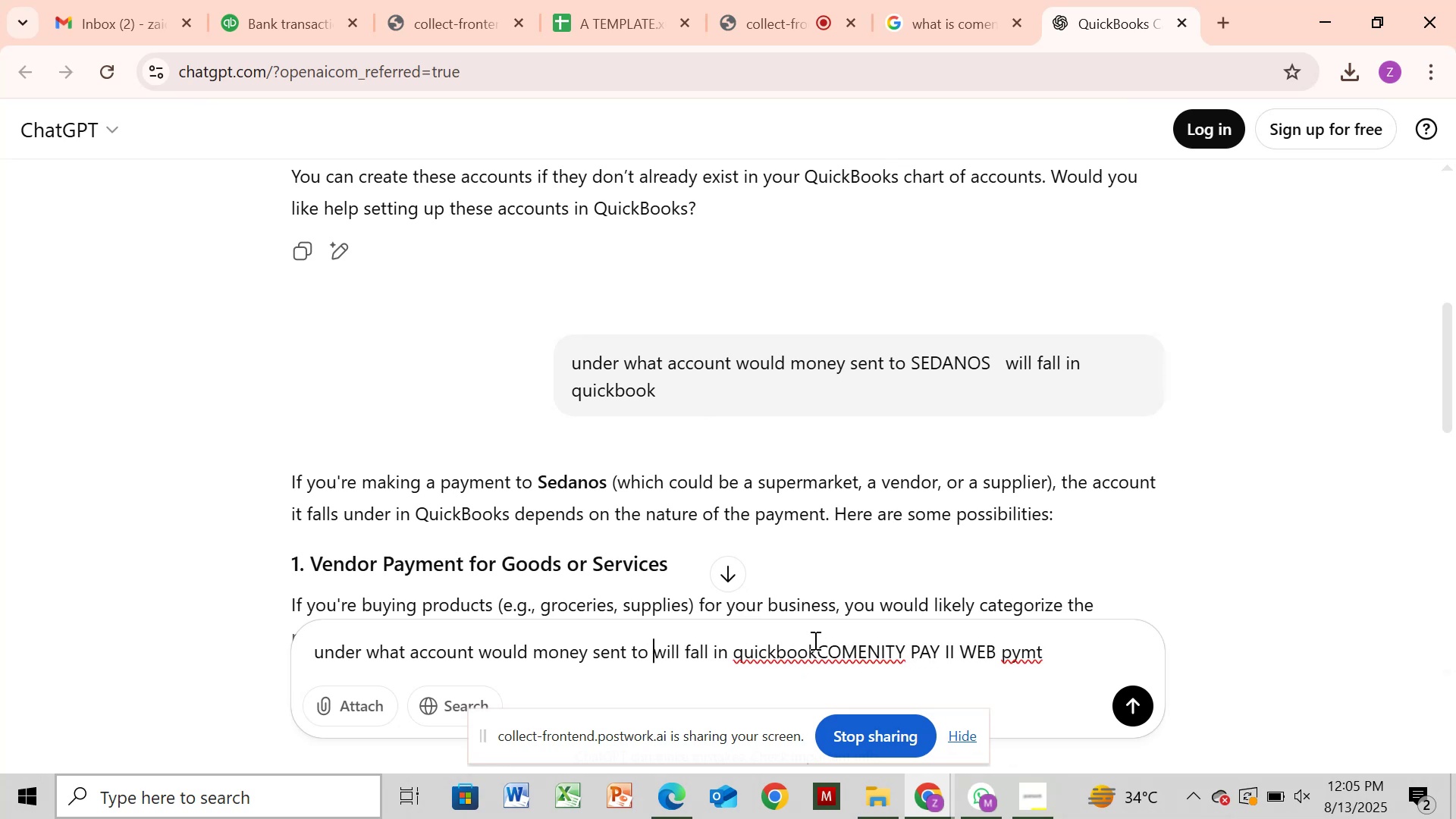 
left_click_drag(start_coordinate=[814, 645], to_coordinate=[1037, 661])
 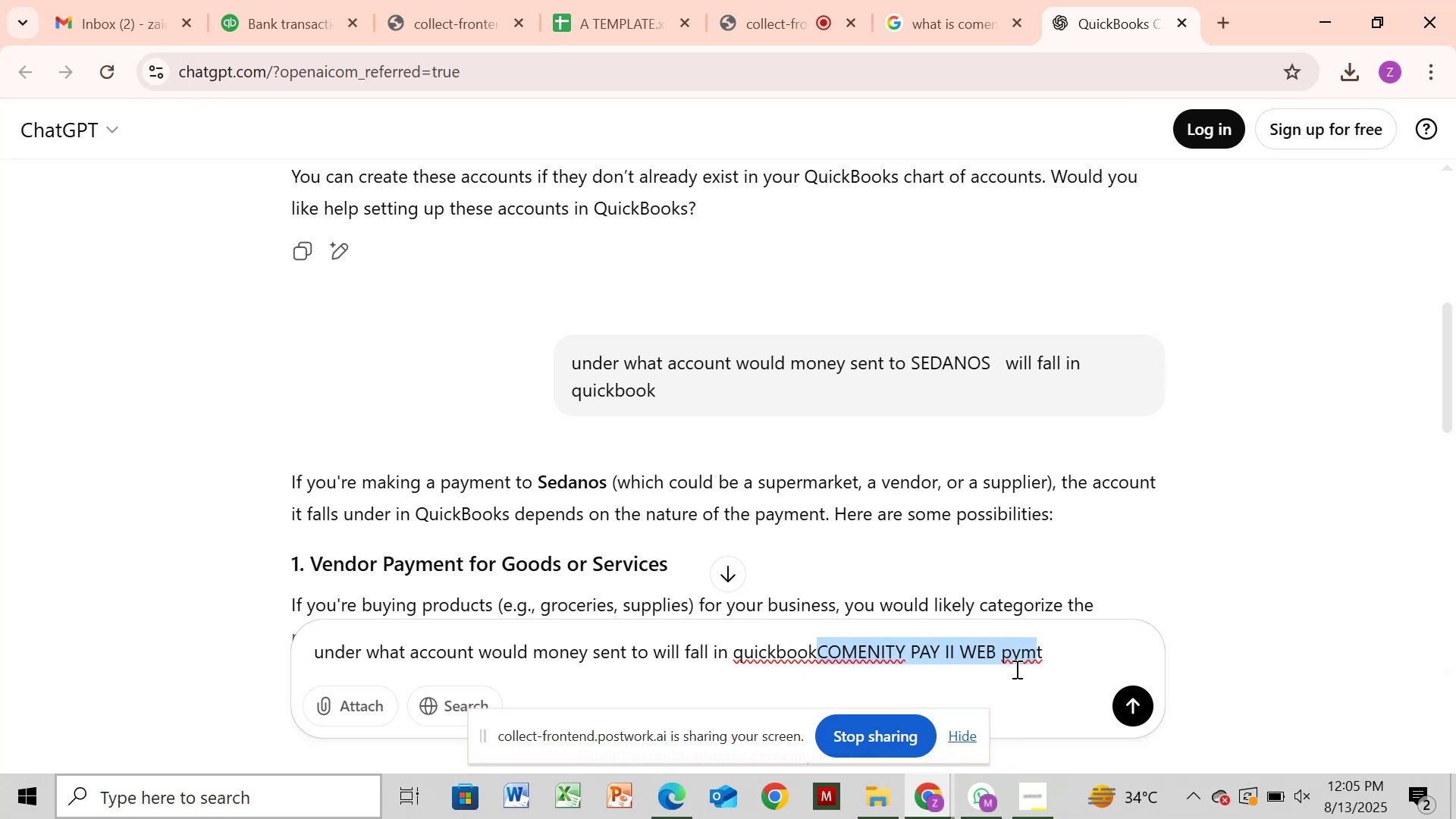 
key(Control+C)
 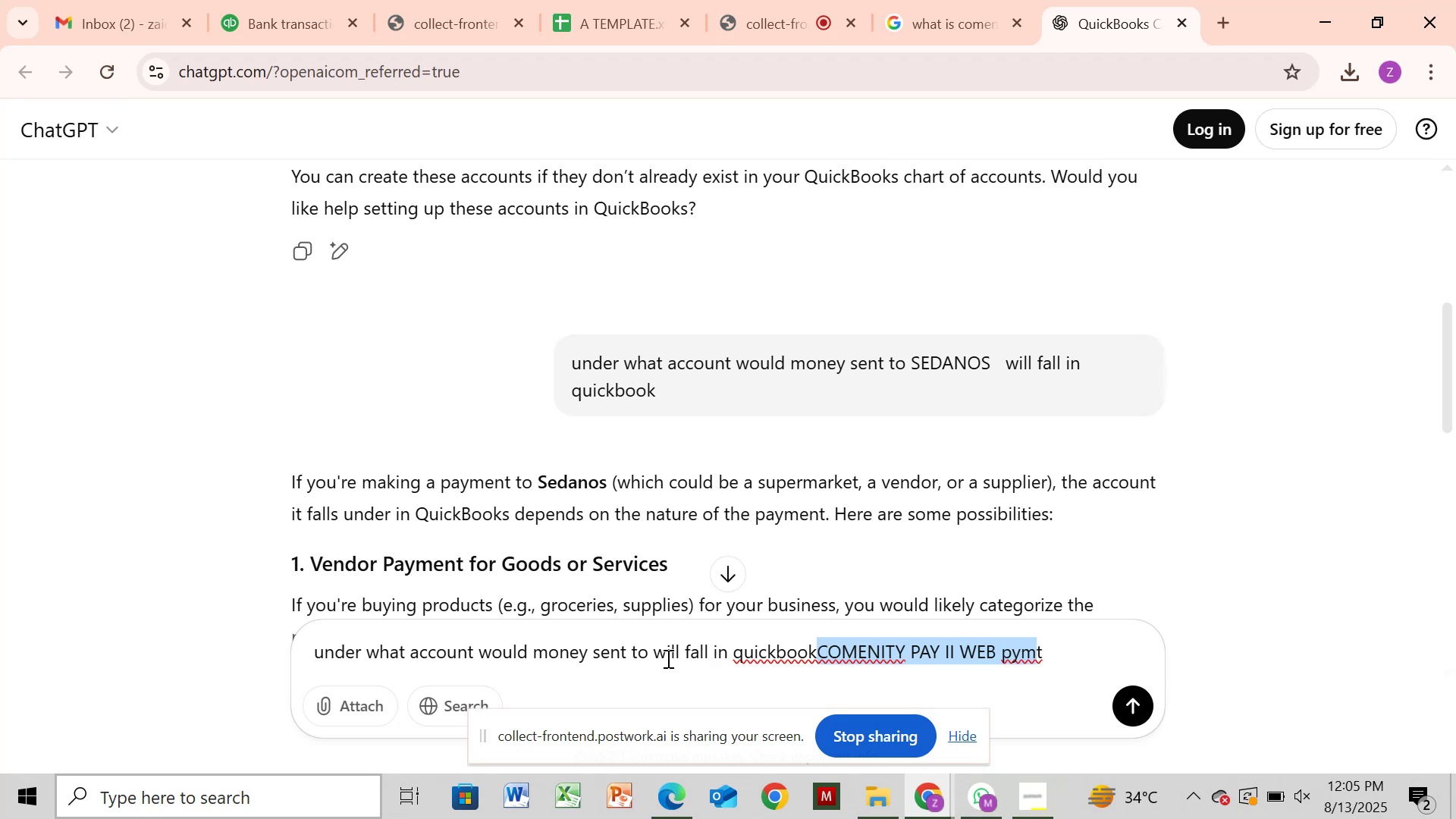 
wait(6.98)
 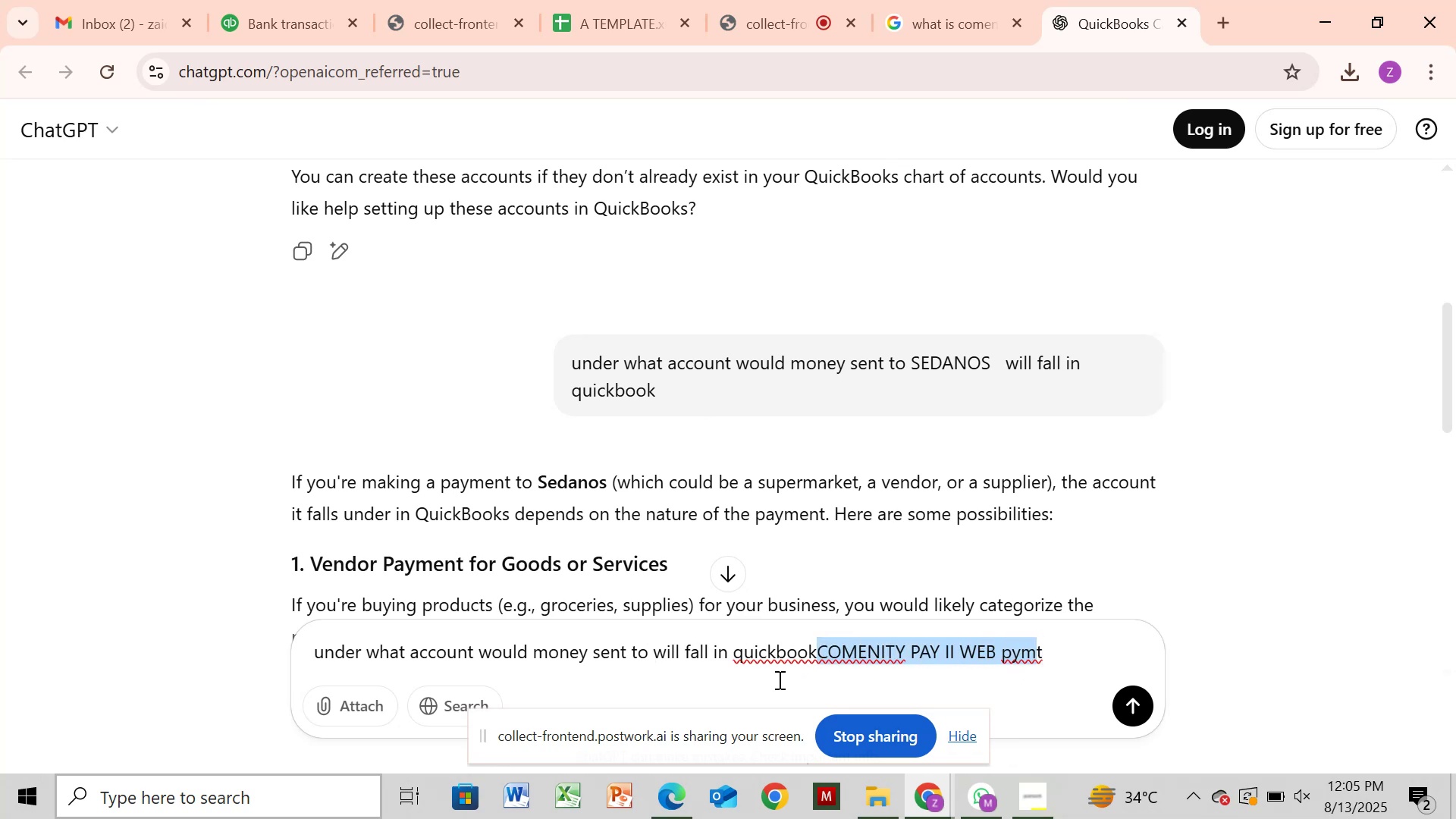 
left_click([648, 651])
 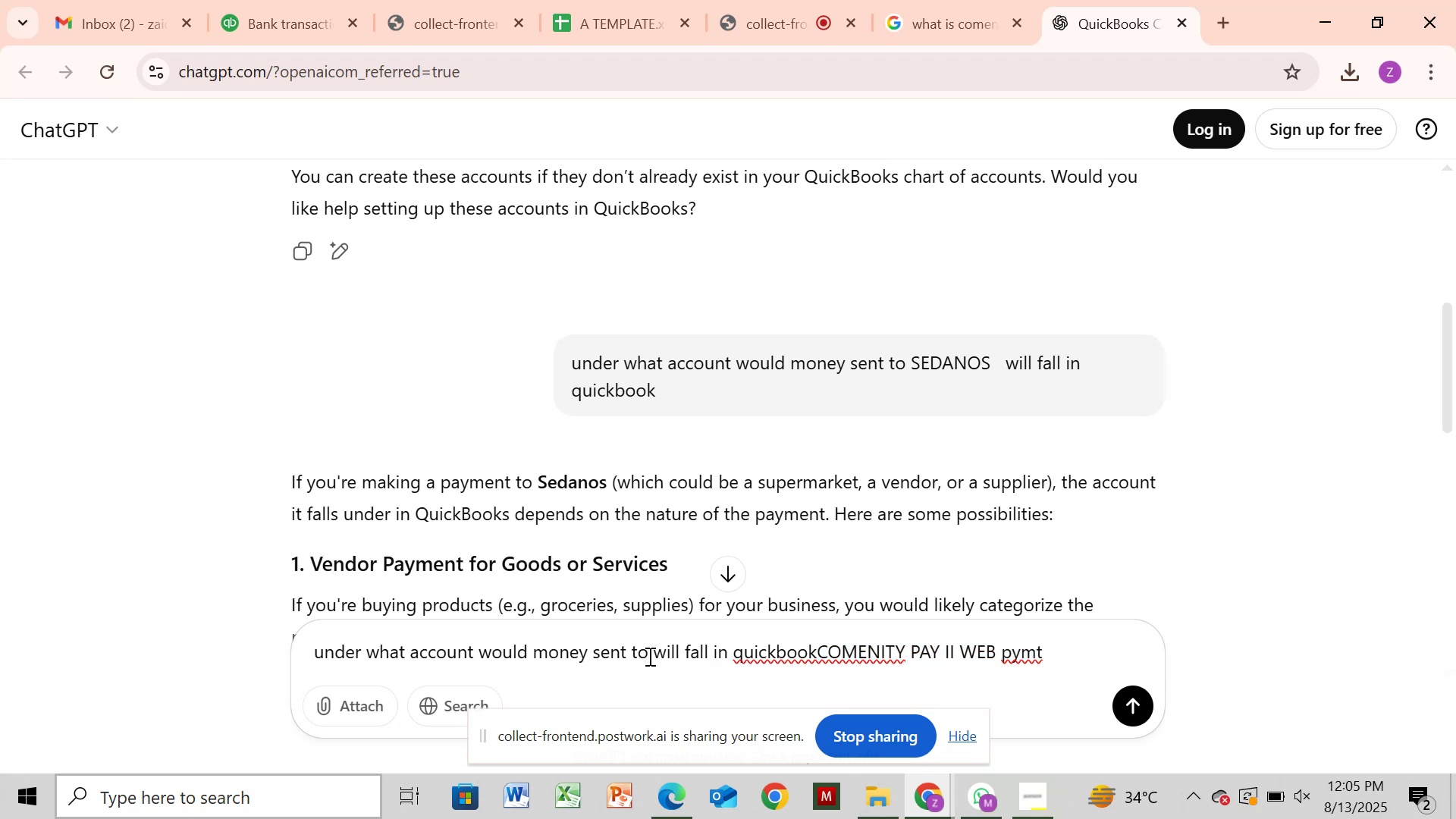 
key(Space)
 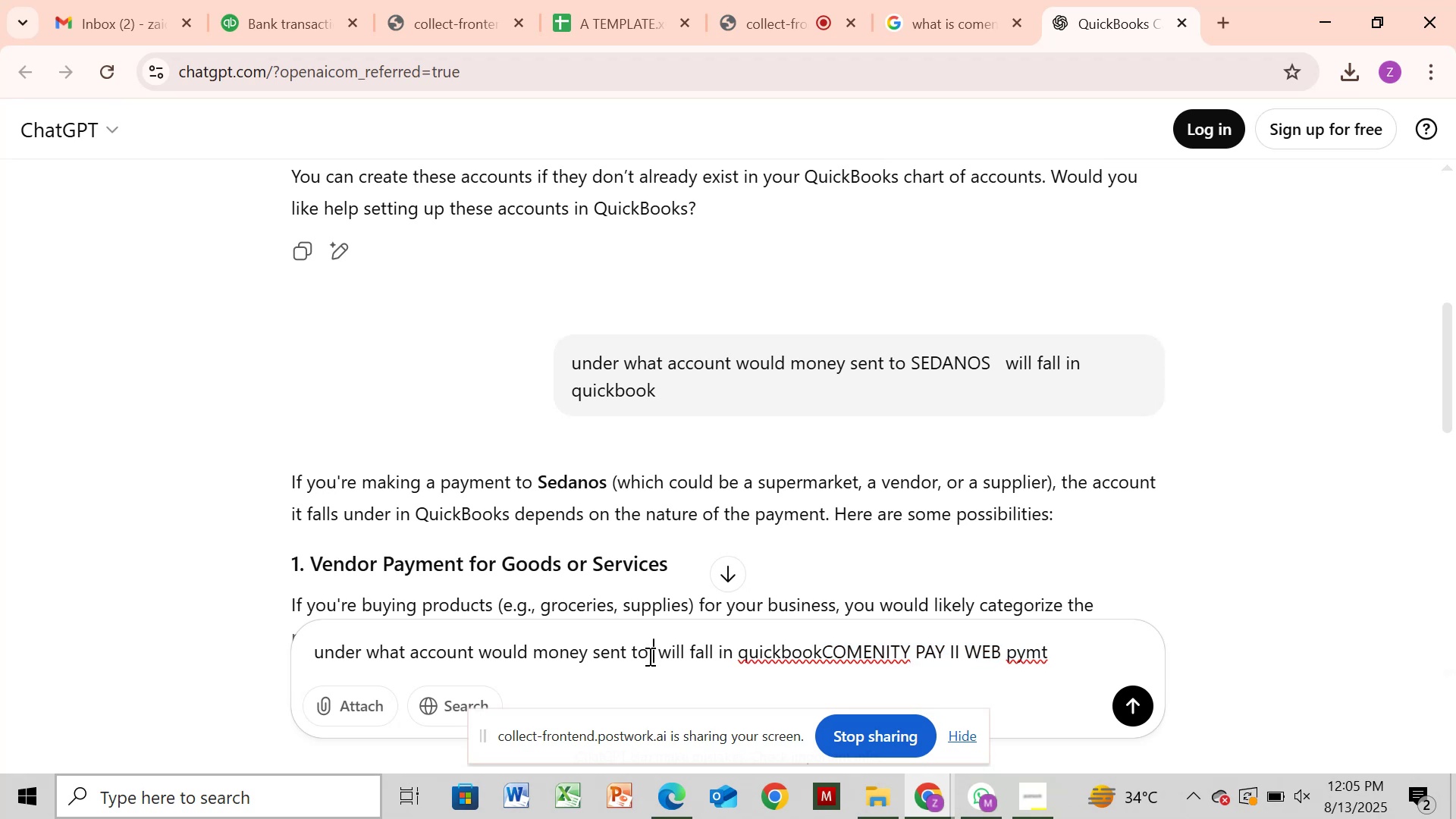 
key(Control+V)
 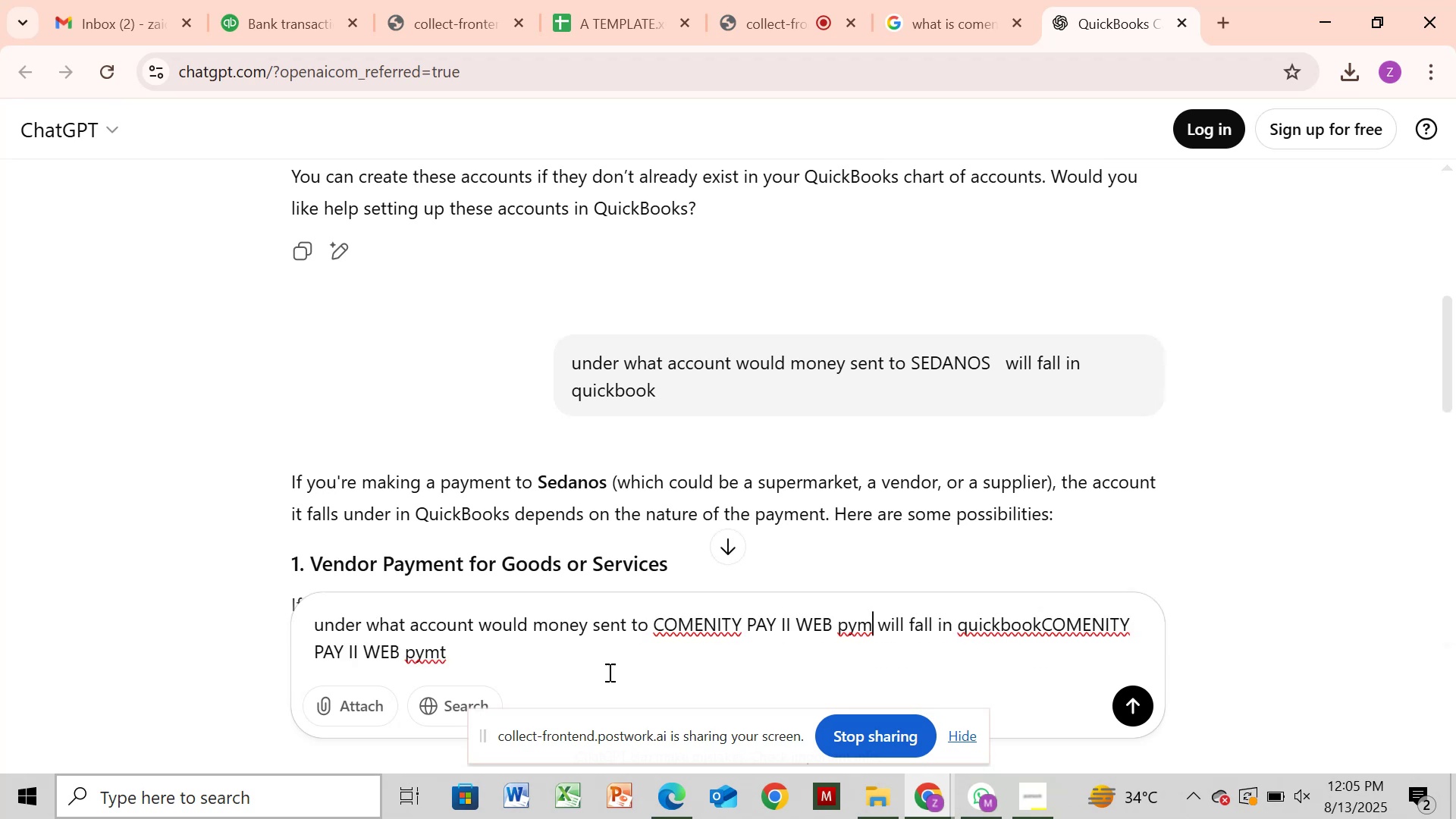 
left_click([488, 642])
 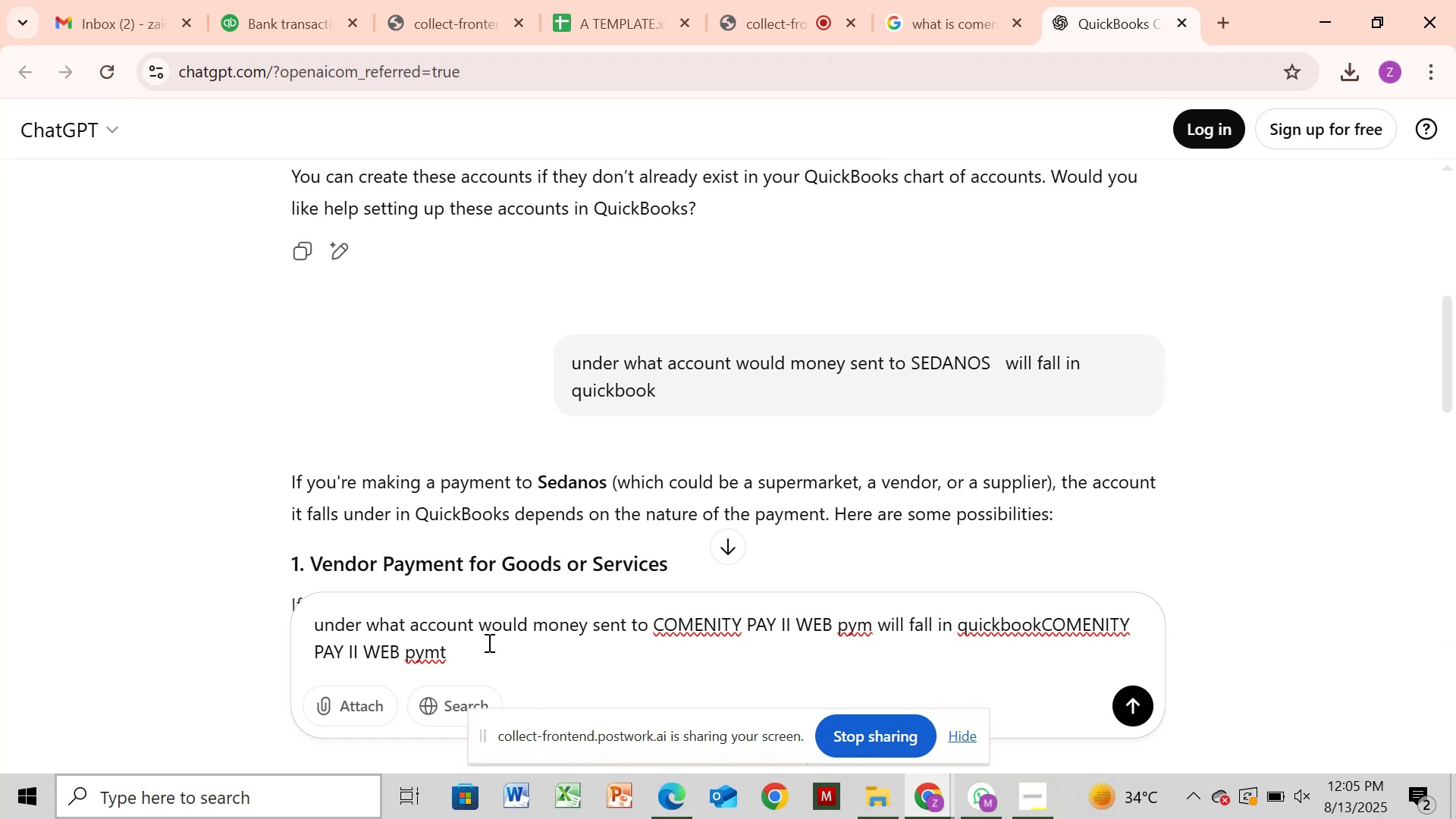 
hold_key(key=Backspace, duration=1.23)
 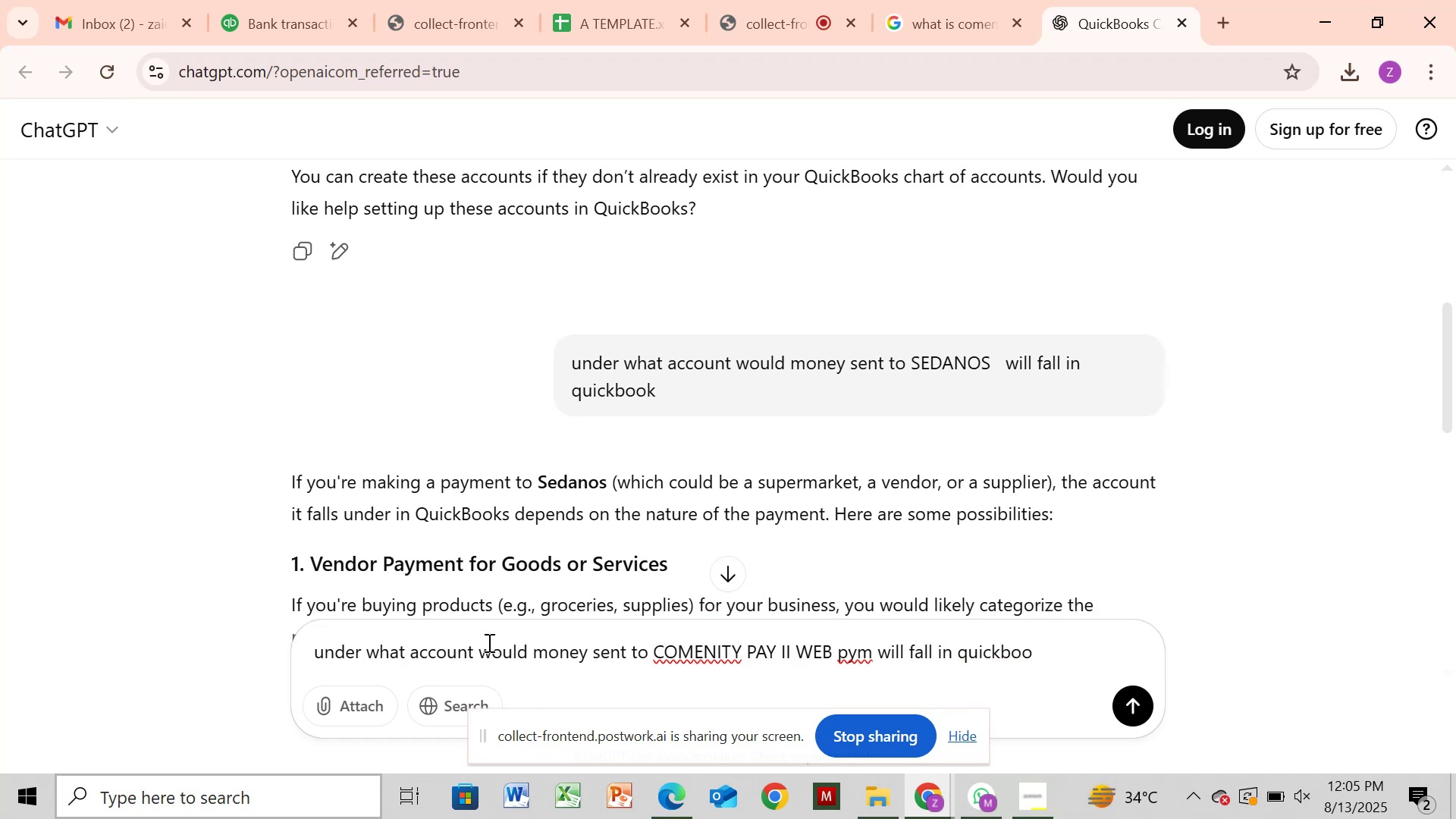 
key(Backspace)
type(ok)
 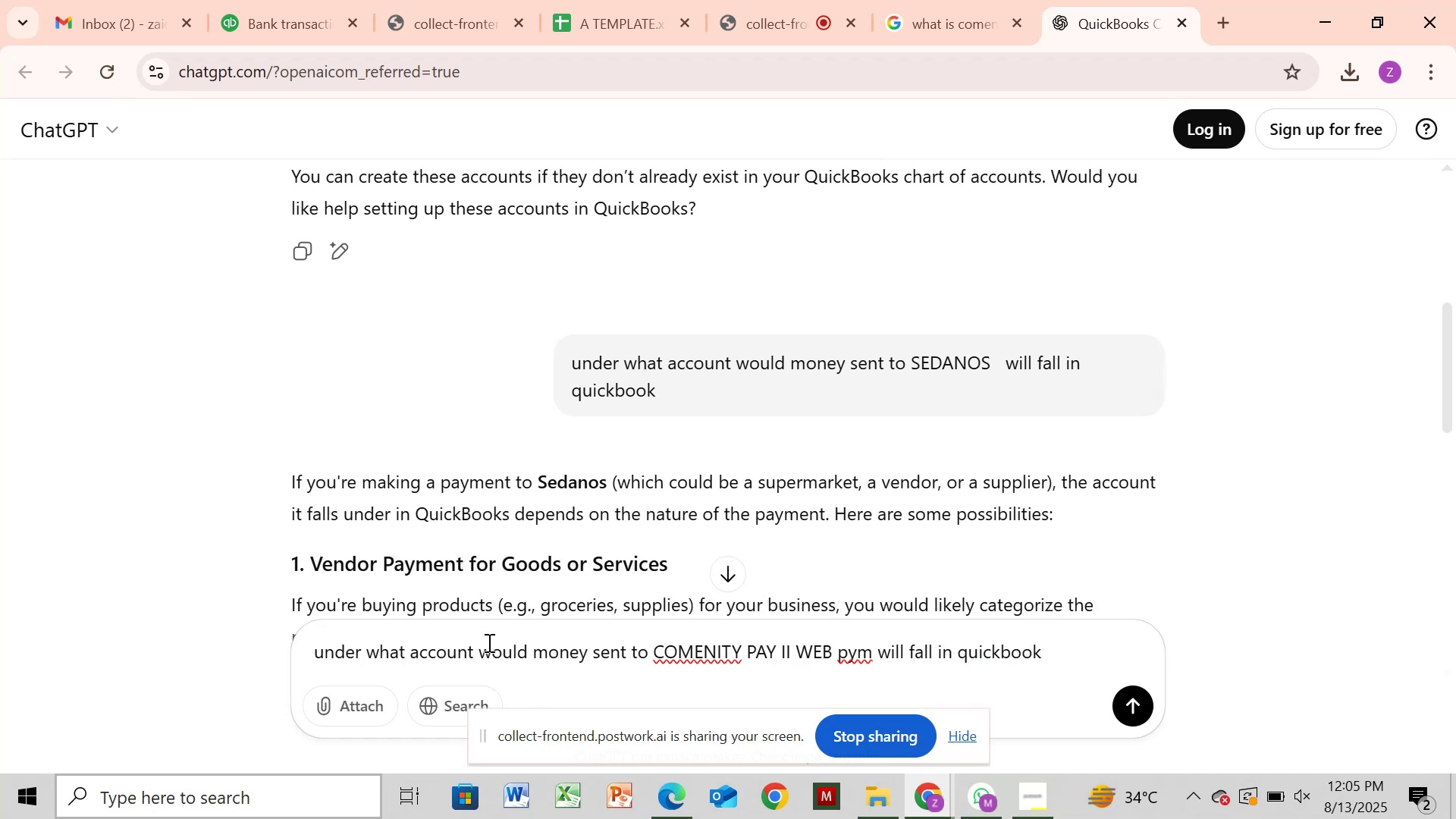 
key(Enter)
 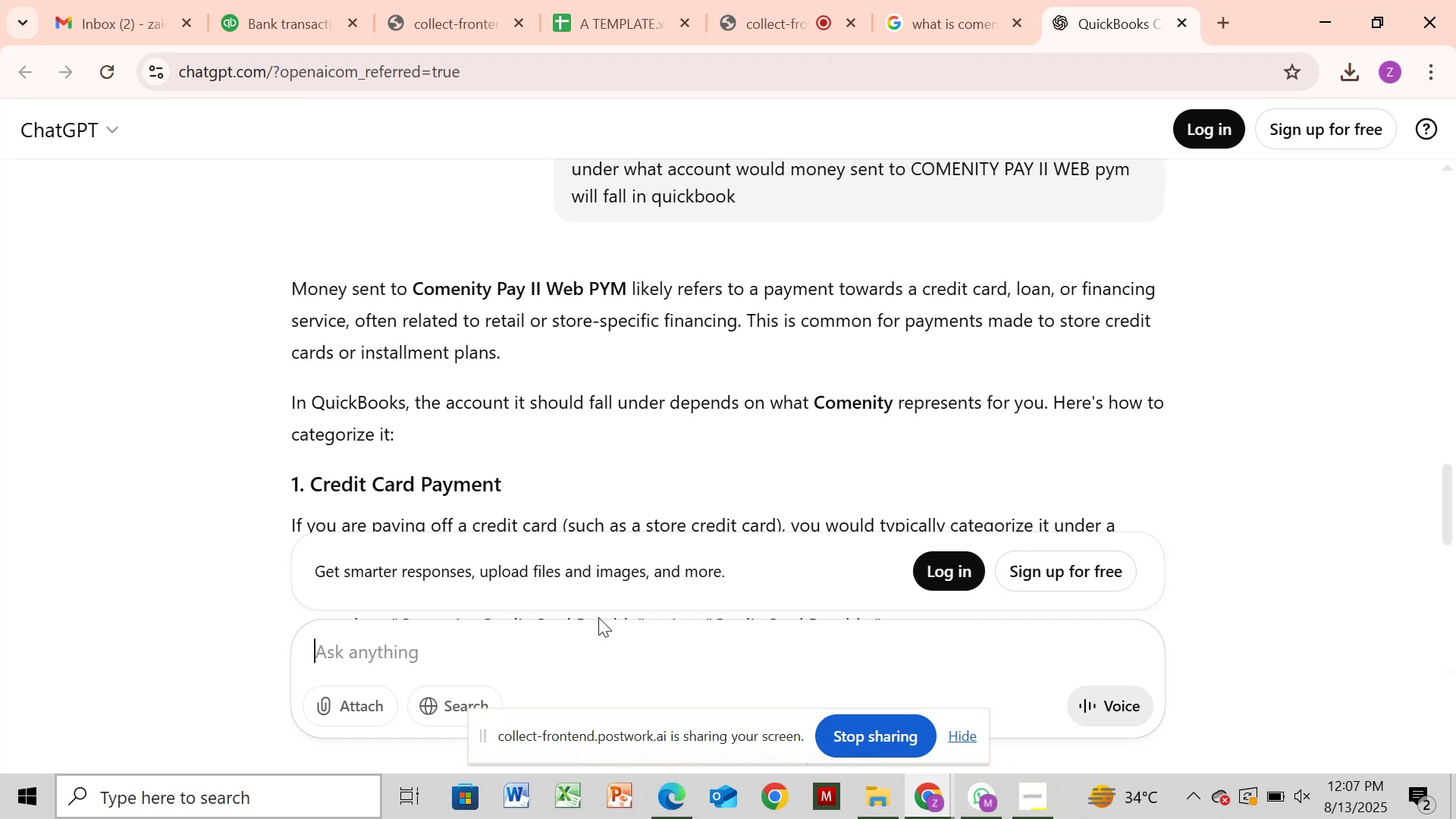 
wait(84.08)
 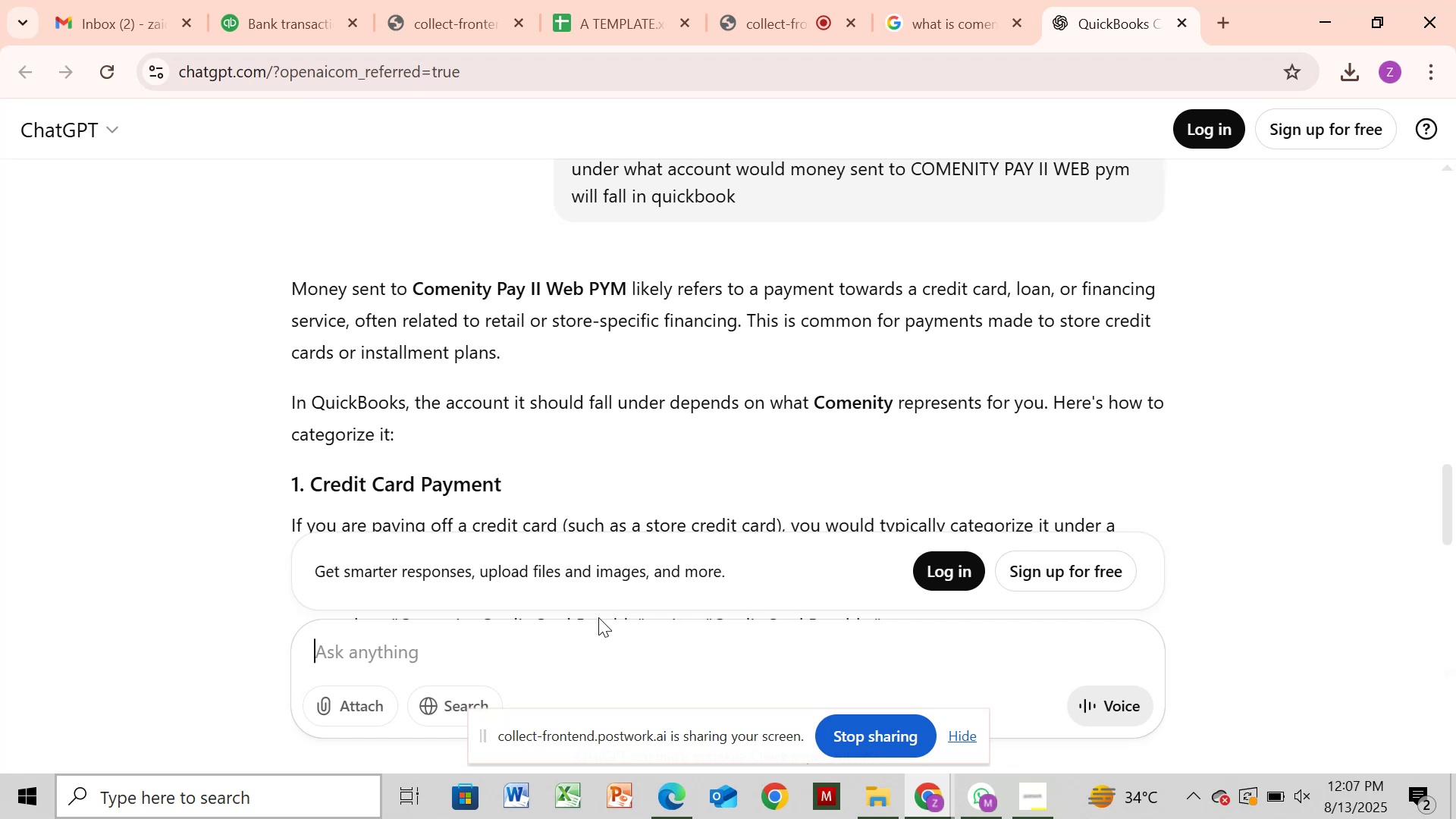 
scroll: coordinate [571, 541], scroll_direction: down, amount: 1.0
 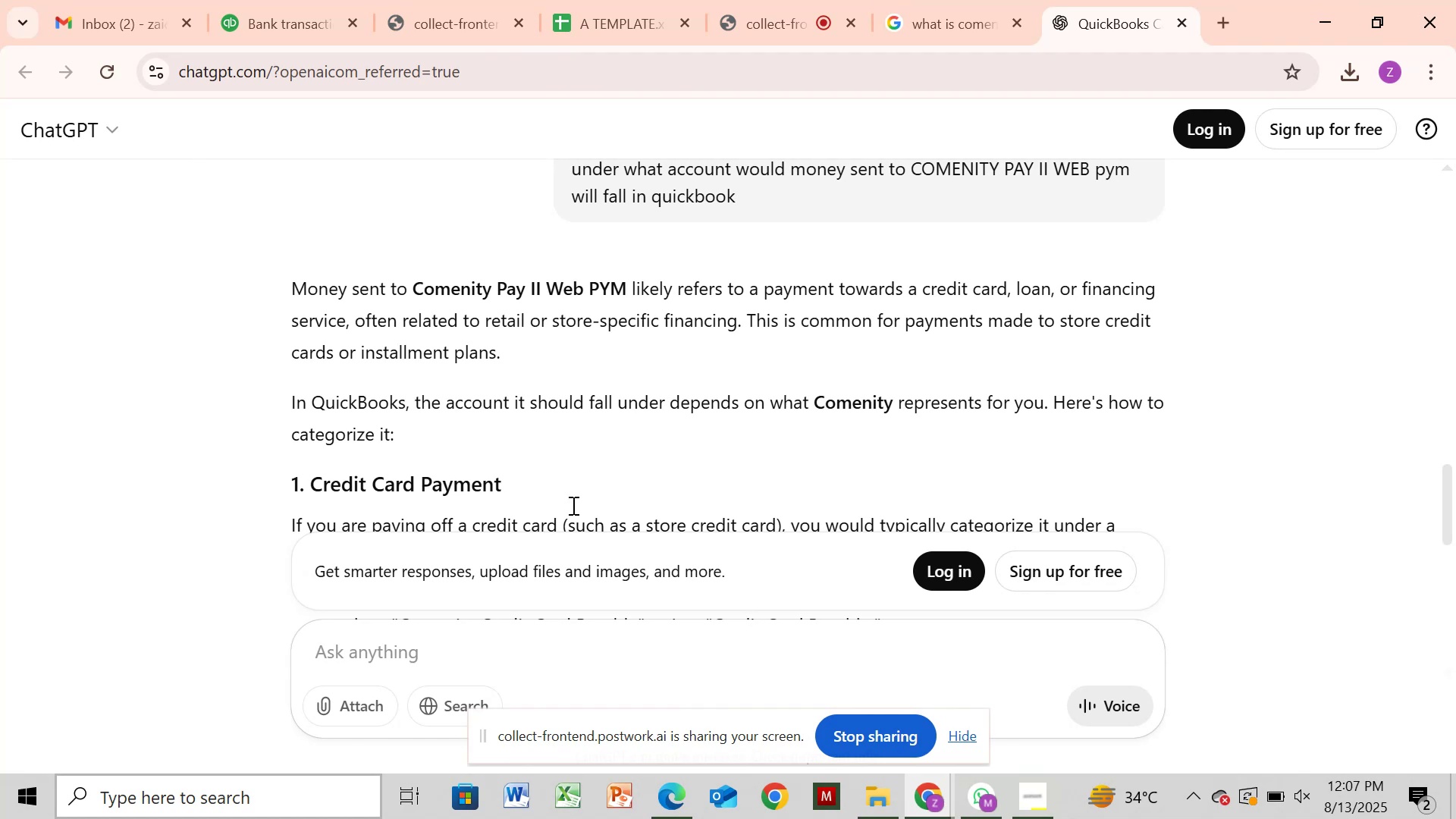 
scroll: coordinate [629, 513], scroll_direction: up, amount: 1.0
 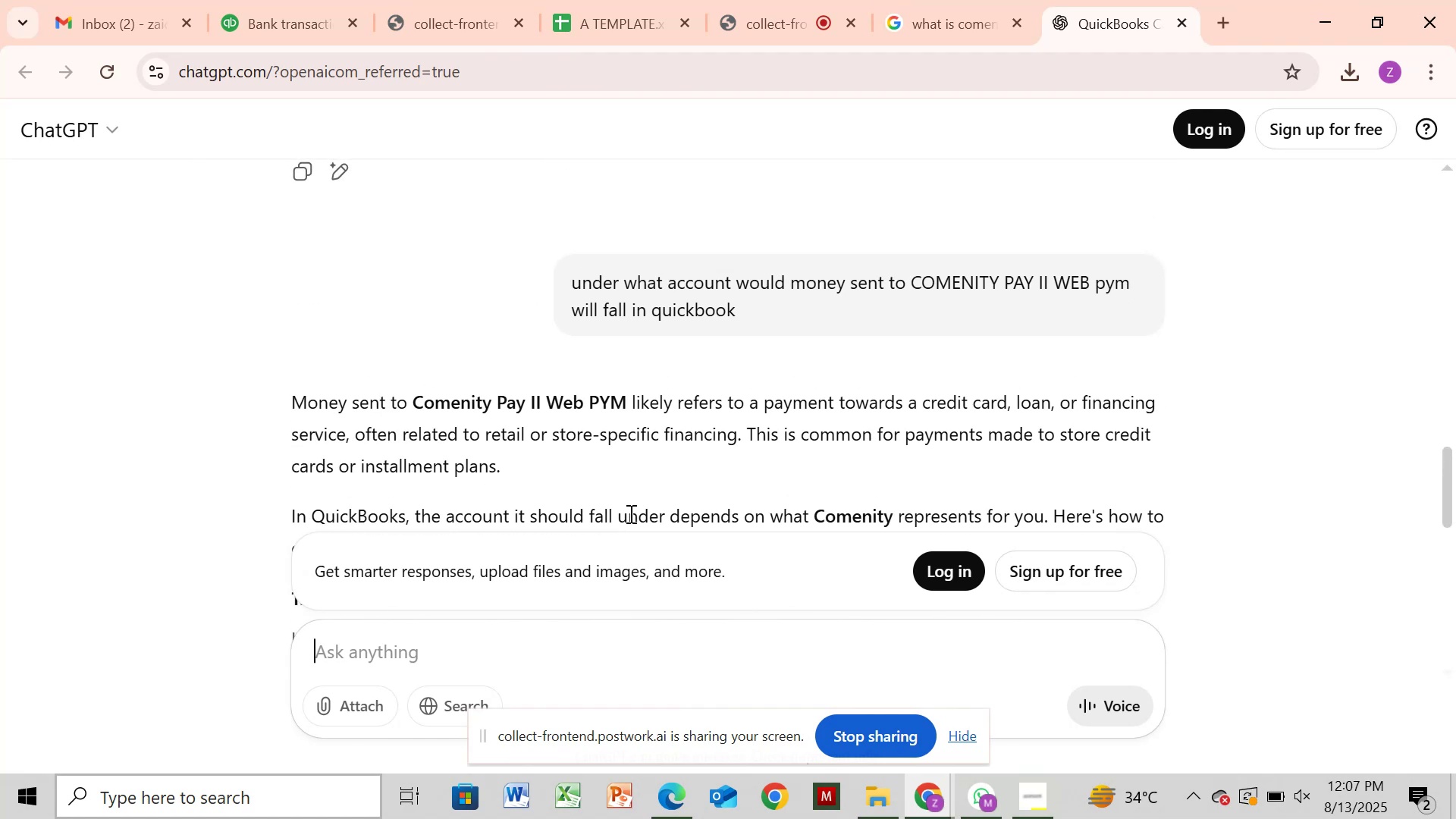 
scroll: coordinate [600, 527], scroll_direction: down, amount: 4.0
 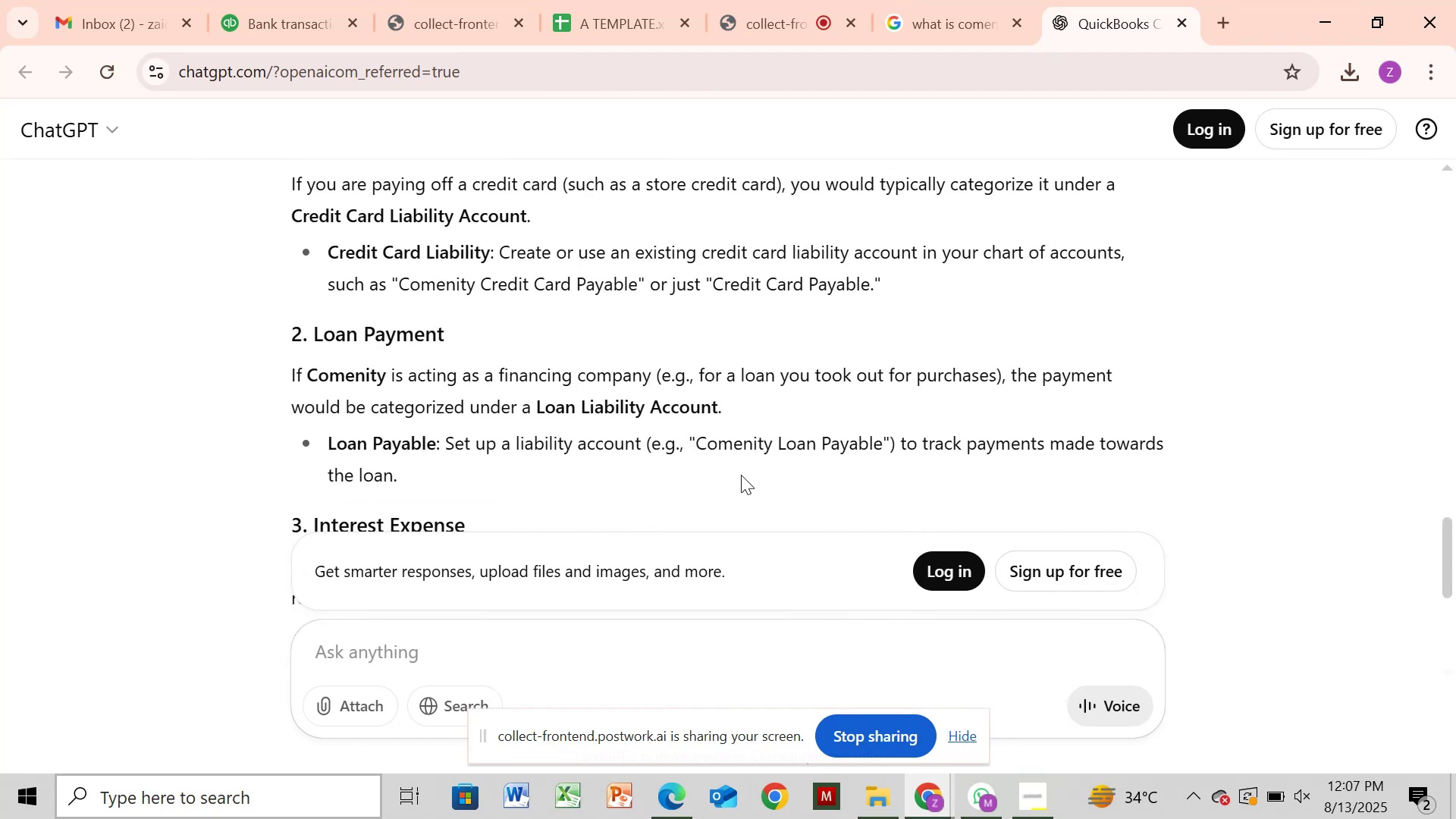 
scroll: coordinate [741, 475], scroll_direction: up, amount: 4.0
 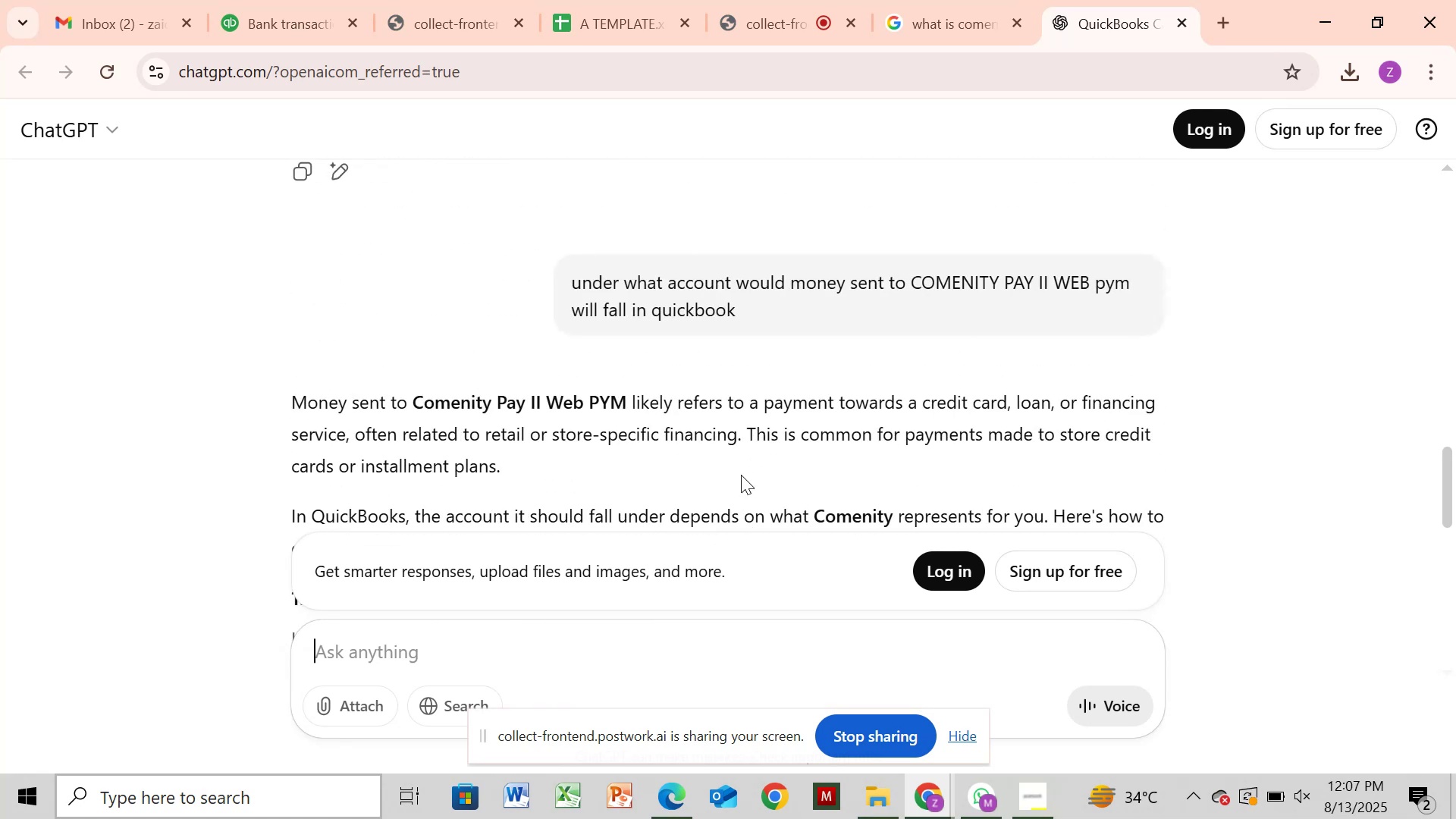 
scroll: coordinate [741, 475], scroll_direction: none, amount: 0.0
 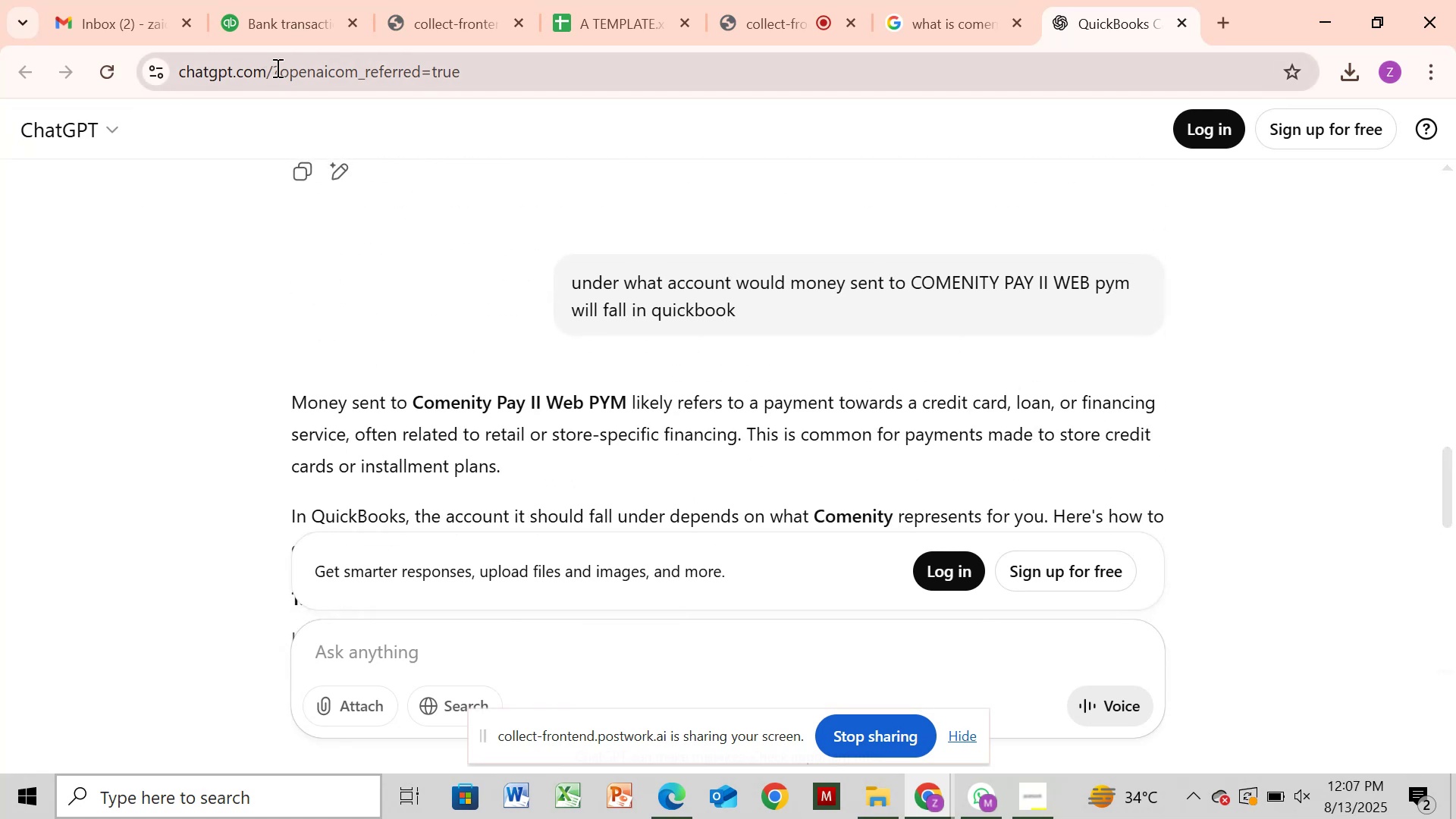 
left_click([318, 20])
 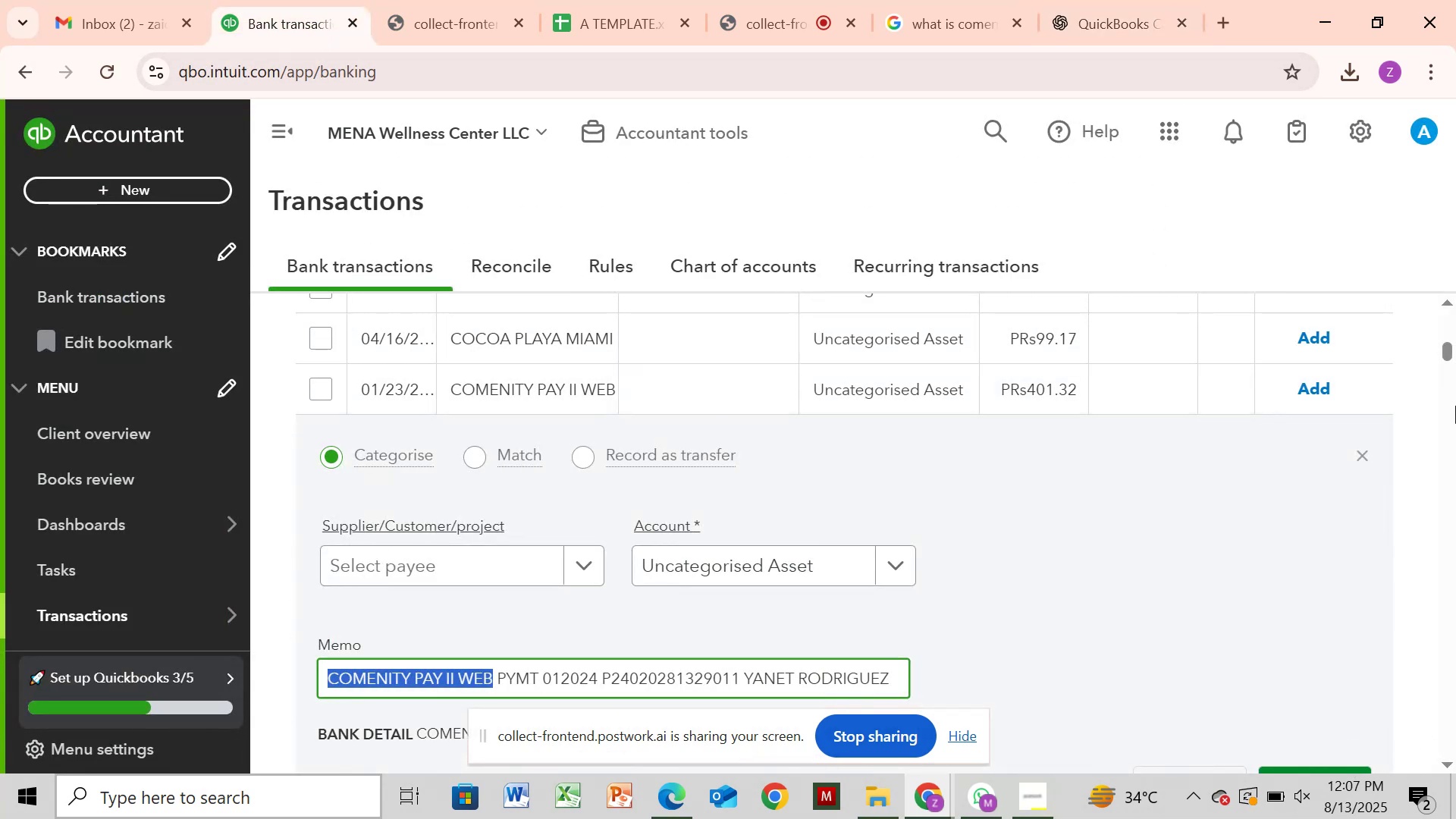 
left_click([1359, 449])
 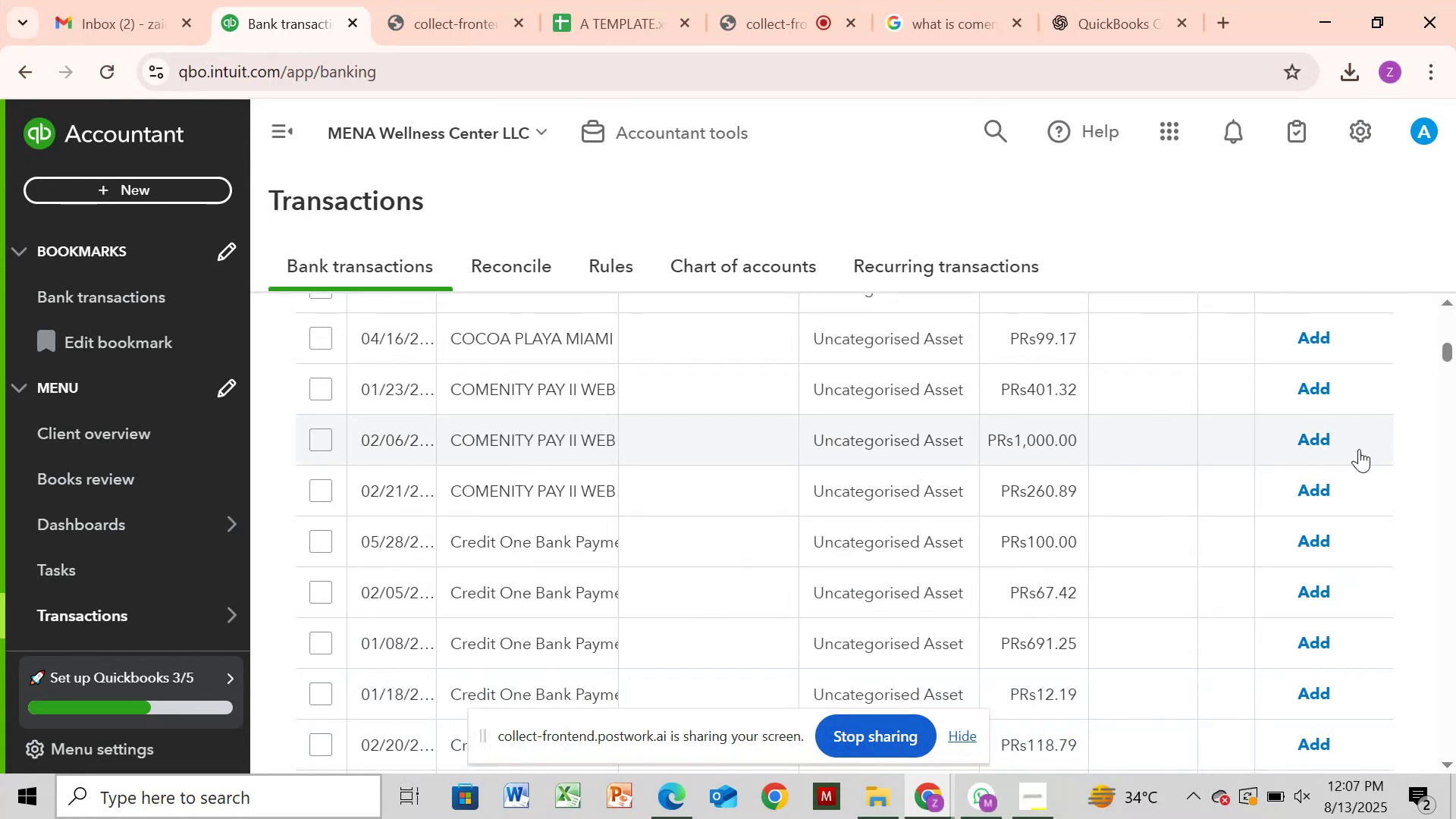 
wait(6.7)
 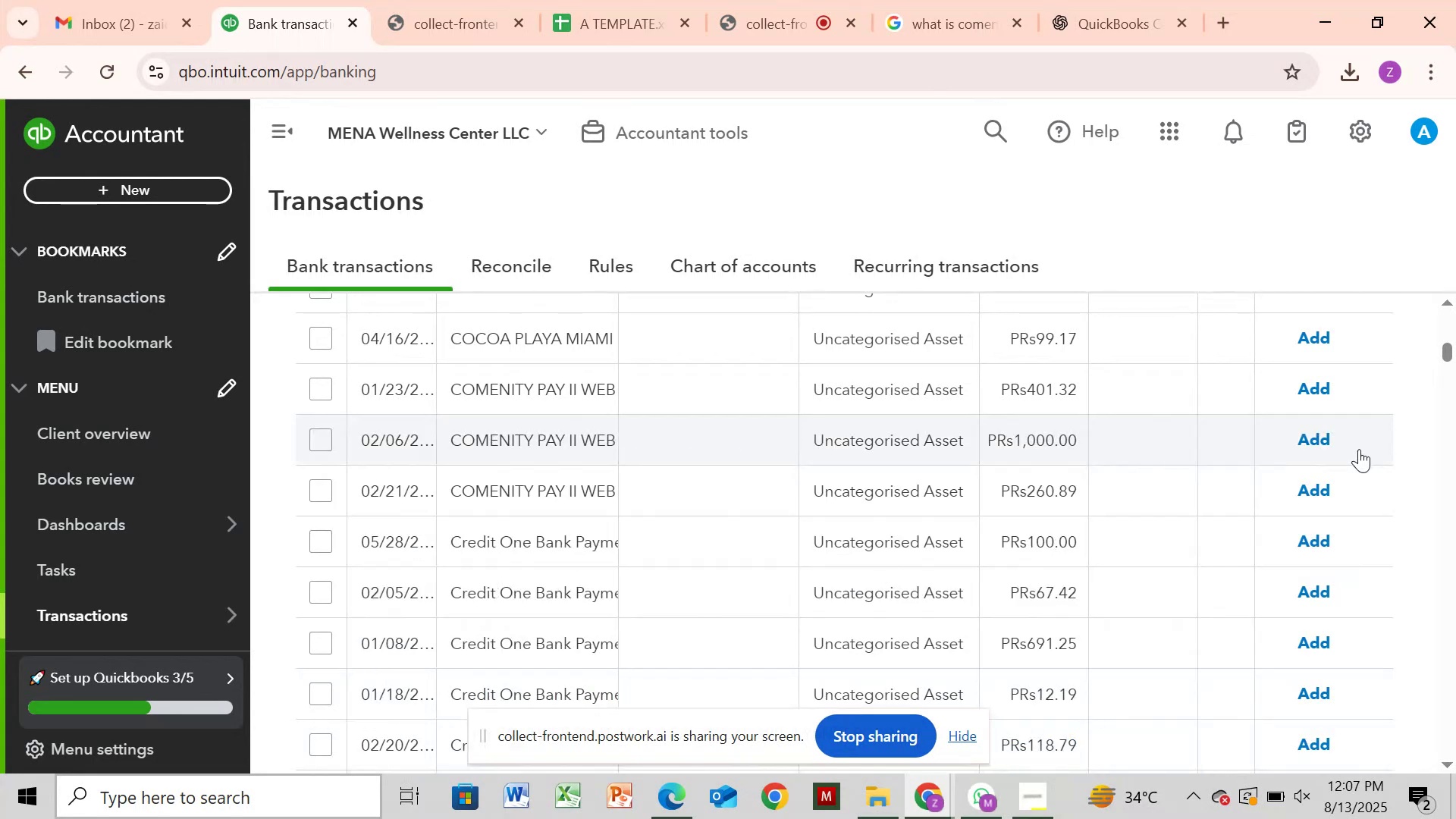 
mouse_move([1429, 337])
 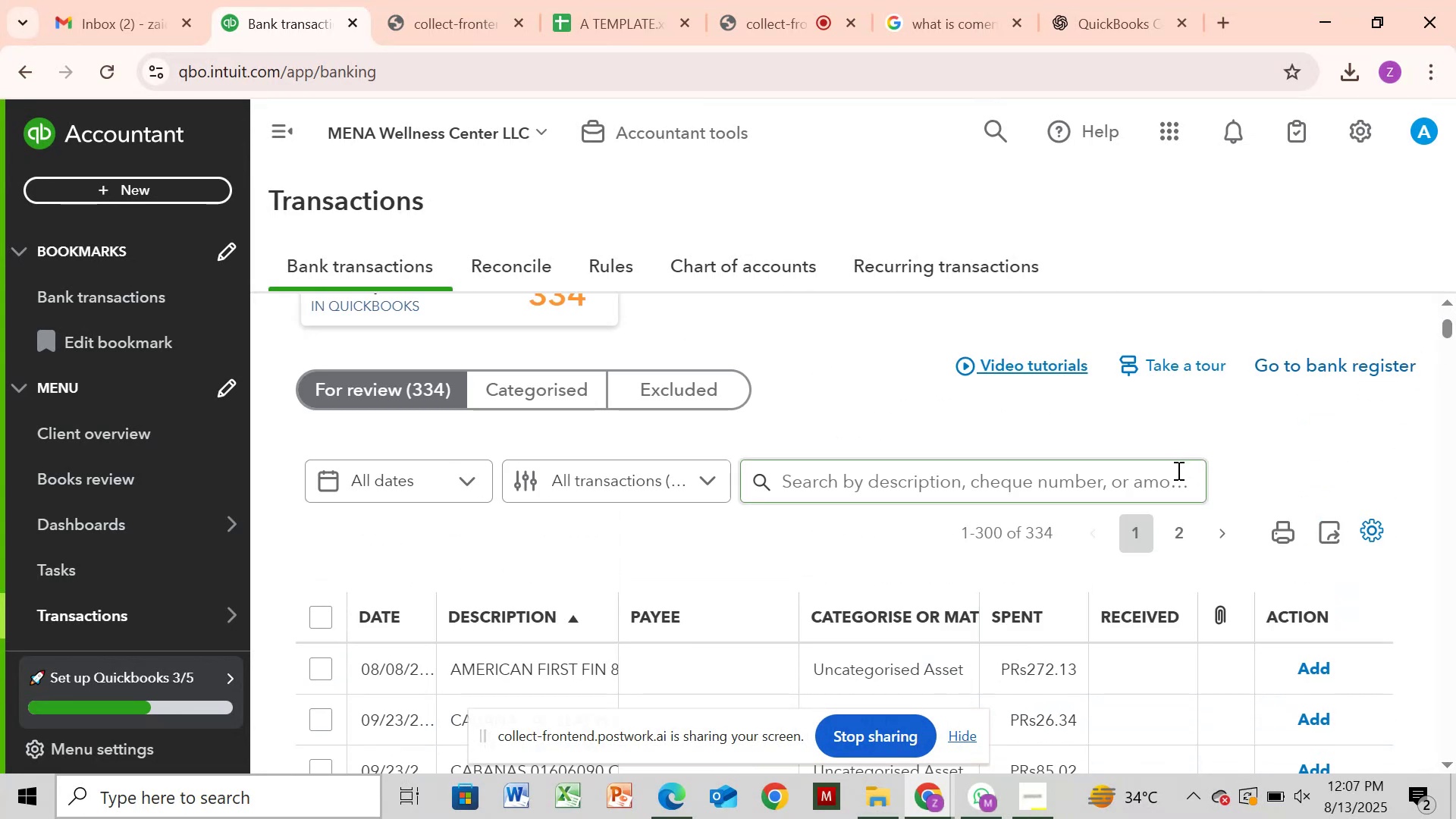 
left_click([1167, 475])
 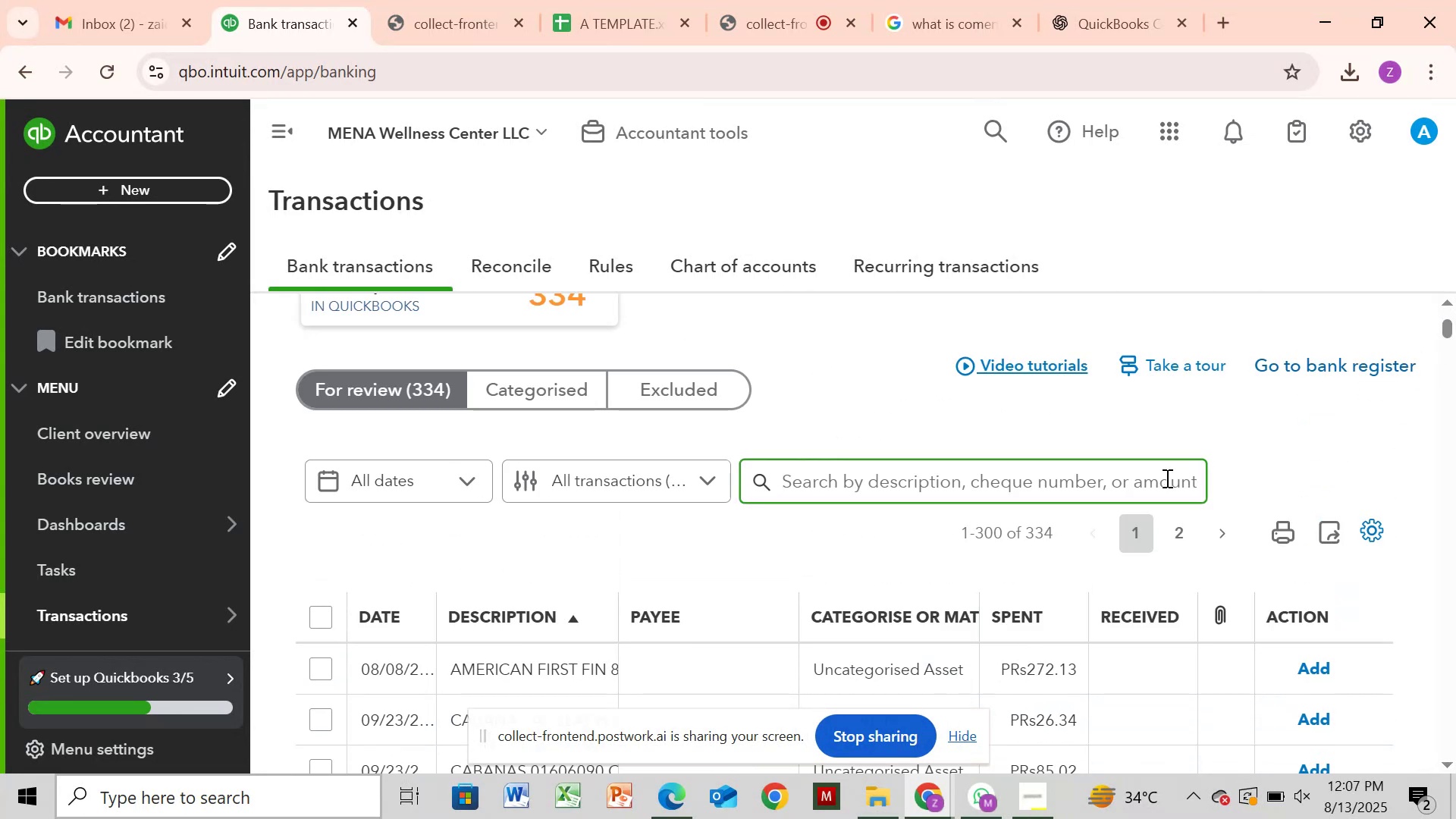 
key(Control+V)
 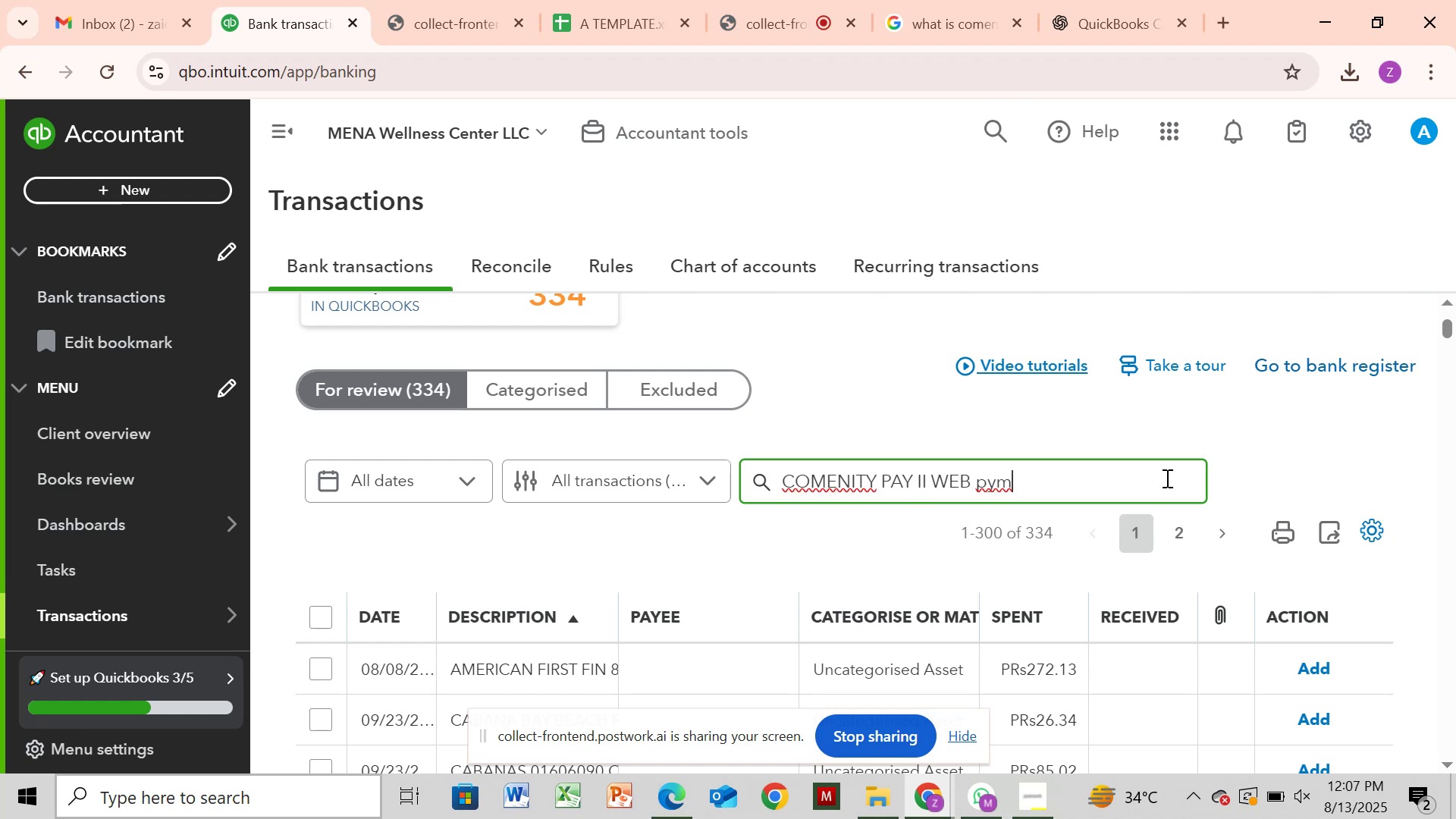 
key(Enter)
 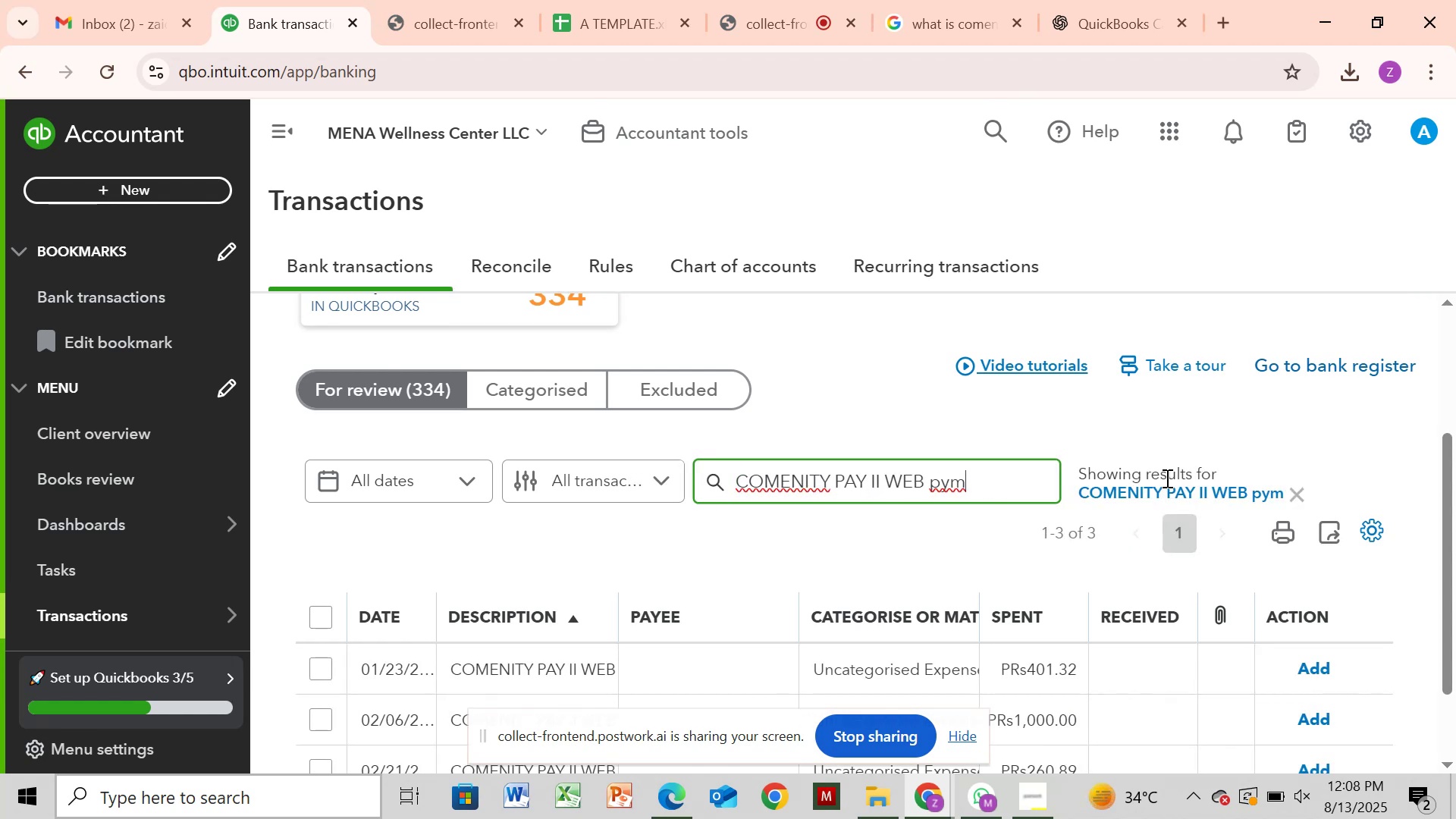 
wait(10.04)
 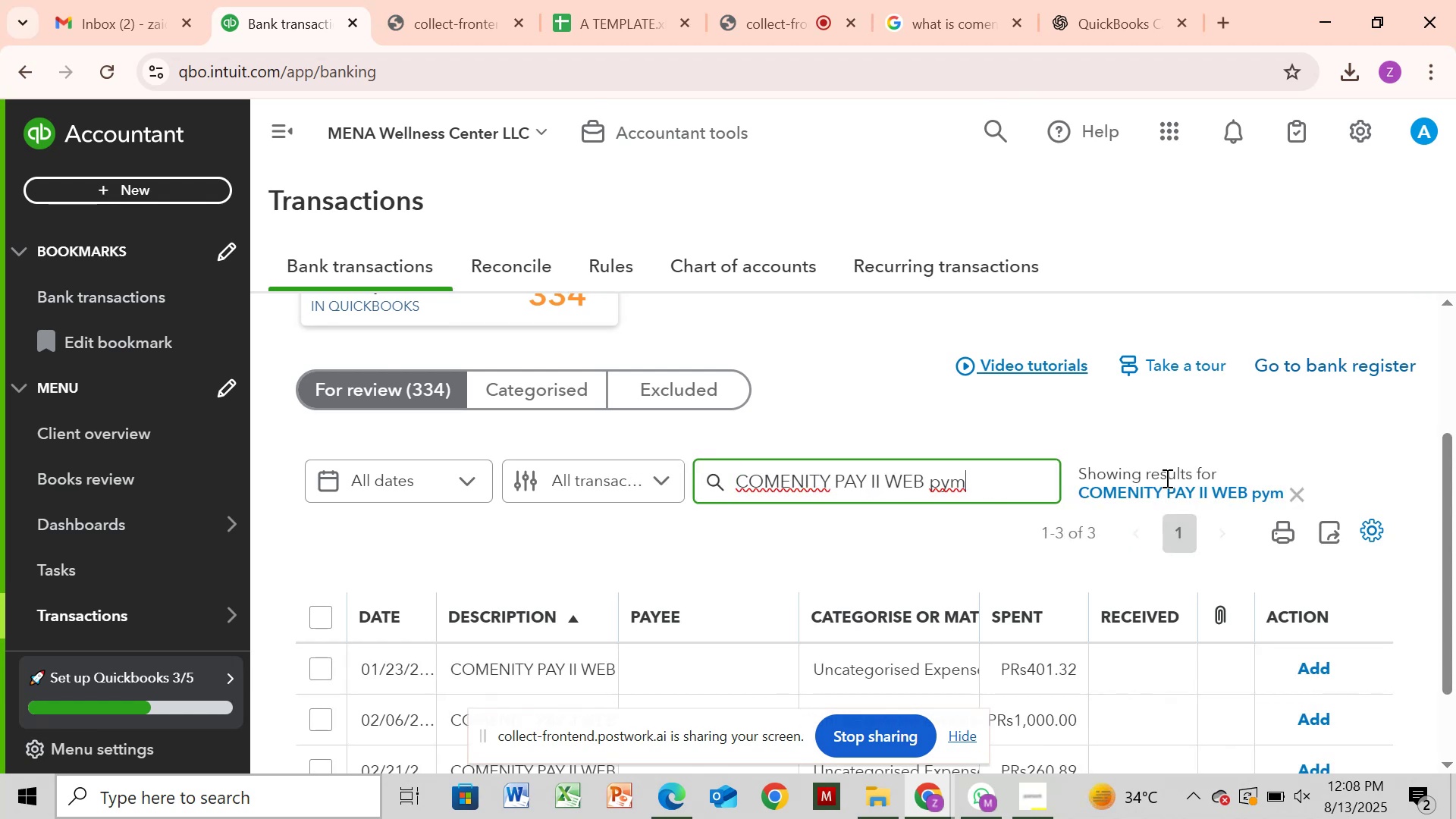 
left_click([322, 624])
 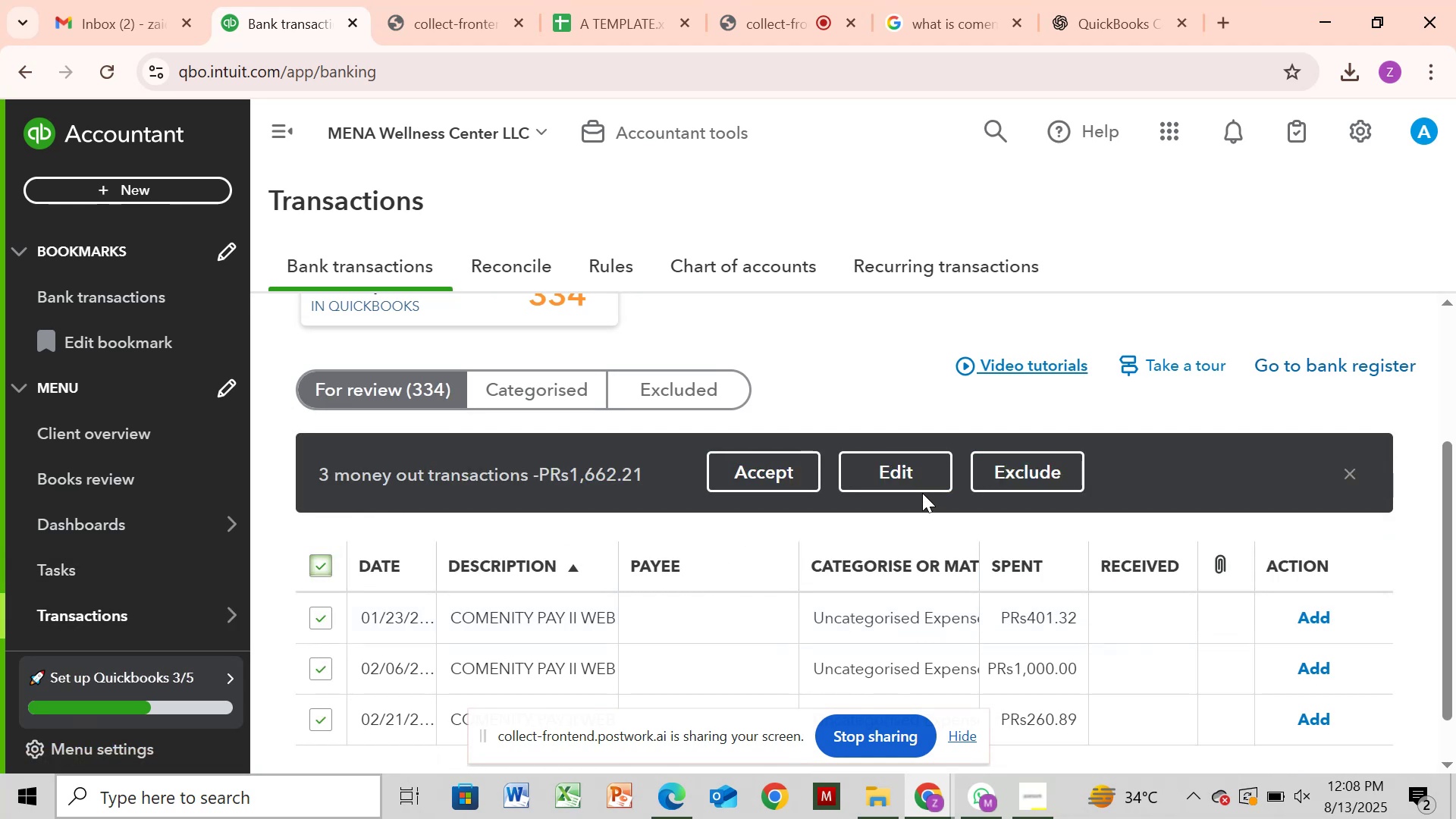 
left_click([932, 480])
 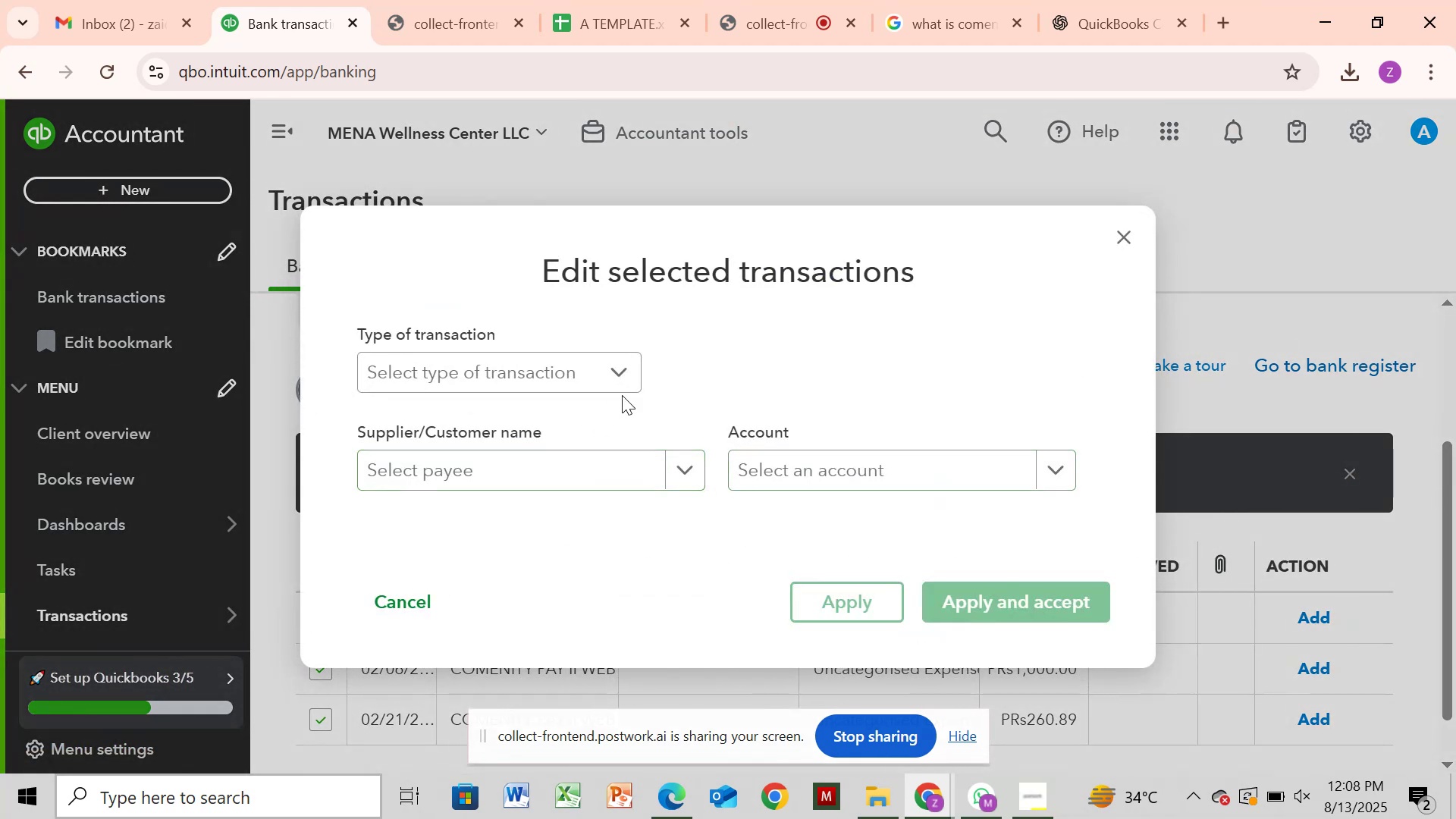 
left_click([635, 380])
 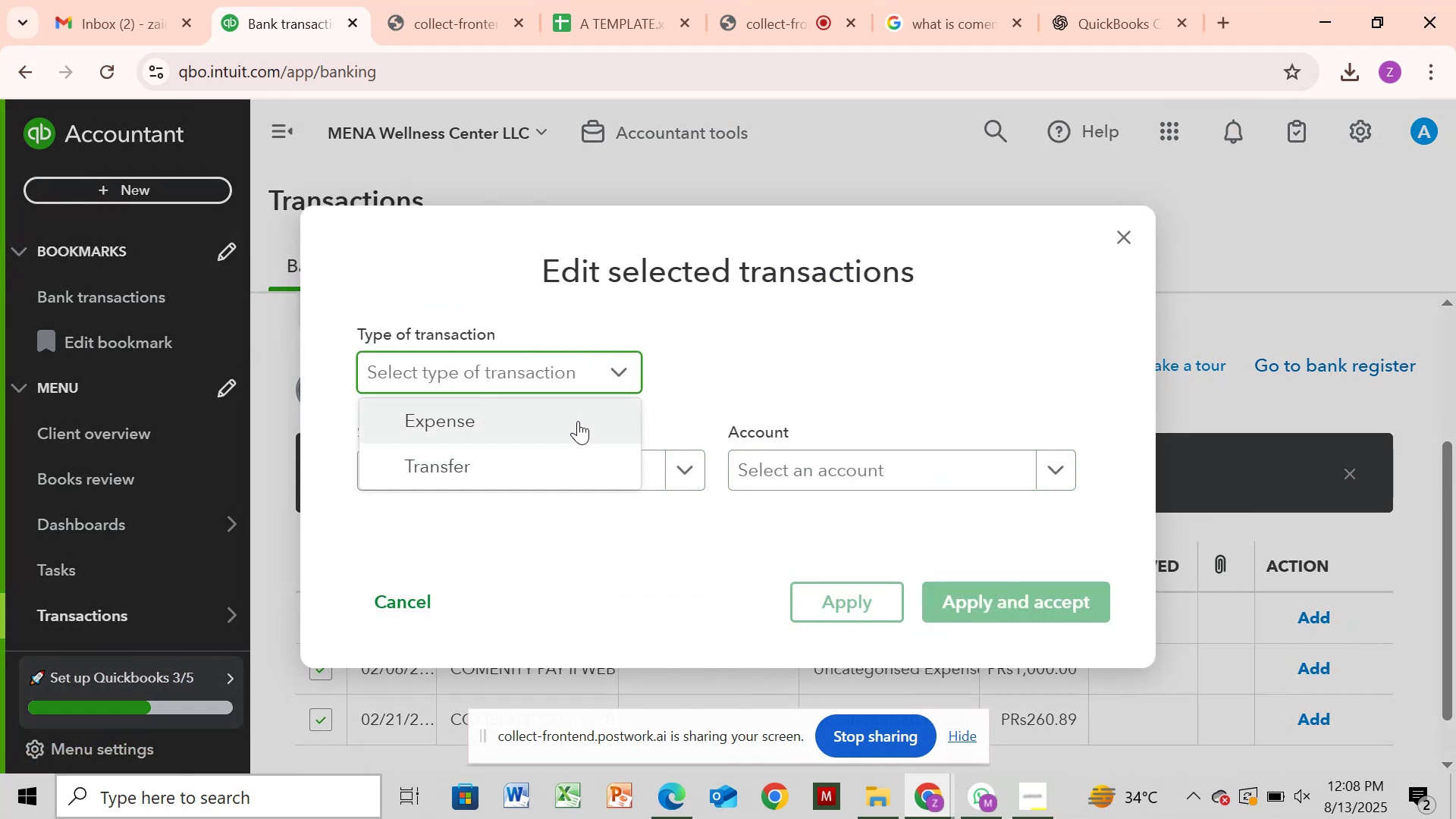 
left_click([578, 421])
 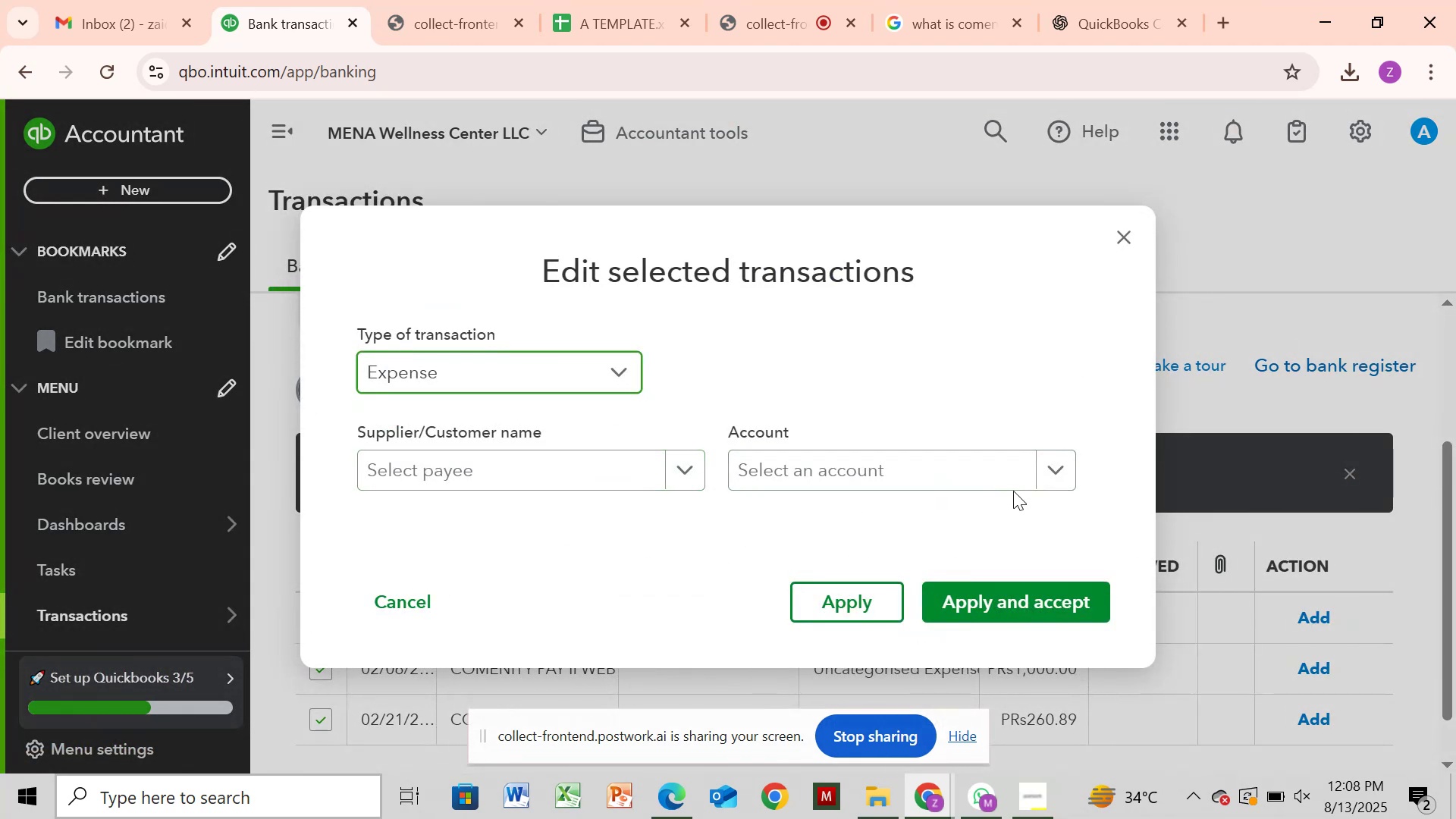 
left_click([1061, 473])
 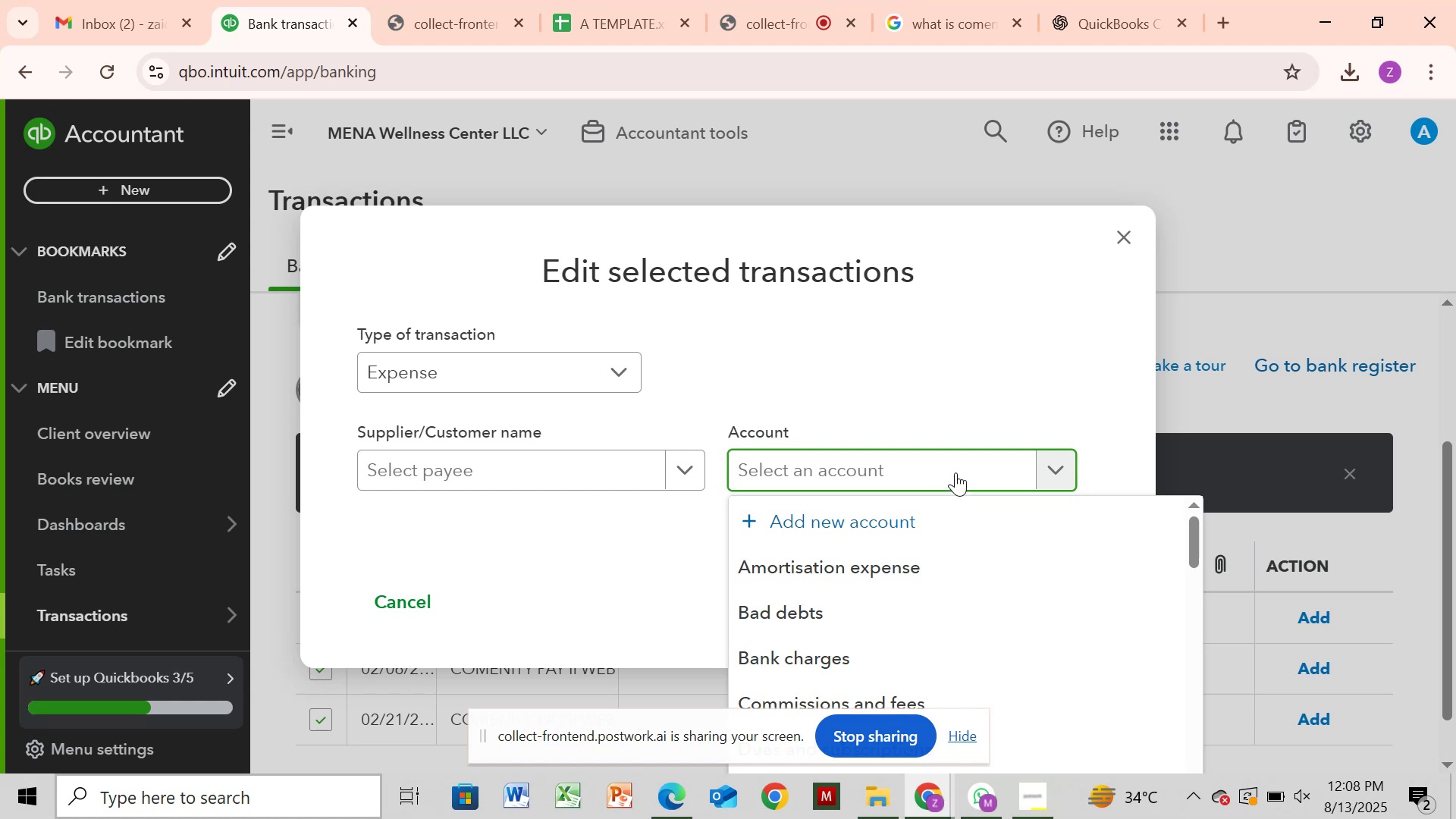 
wait(8.03)
 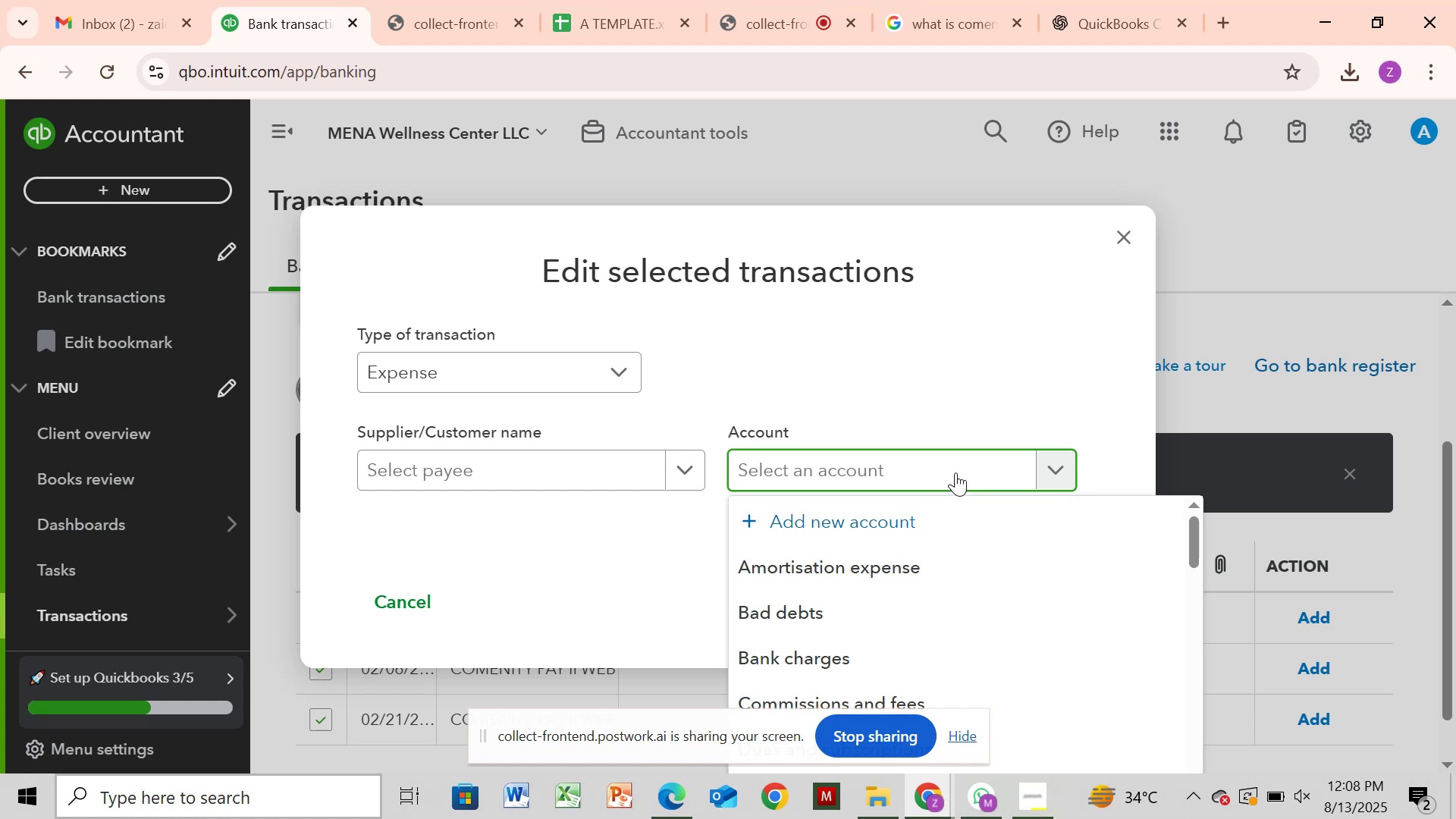 
left_click([1194, 650])
 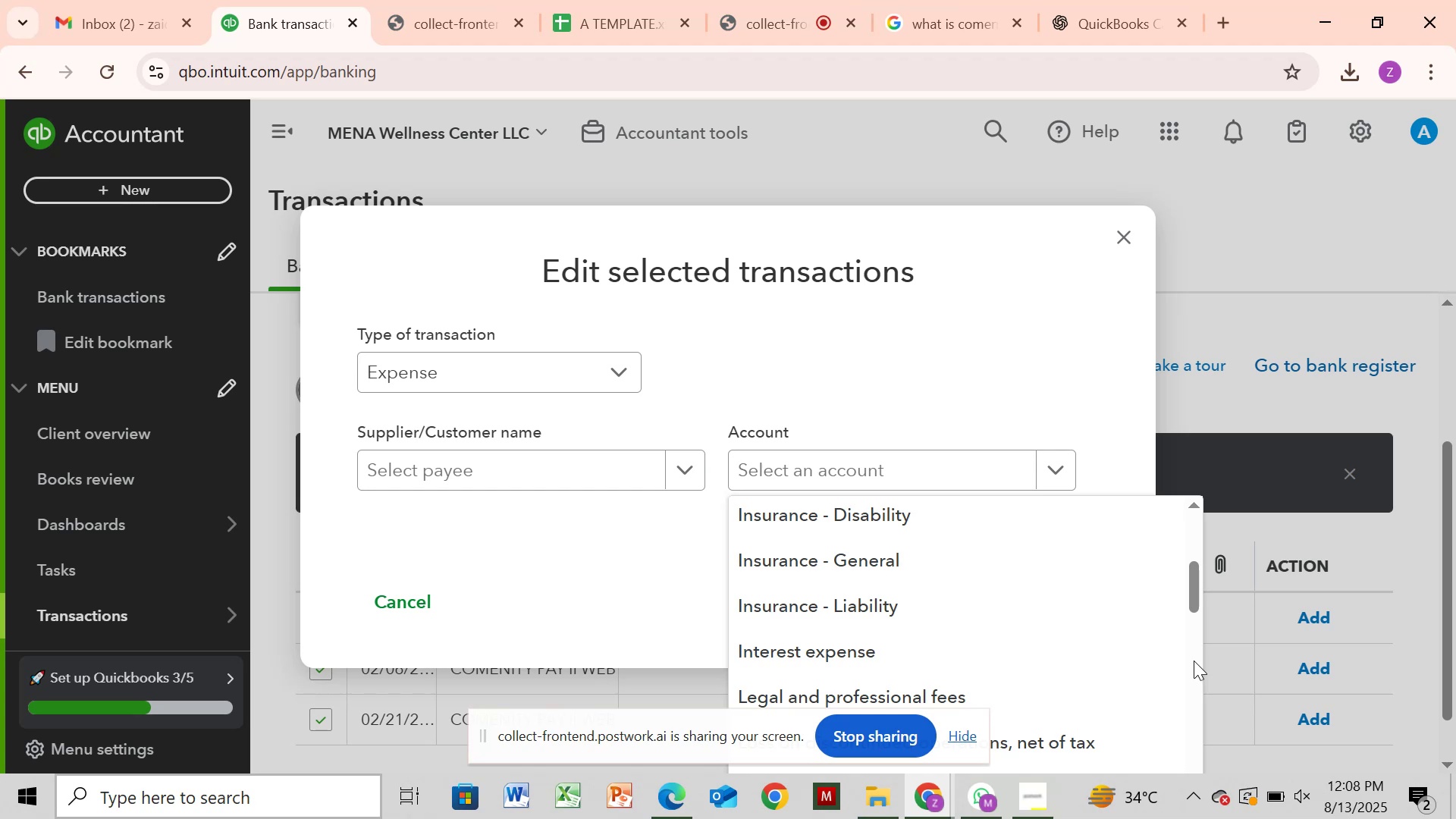 
wait(9.98)
 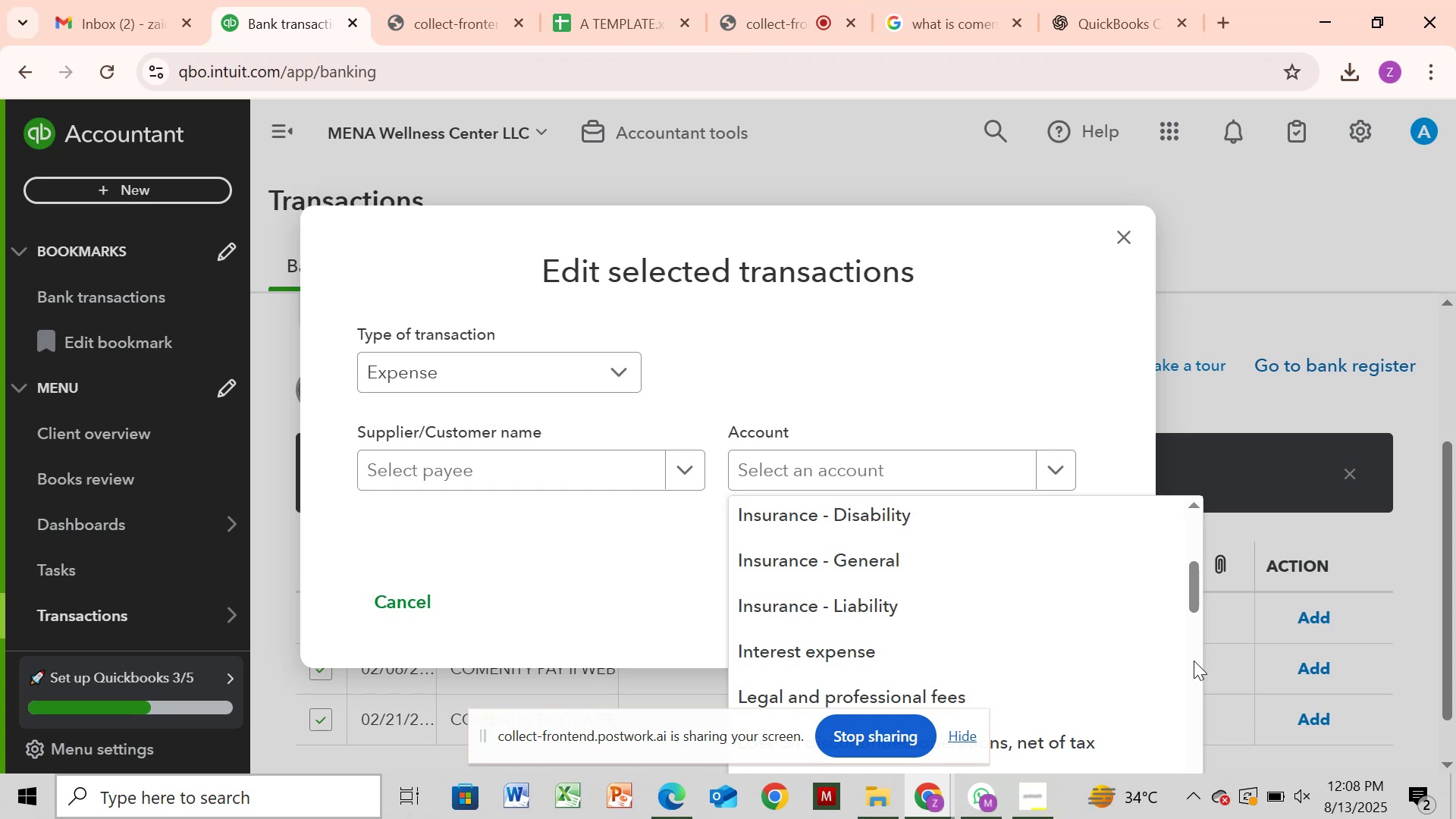 
left_click([1188, 686])
 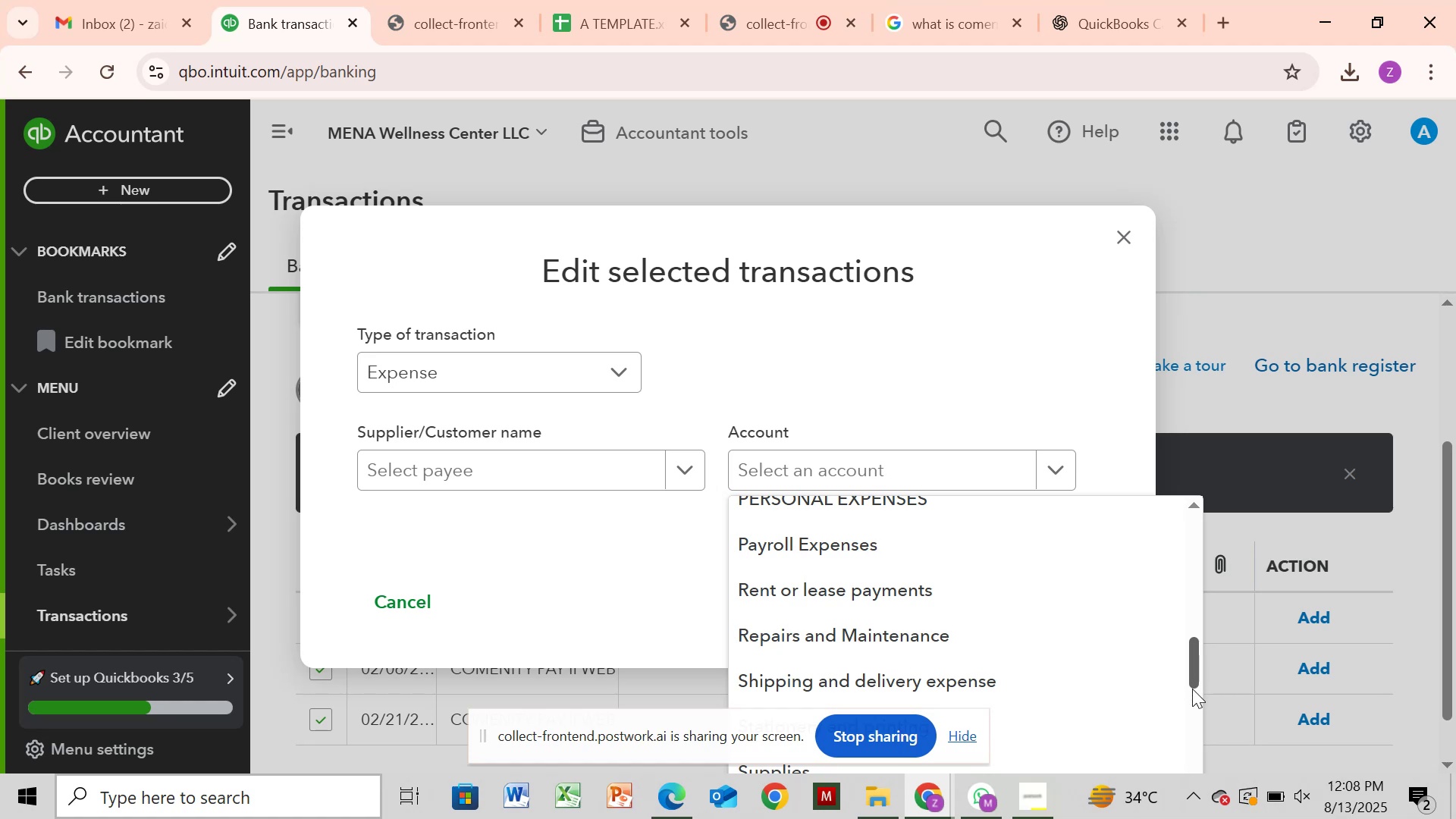 
wait(21.0)
 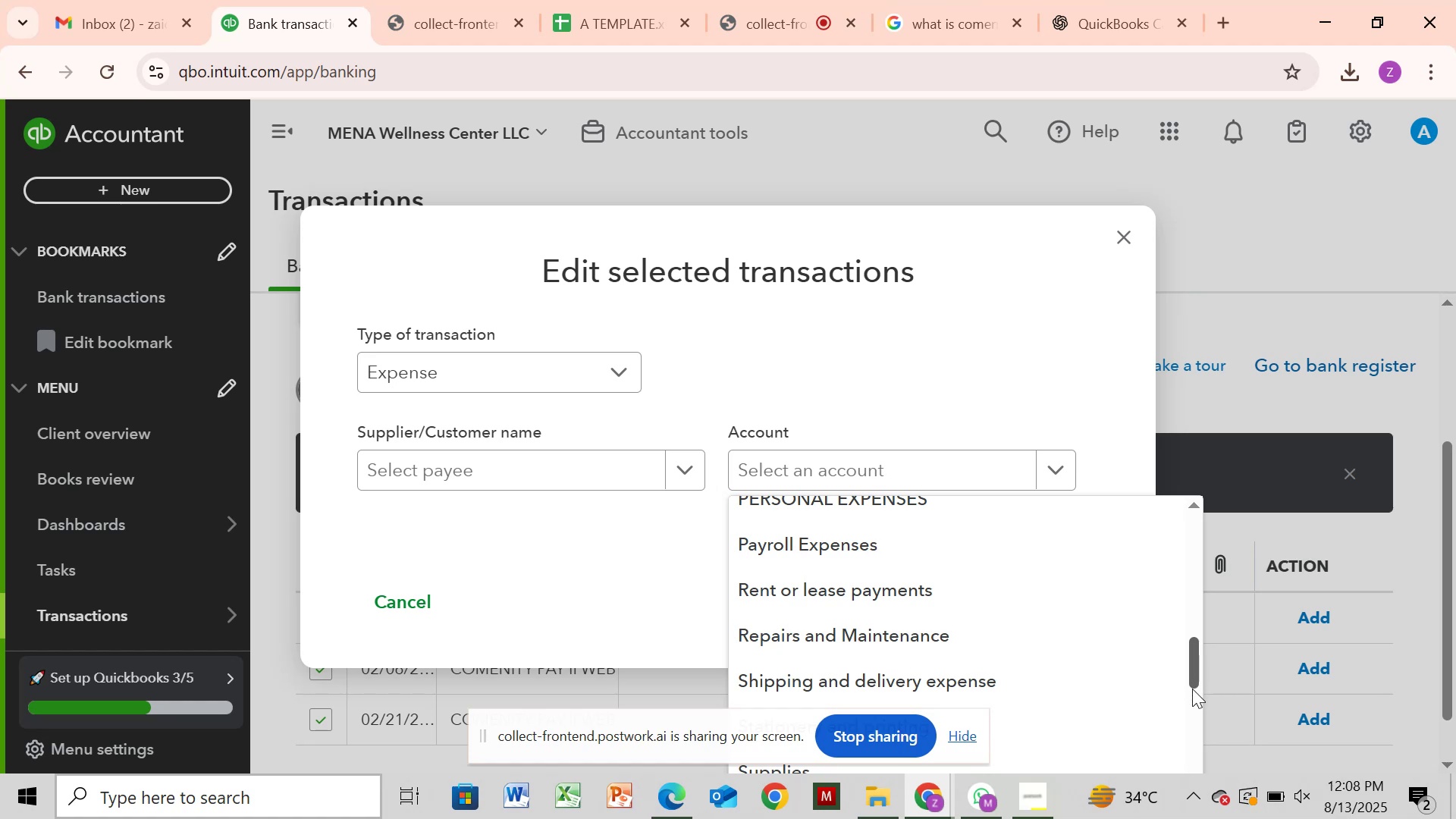 
left_click([1191, 697])
 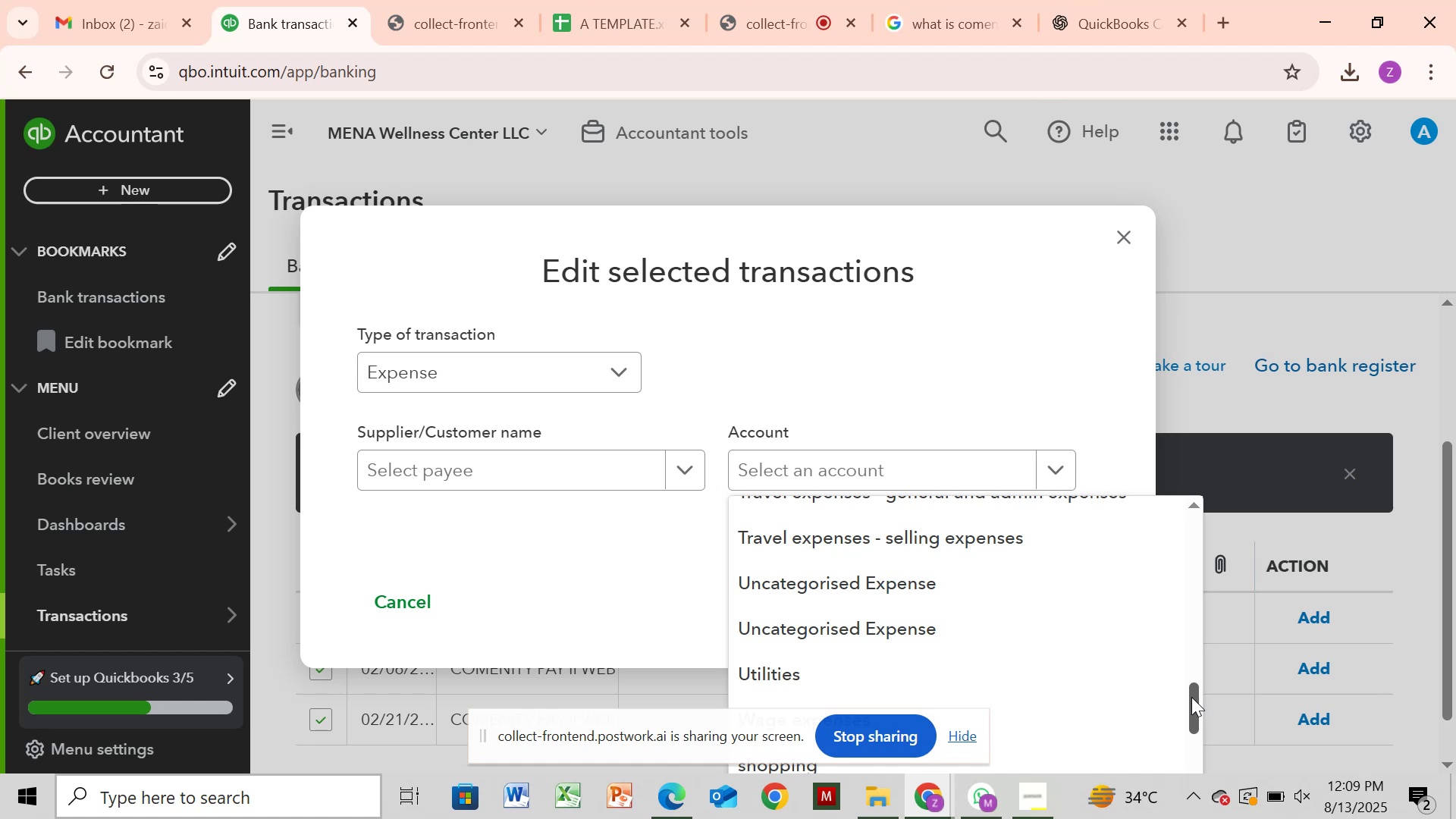 
wait(16.8)
 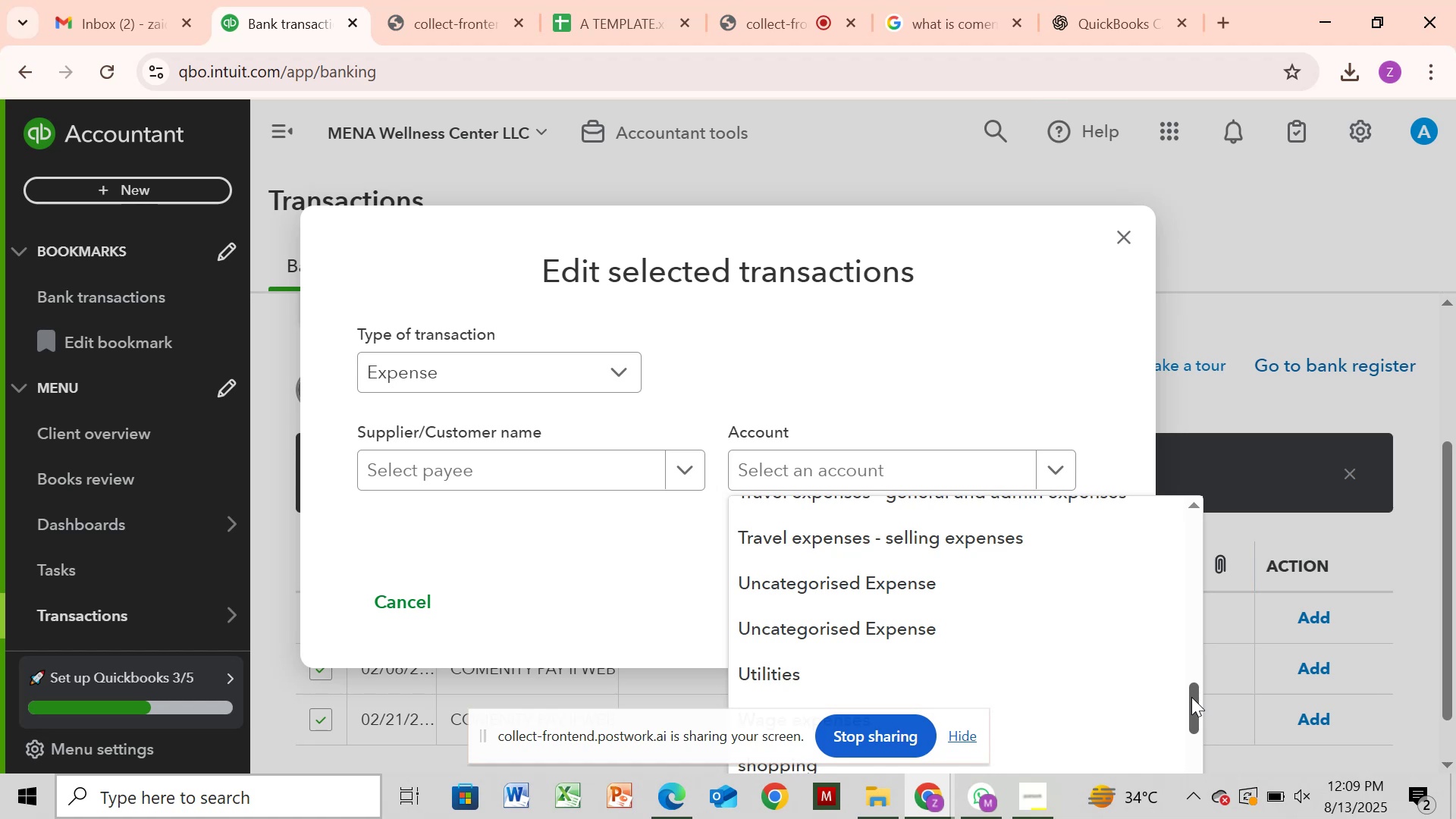 
left_click([1193, 755])
 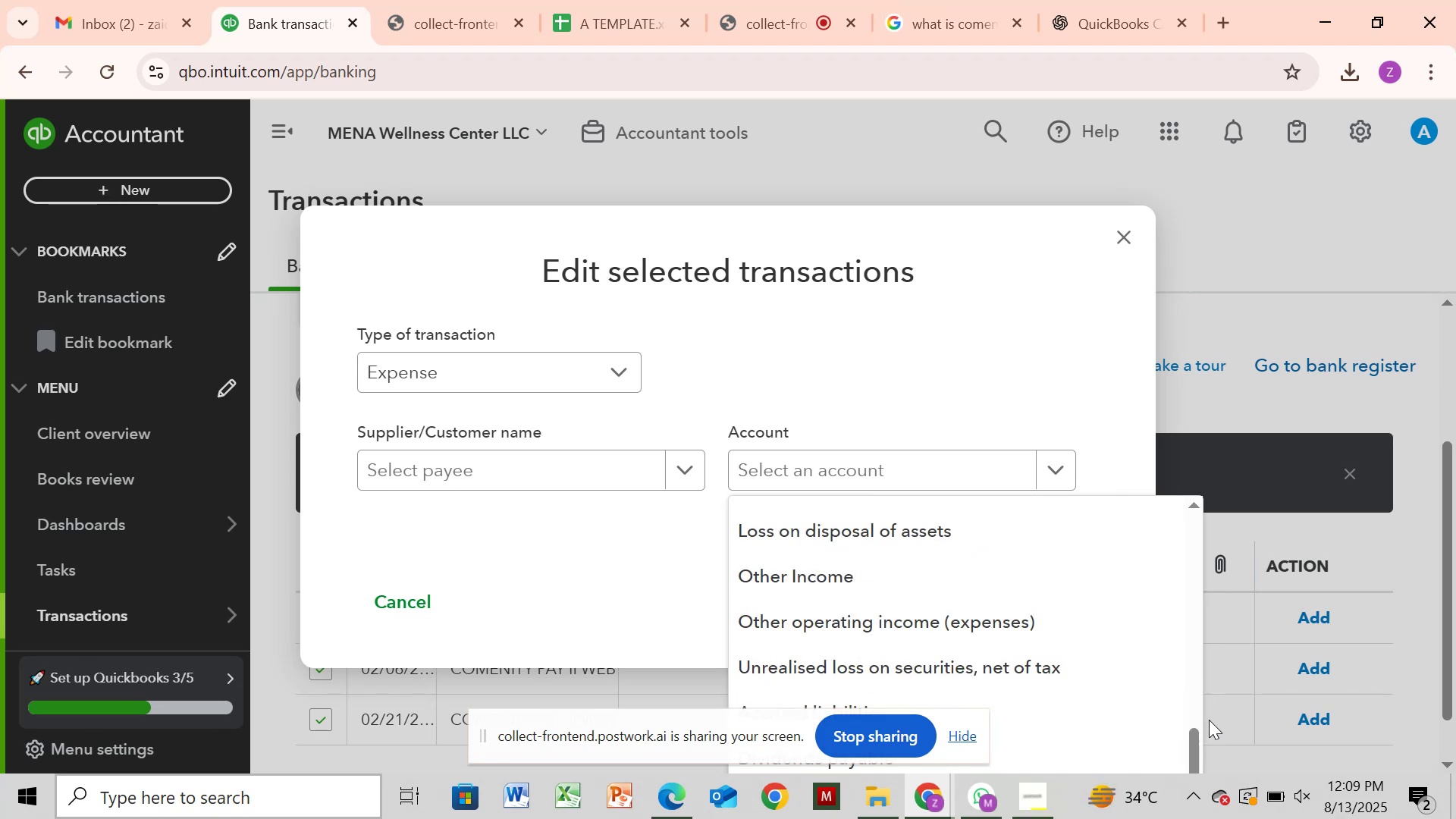 
wait(6.4)
 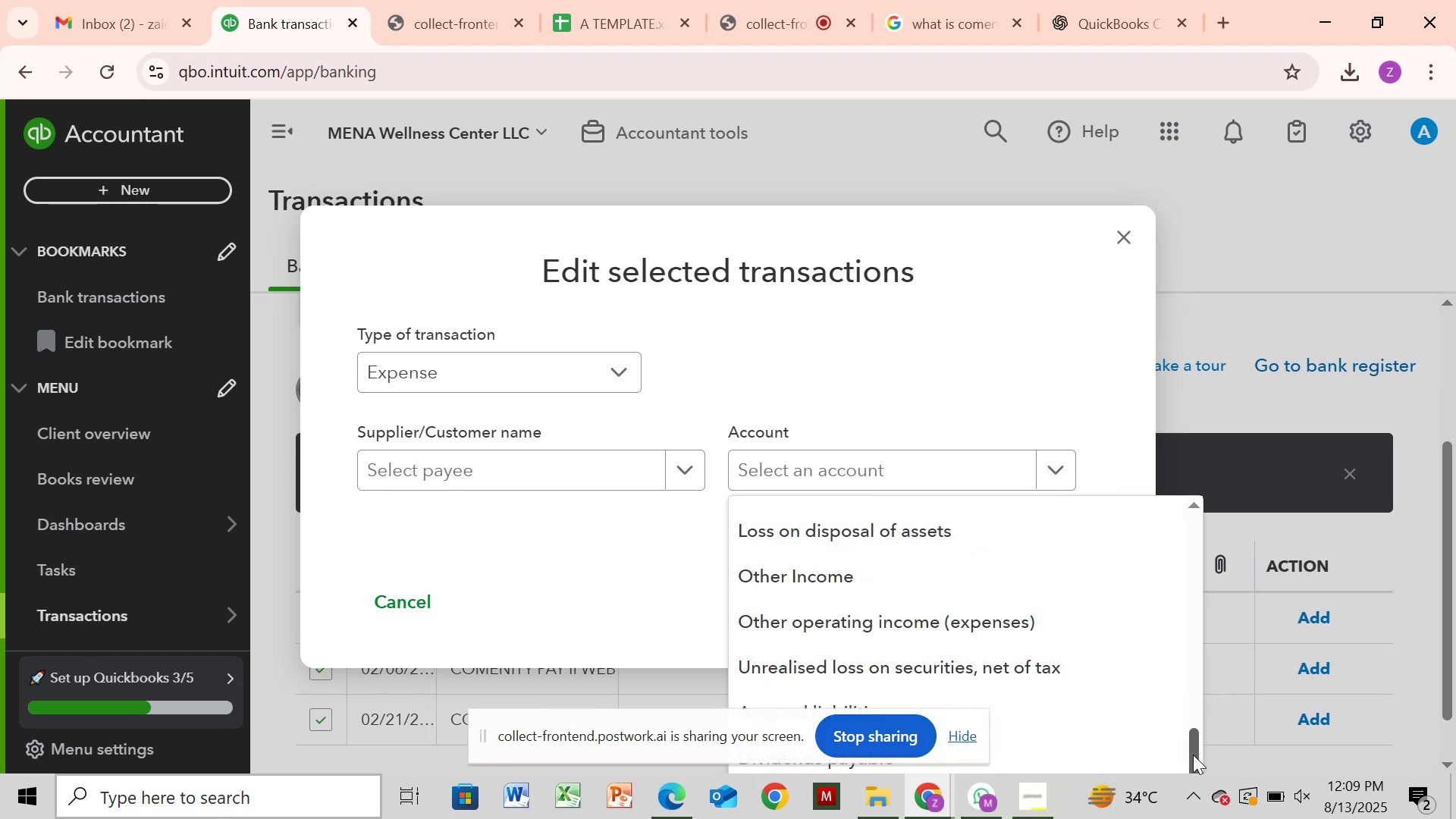 
left_click([1194, 713])
 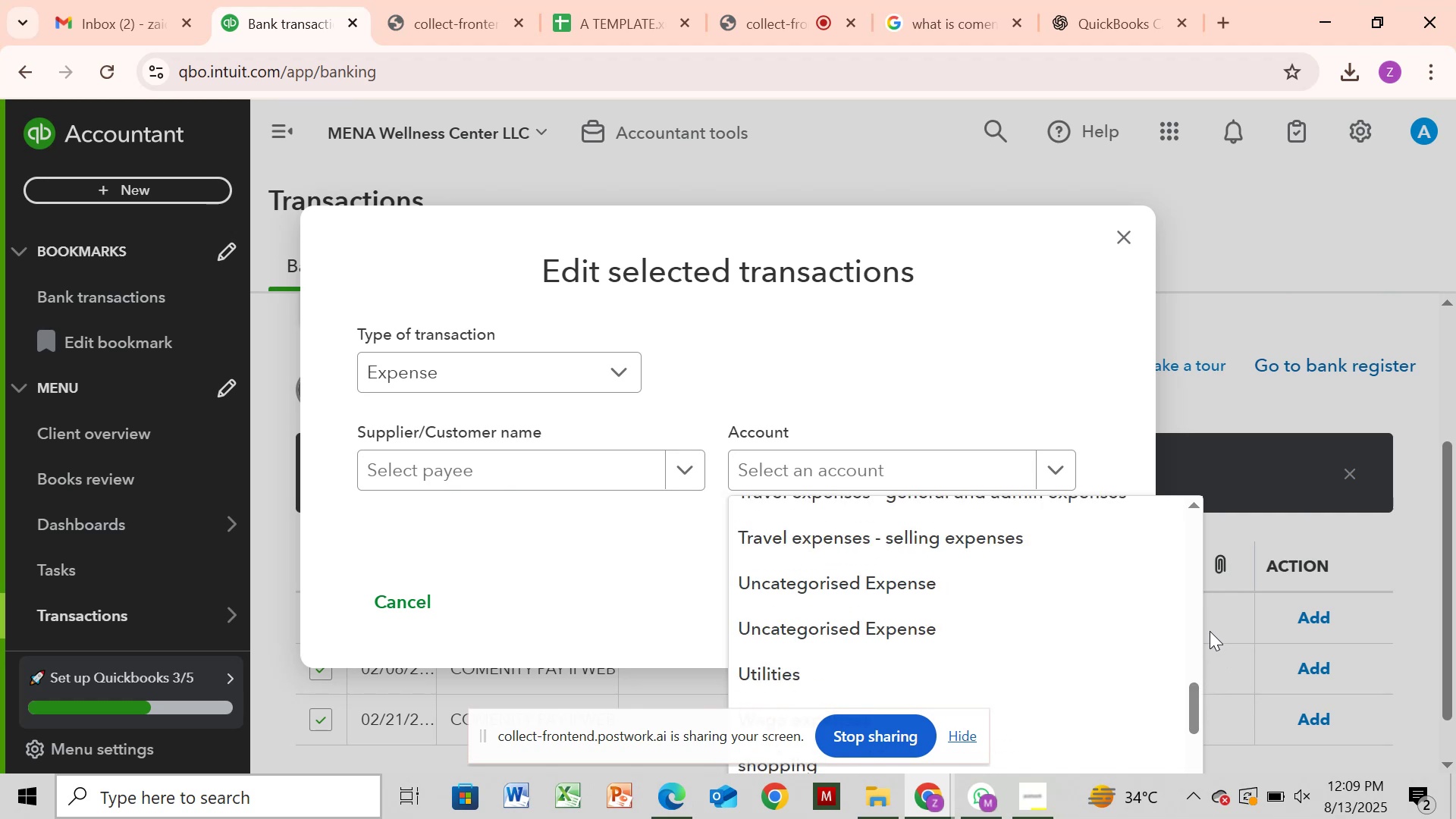 
left_click([1195, 628])
 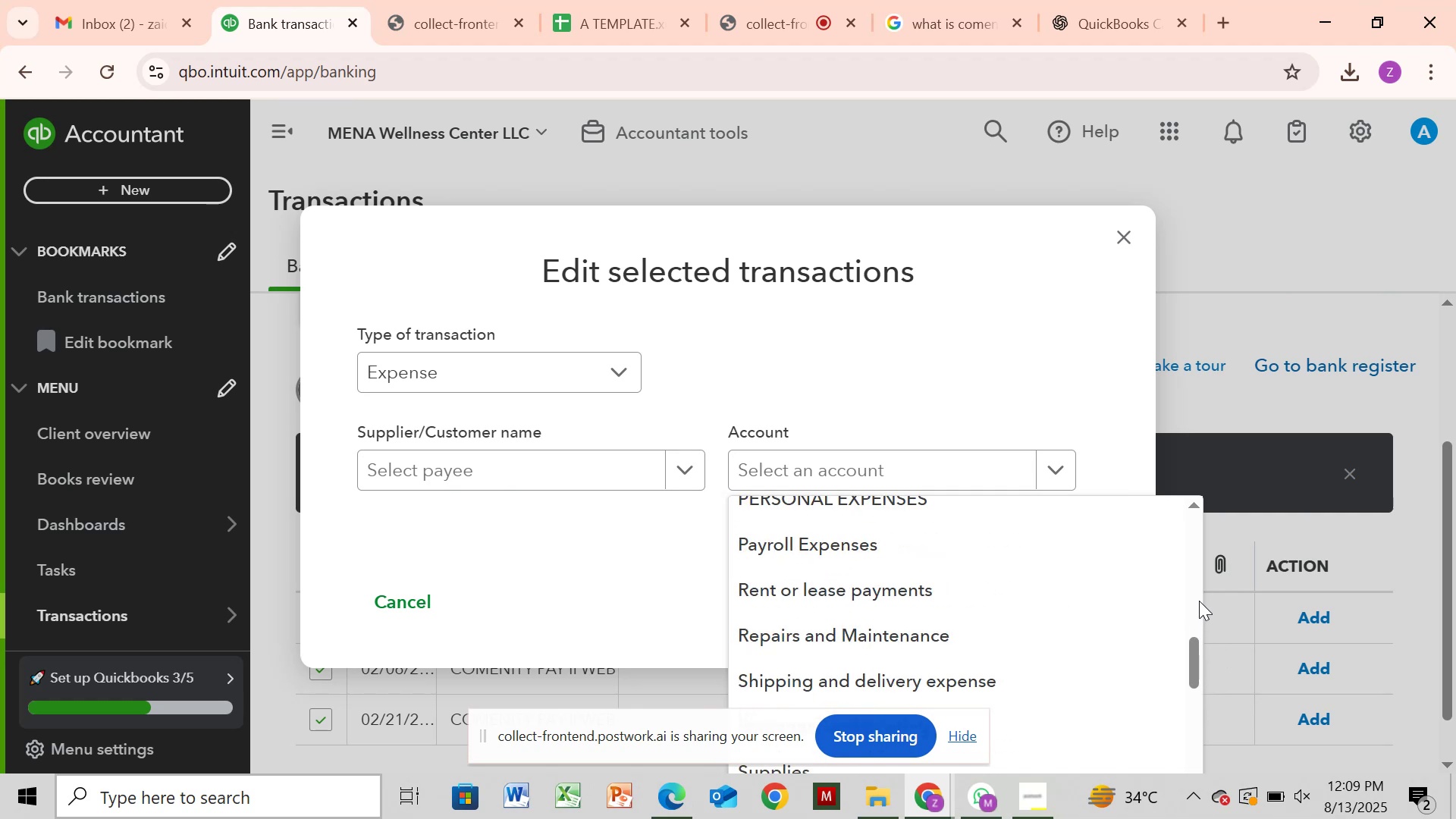 
left_click([1200, 585])
 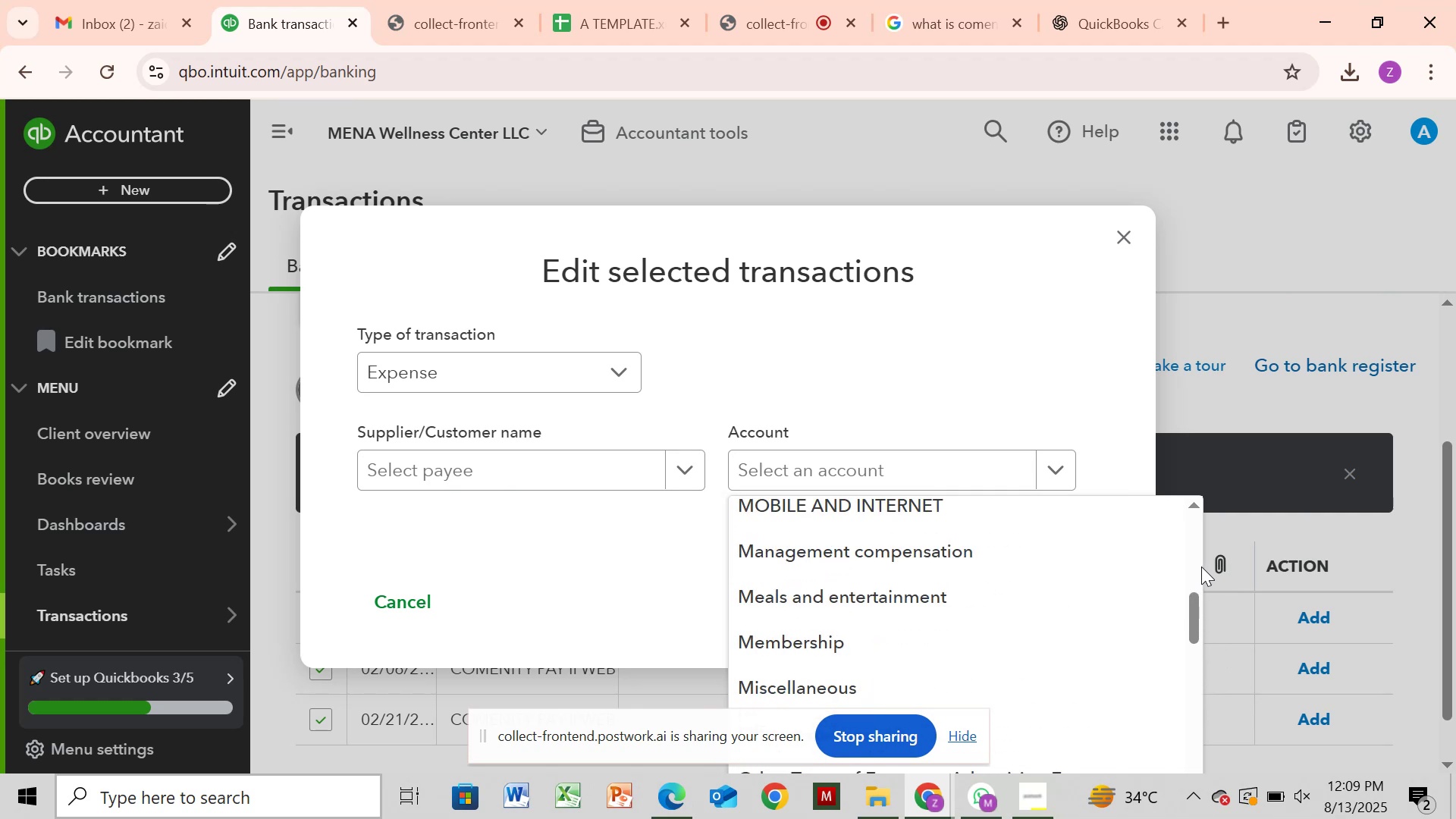 
left_click([1194, 565])
 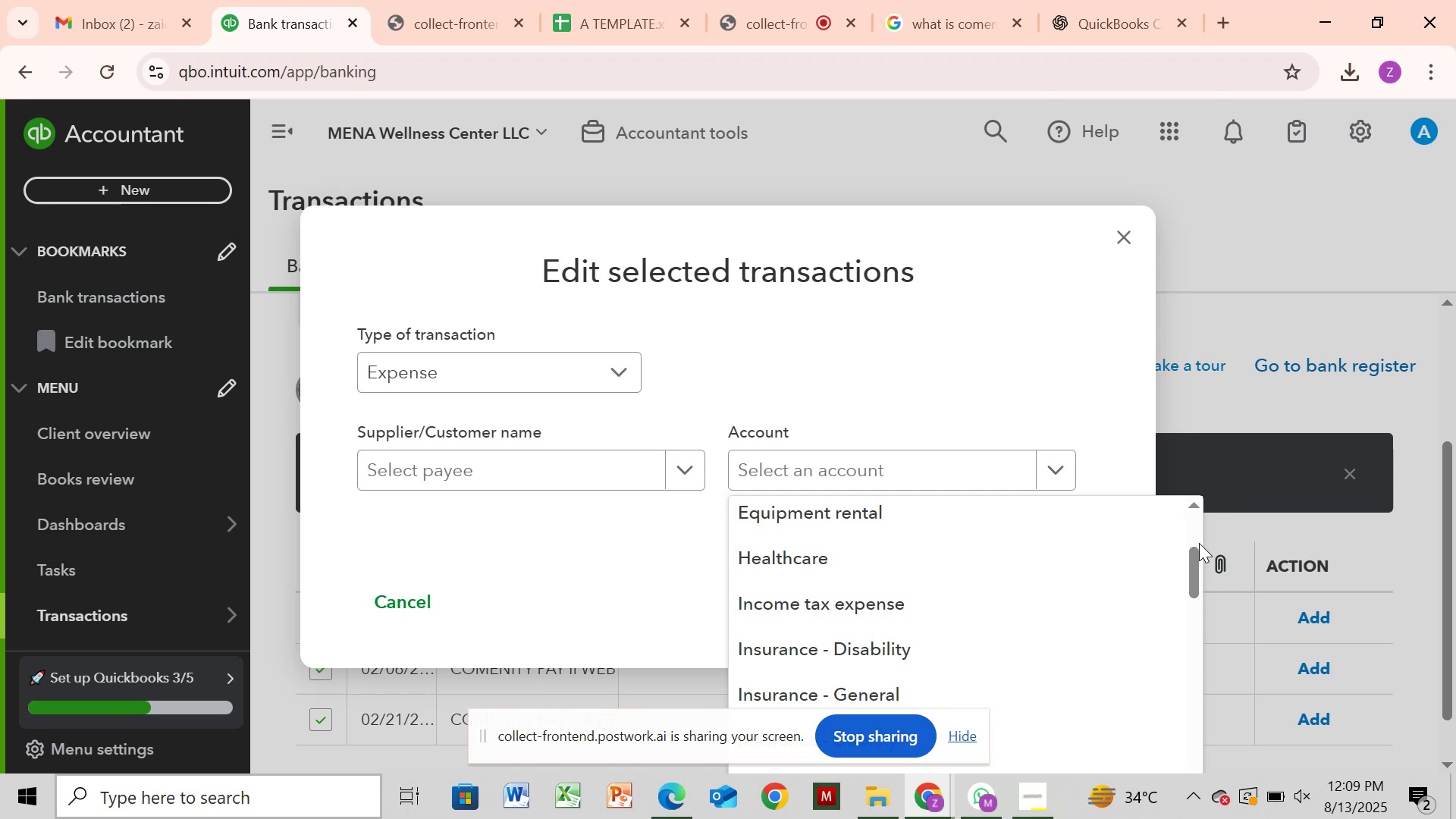 
left_click([1197, 529])
 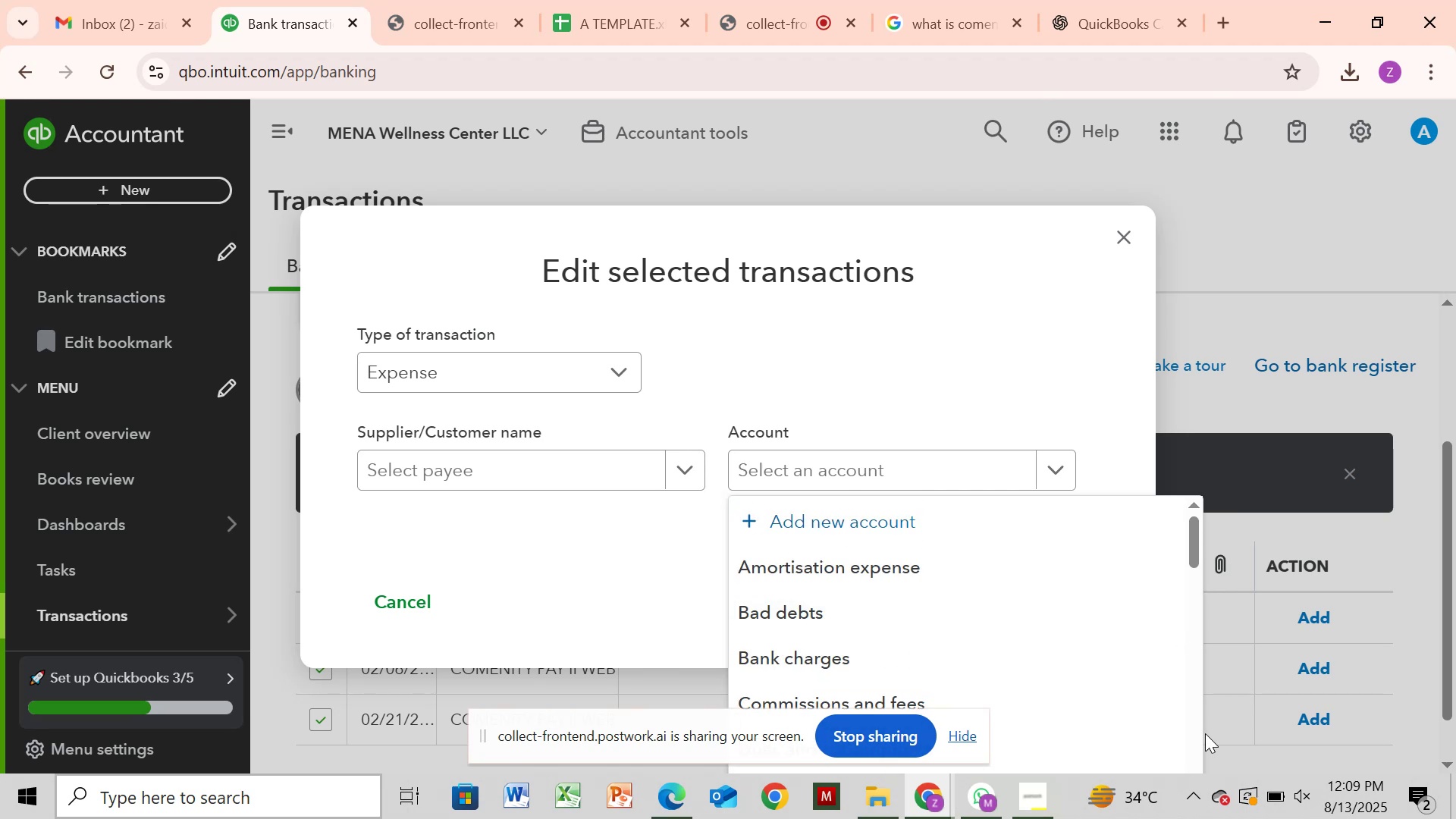 
left_click([1198, 756])
 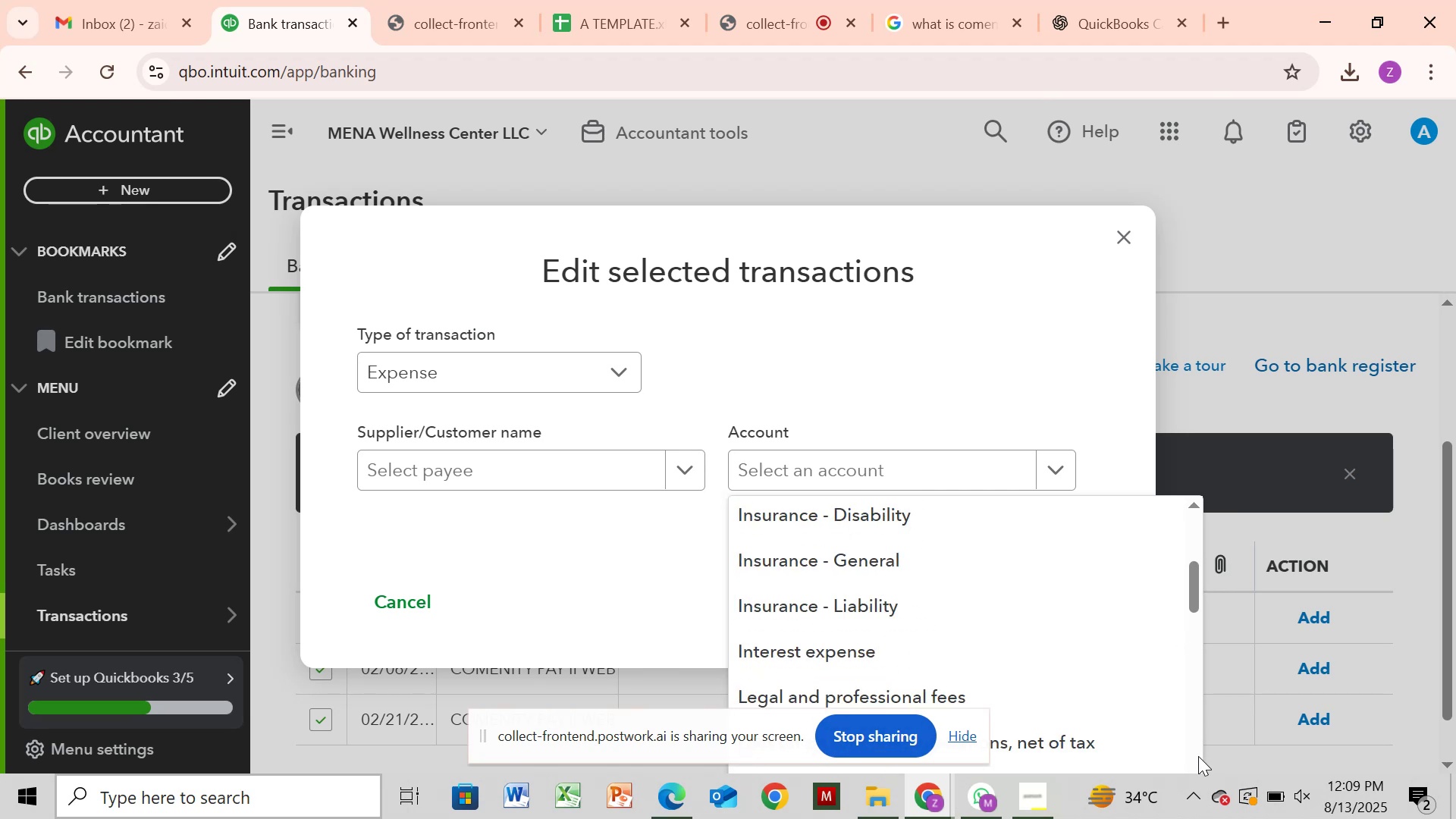 
left_click([1198, 756])
 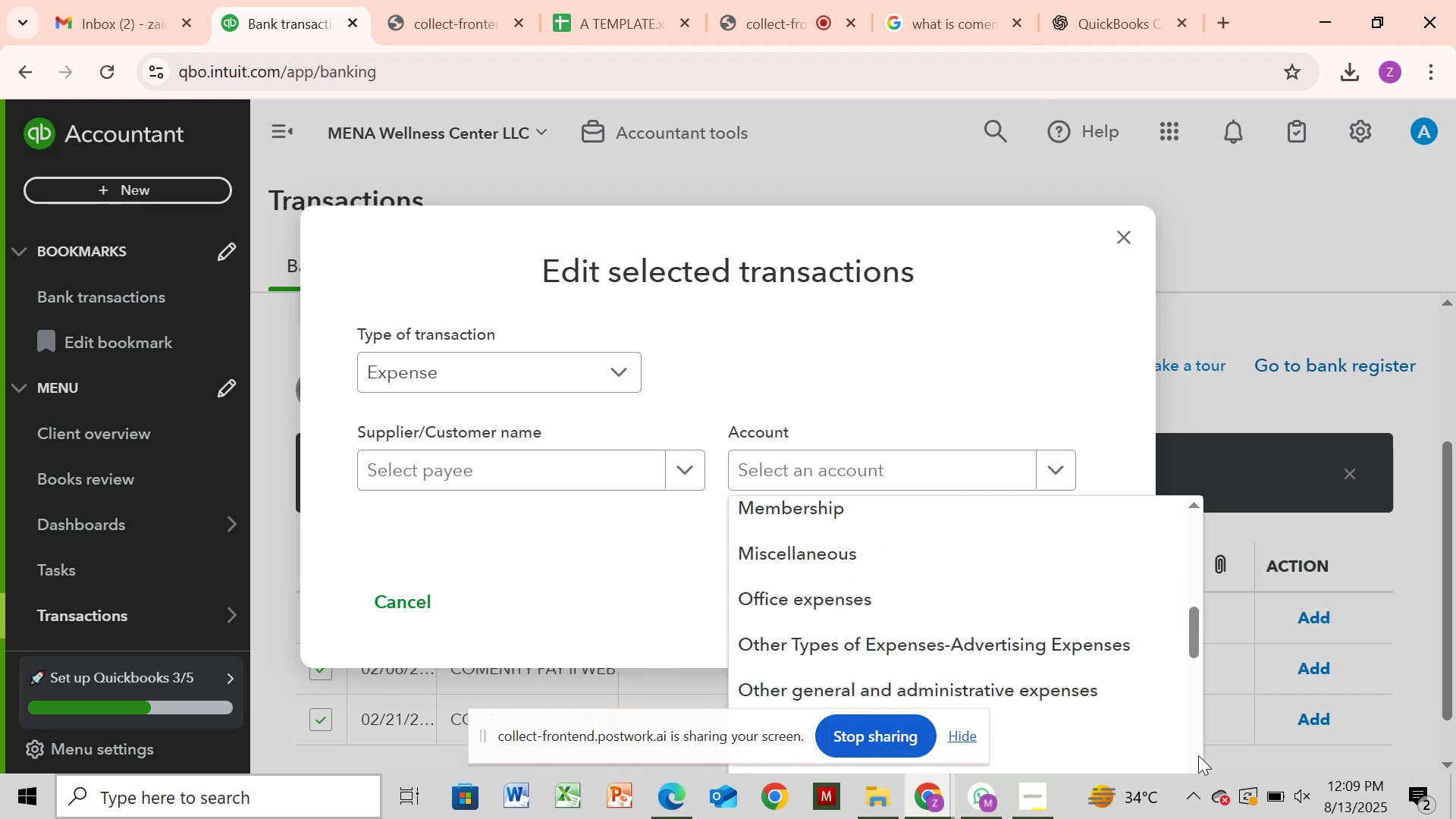 
left_click([1198, 755])
 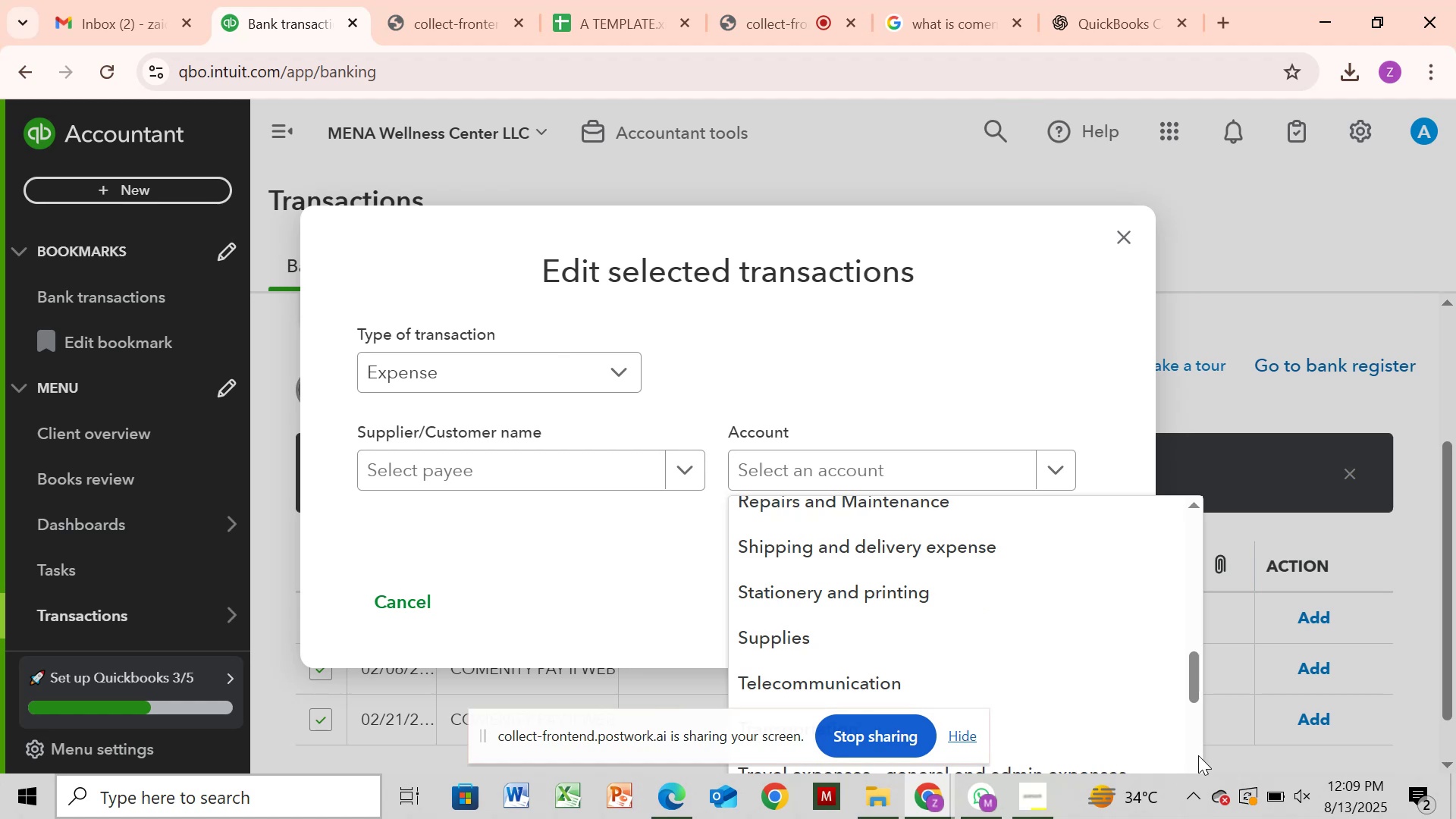 
left_click([1198, 755])
 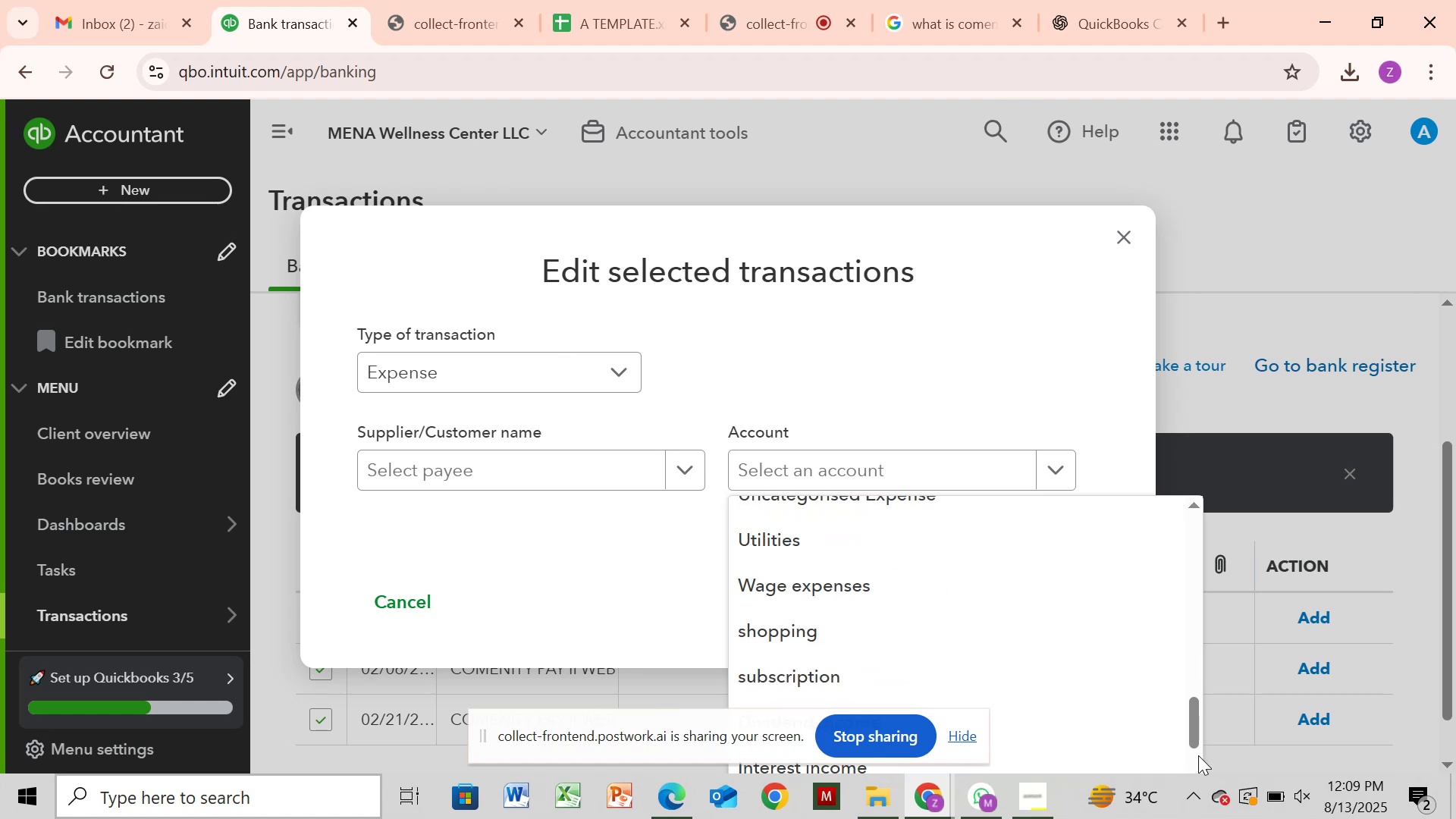 
left_click([1198, 758])
 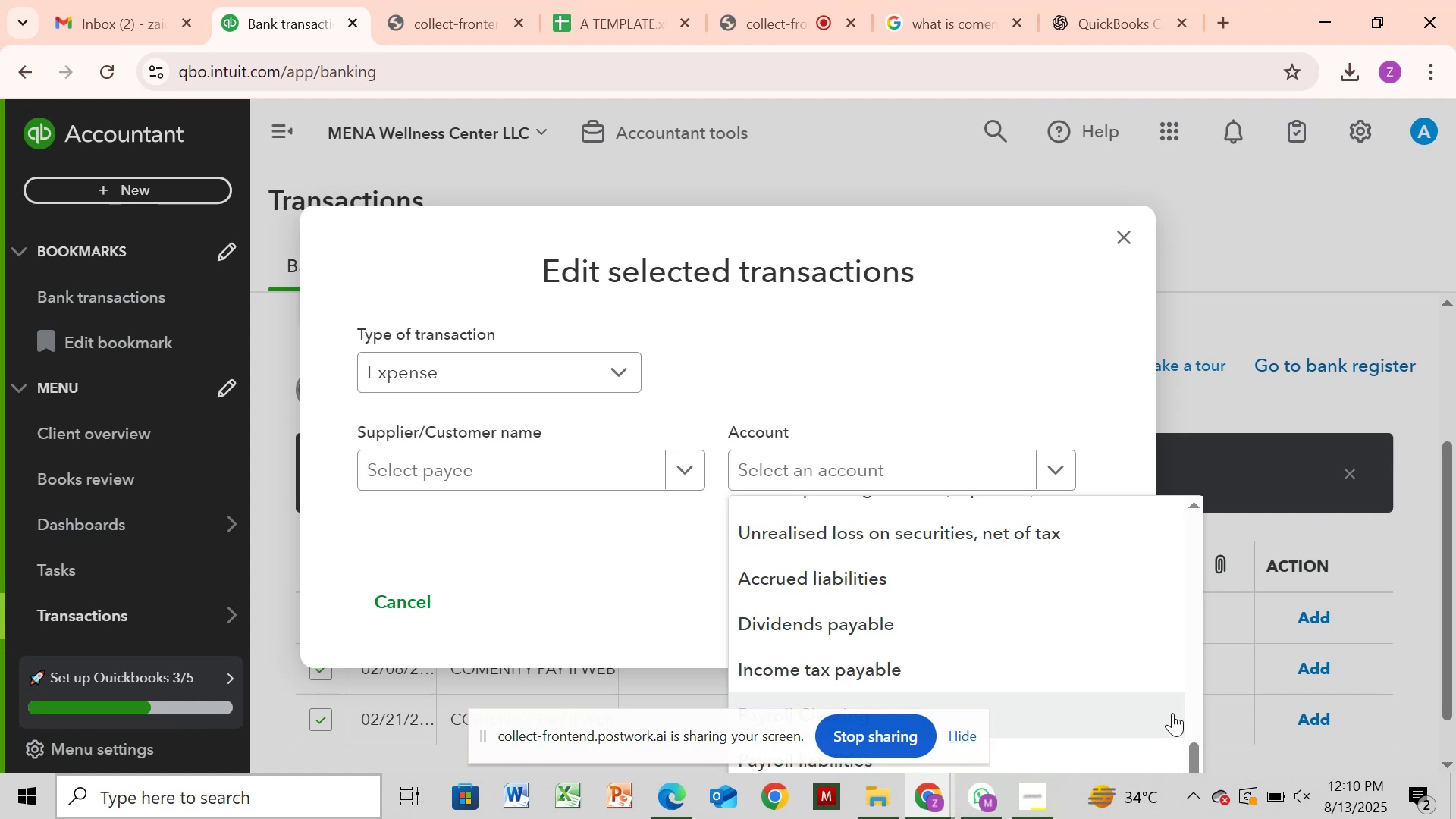 
wait(59.59)
 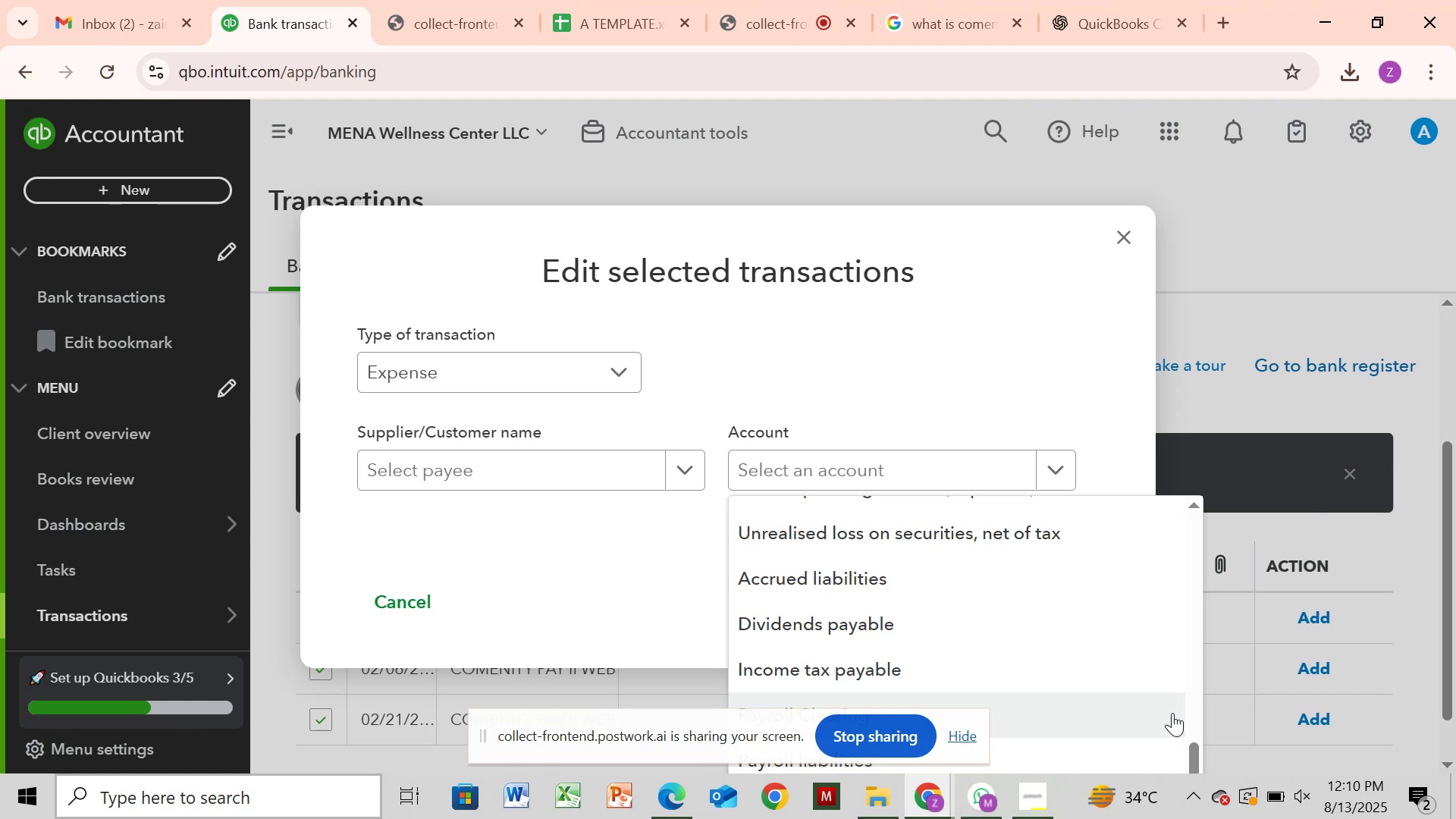 
left_click([1118, 236])
 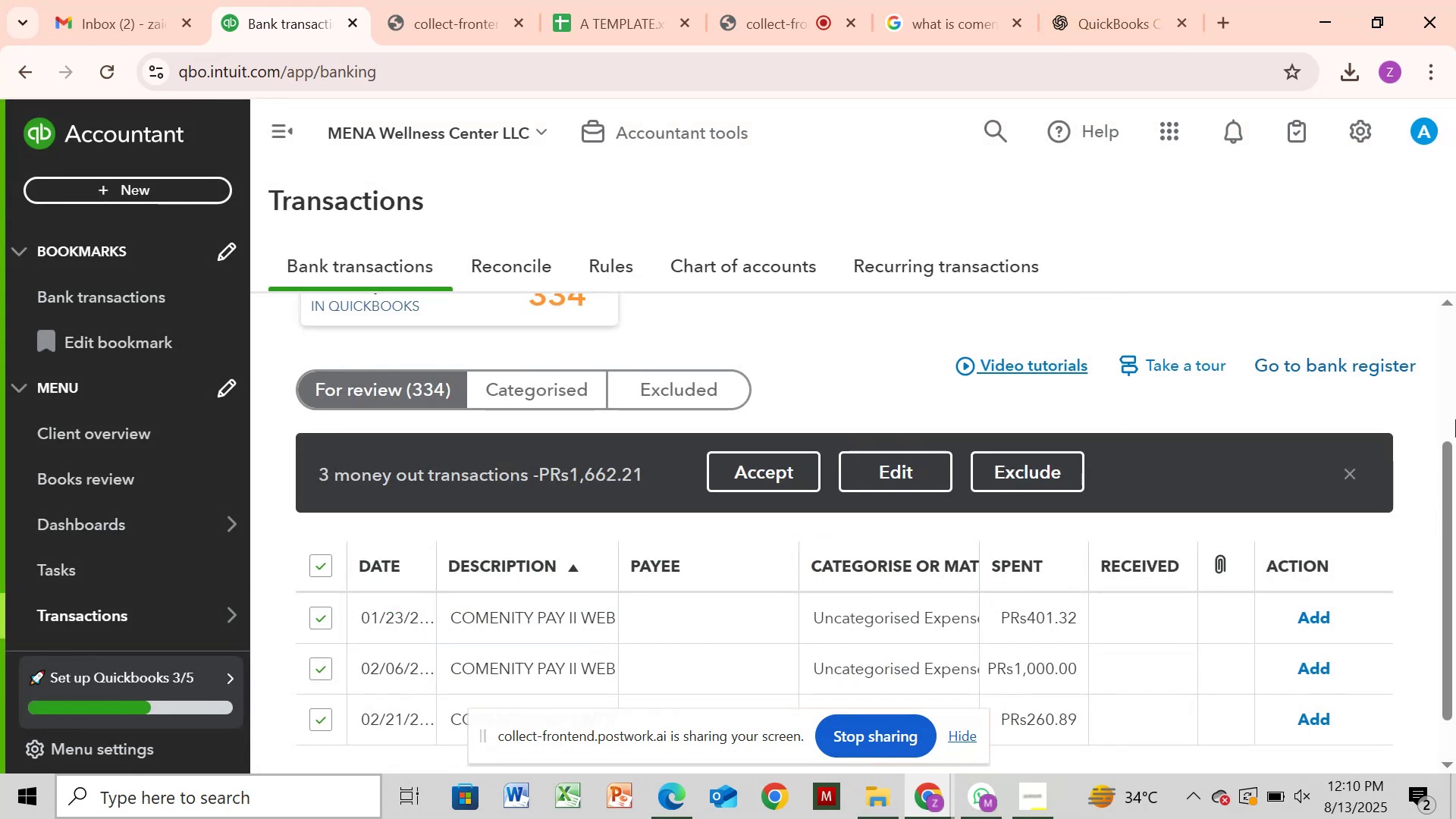 
left_click_drag(start_coordinate=[1455, 309], to_coordinate=[1450, 324])
 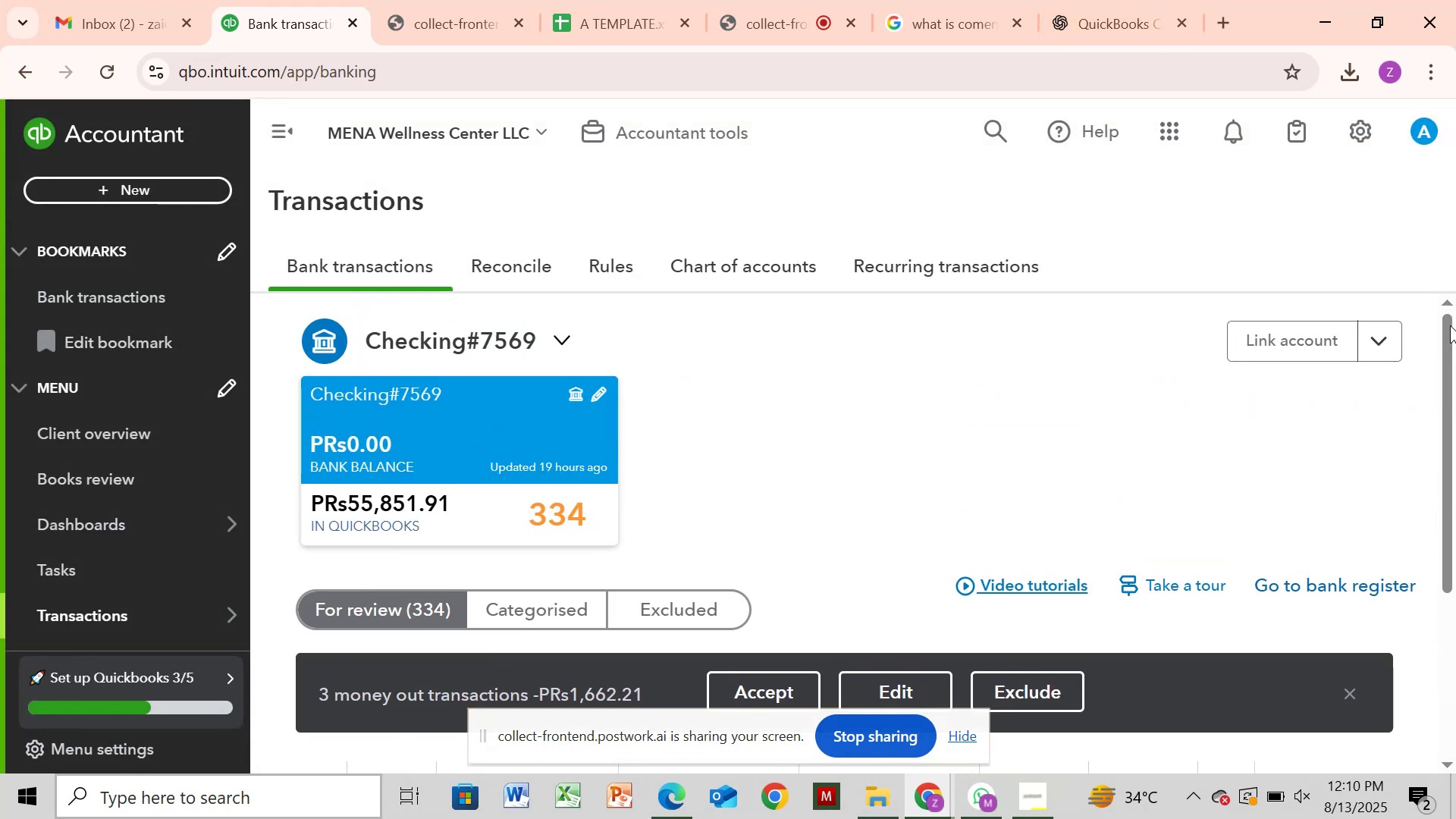 
double_click([1450, 325])
 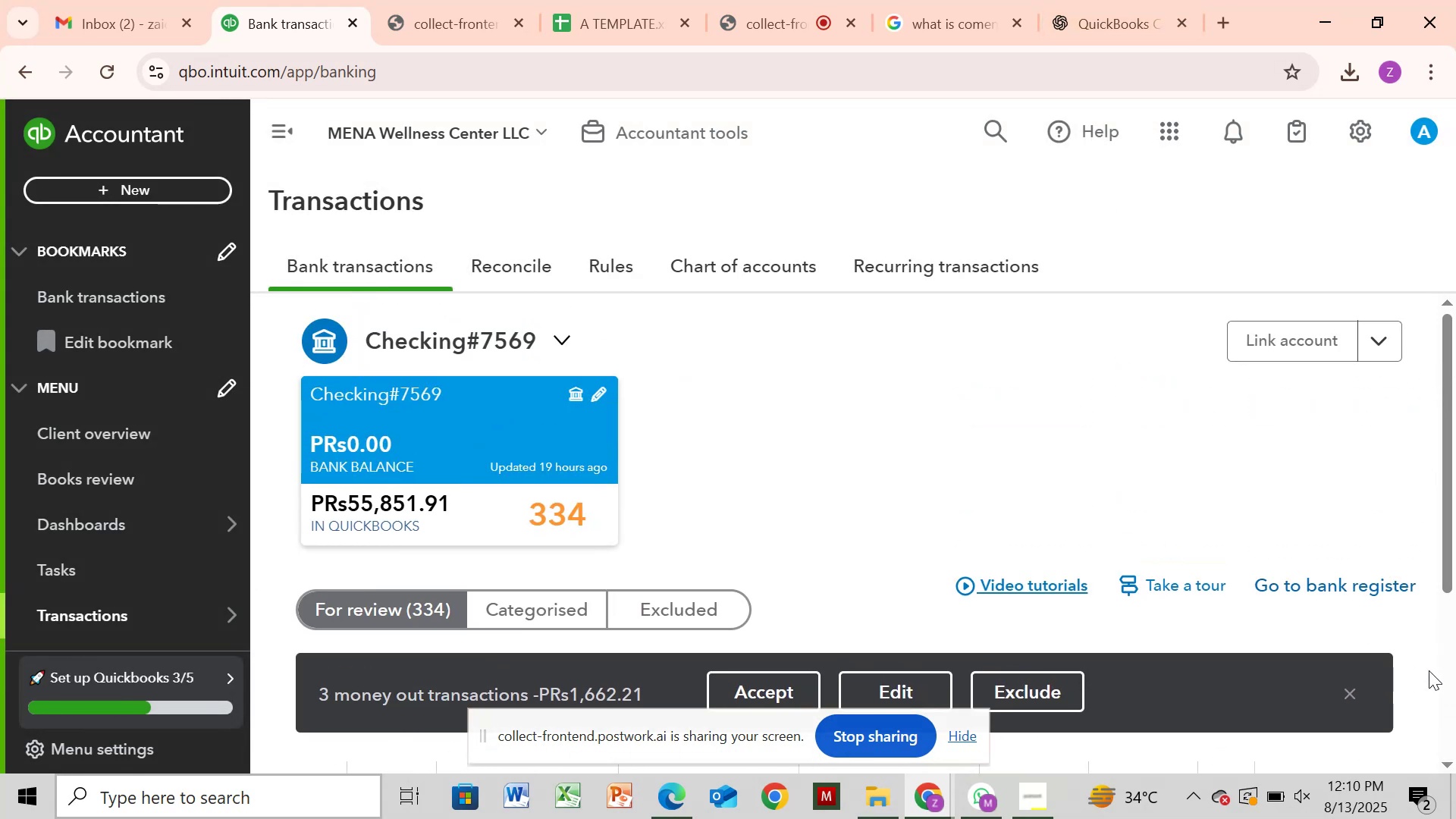 
left_click([1451, 675])
 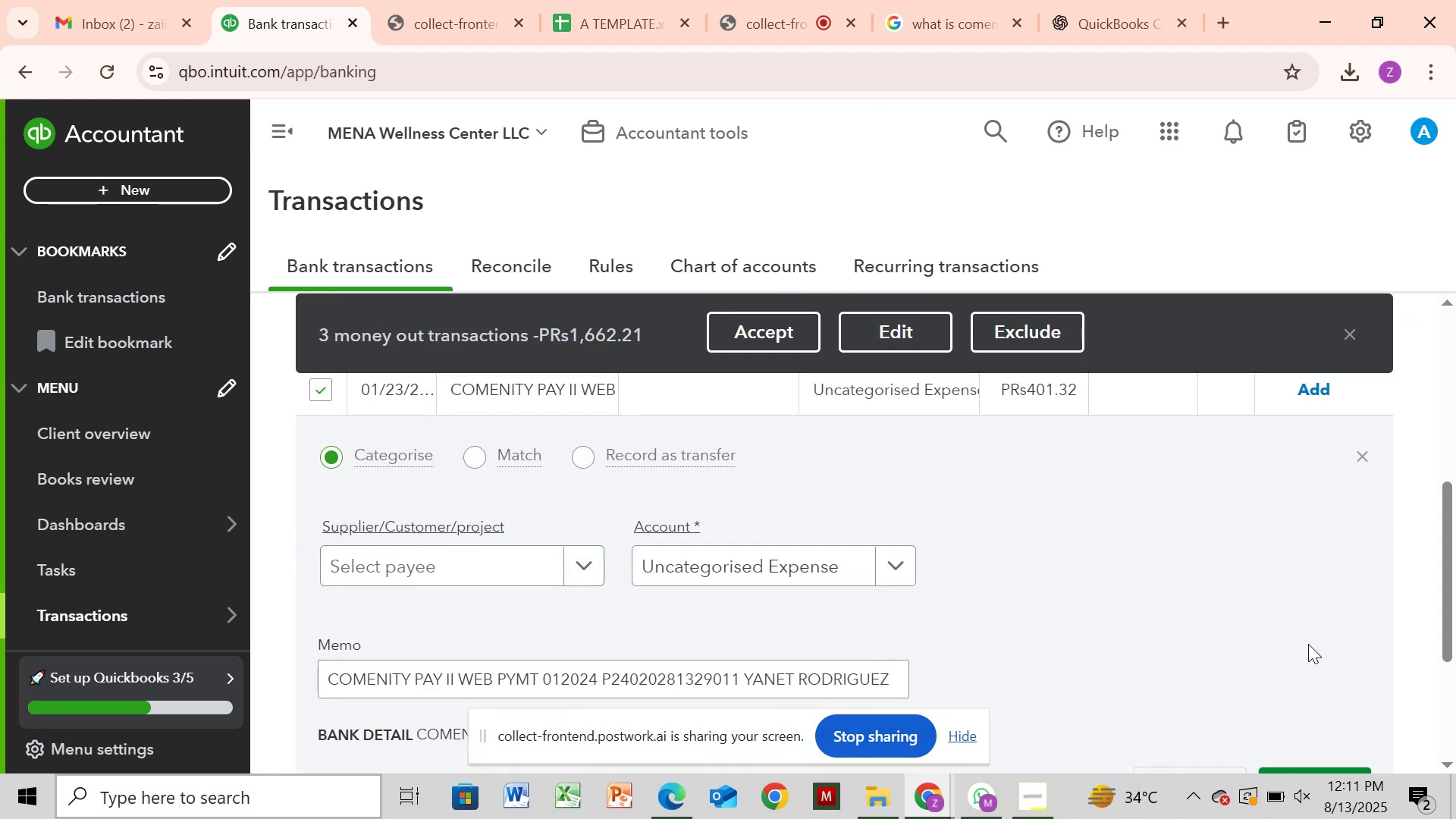 
wait(22.78)
 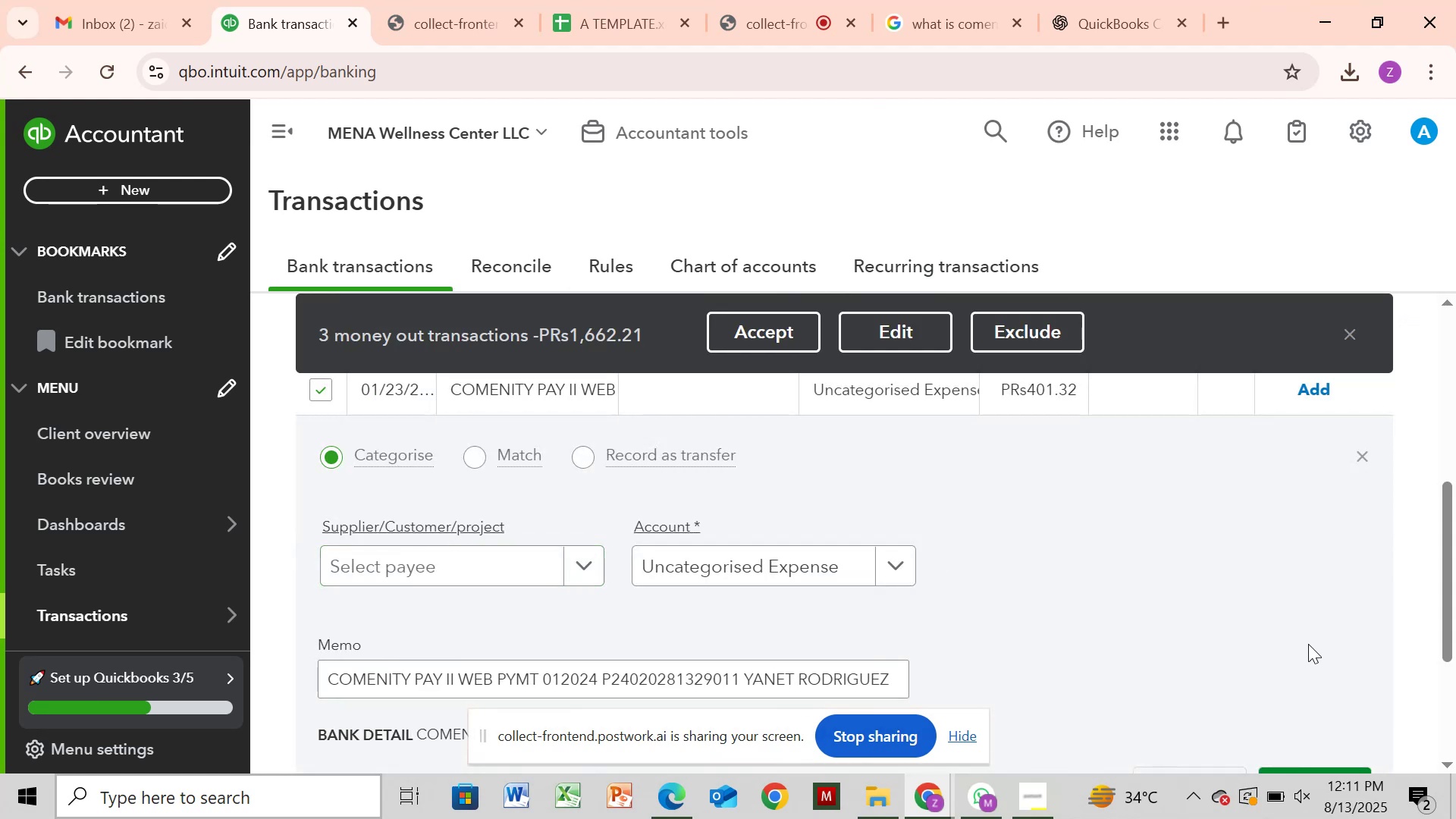 
left_click([936, 20])
 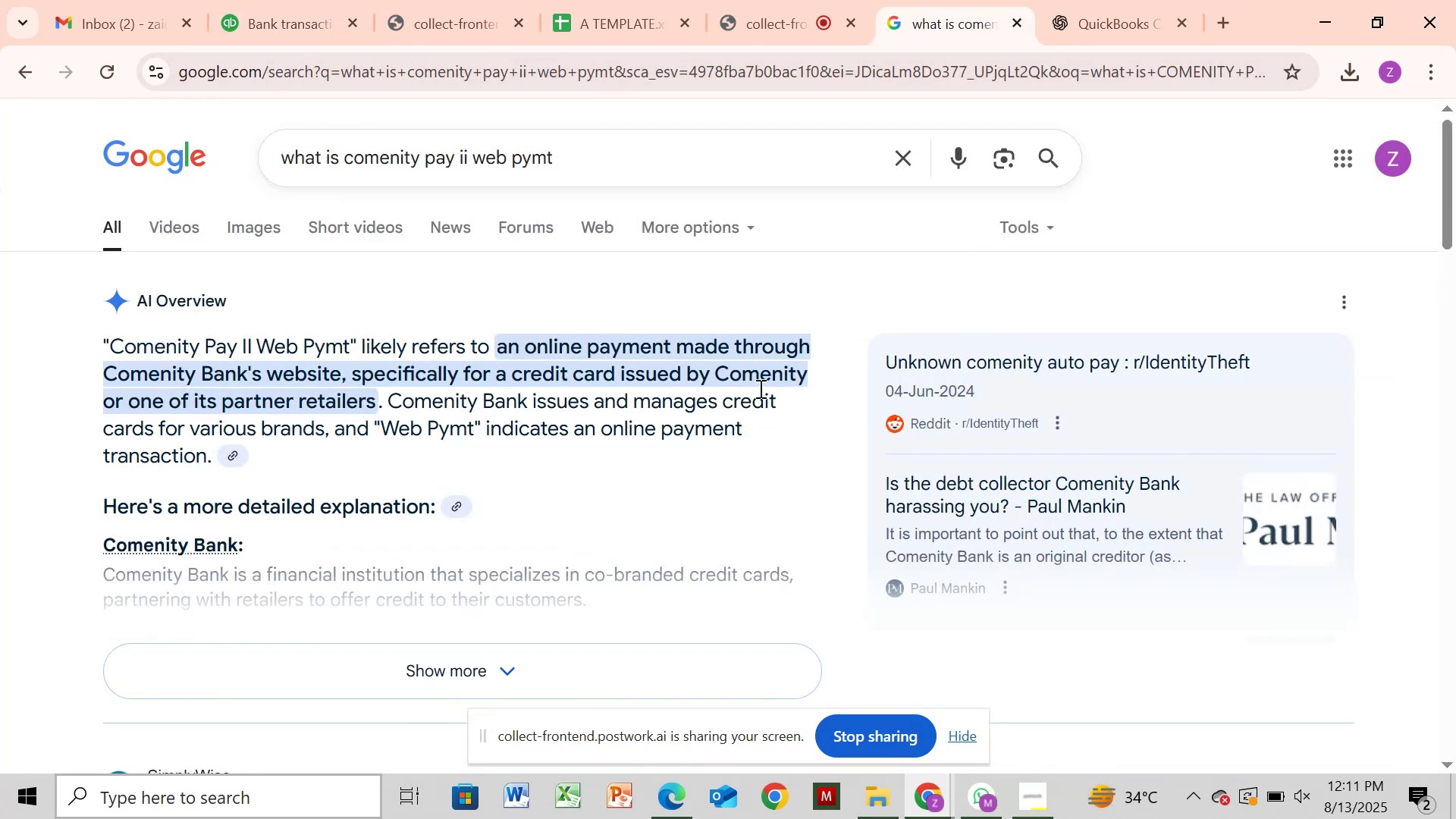 
wait(10.22)
 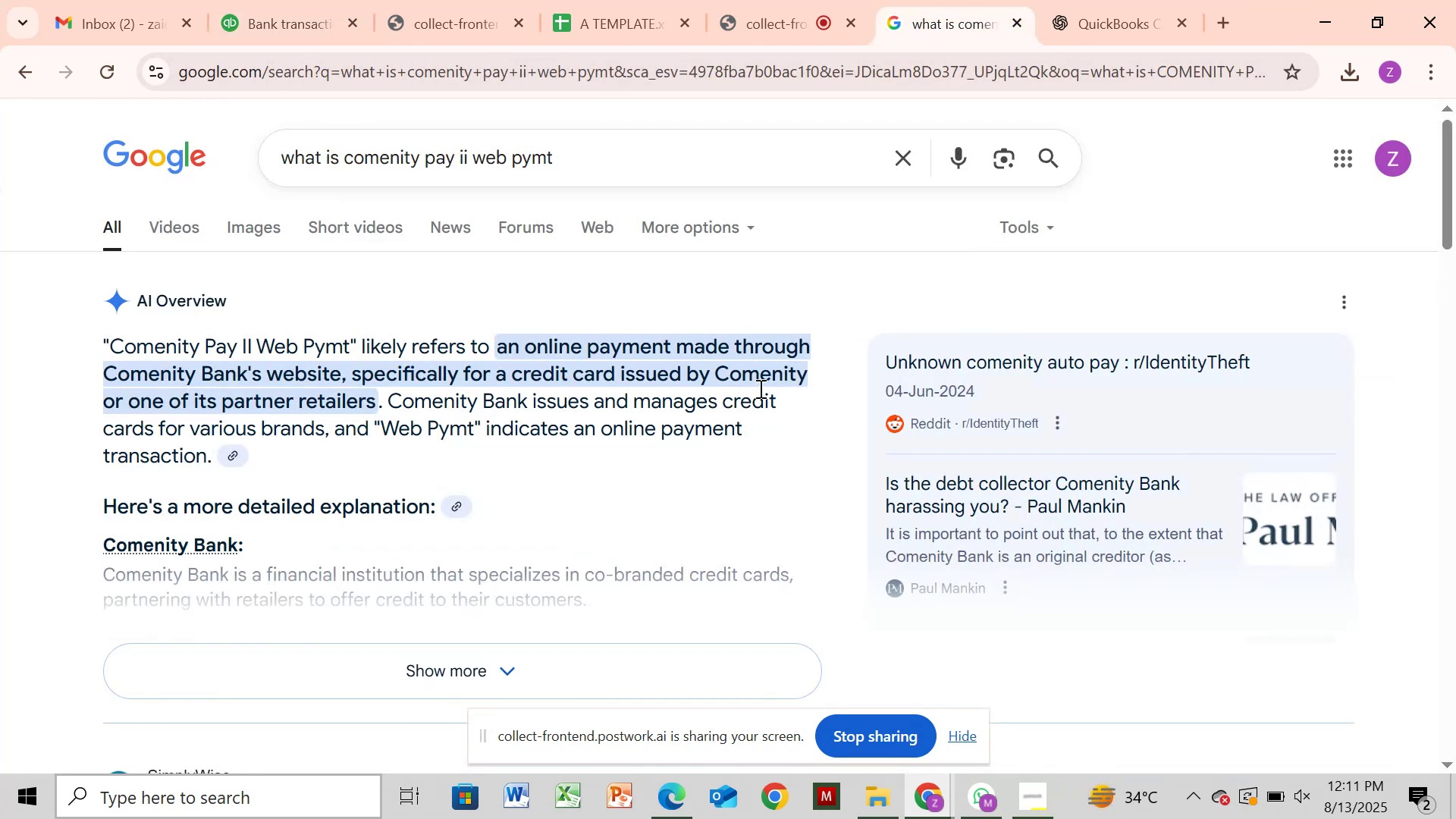 
left_click_drag(start_coordinate=[878, 337], to_coordinate=[875, 342])
 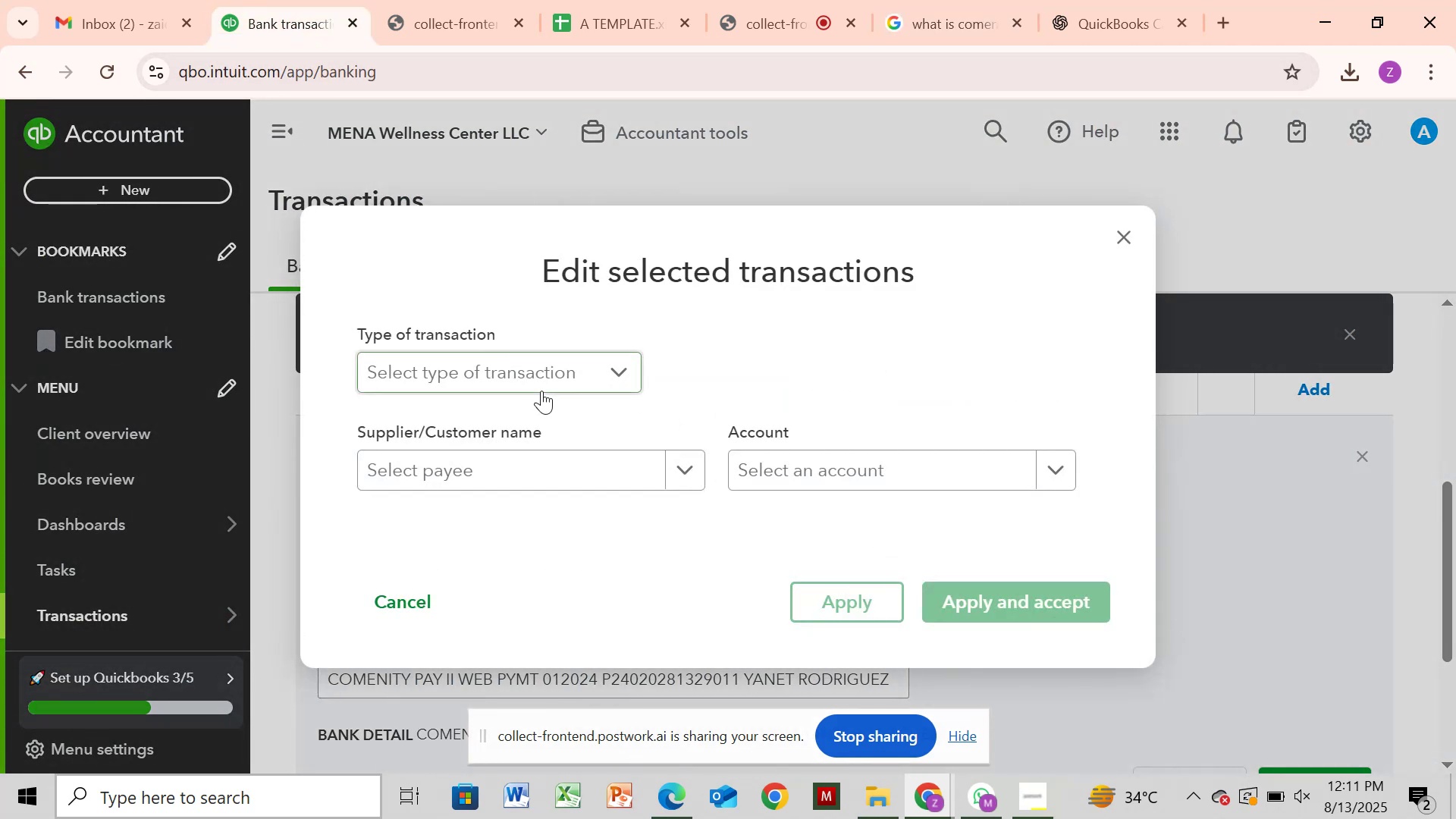 
left_click([552, 382])
 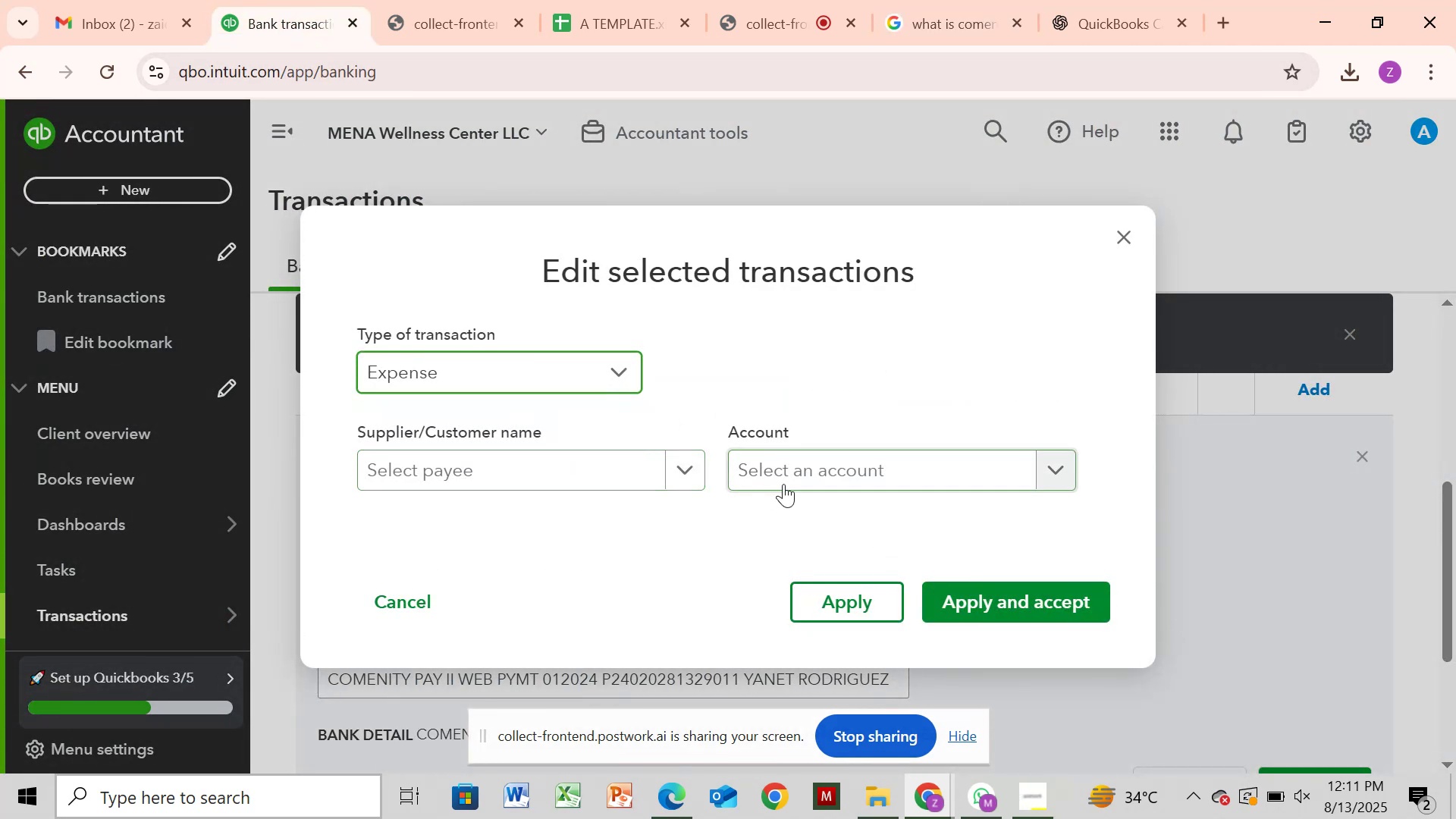 
wait(5.27)
 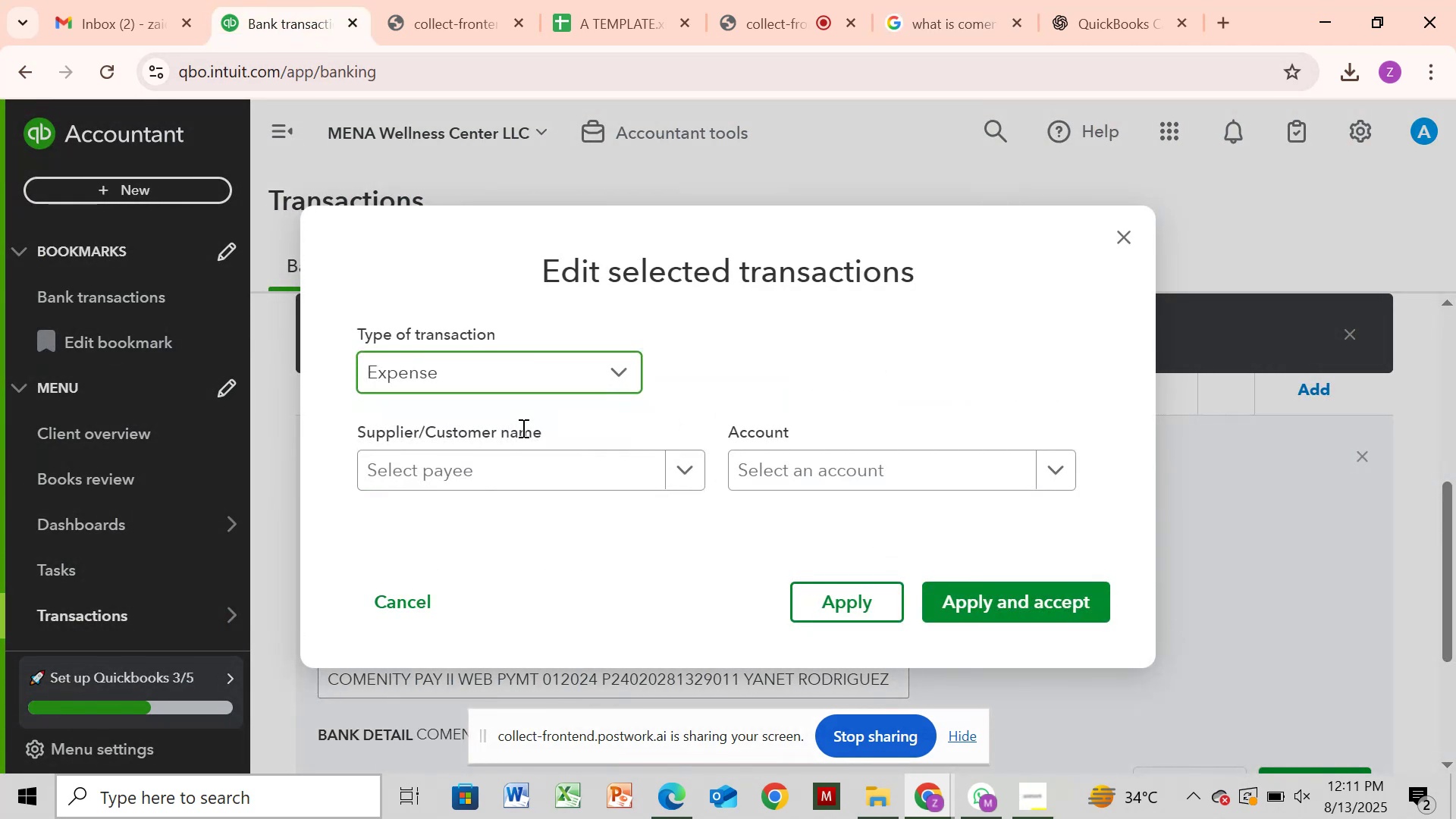 
left_click([642, 464])
 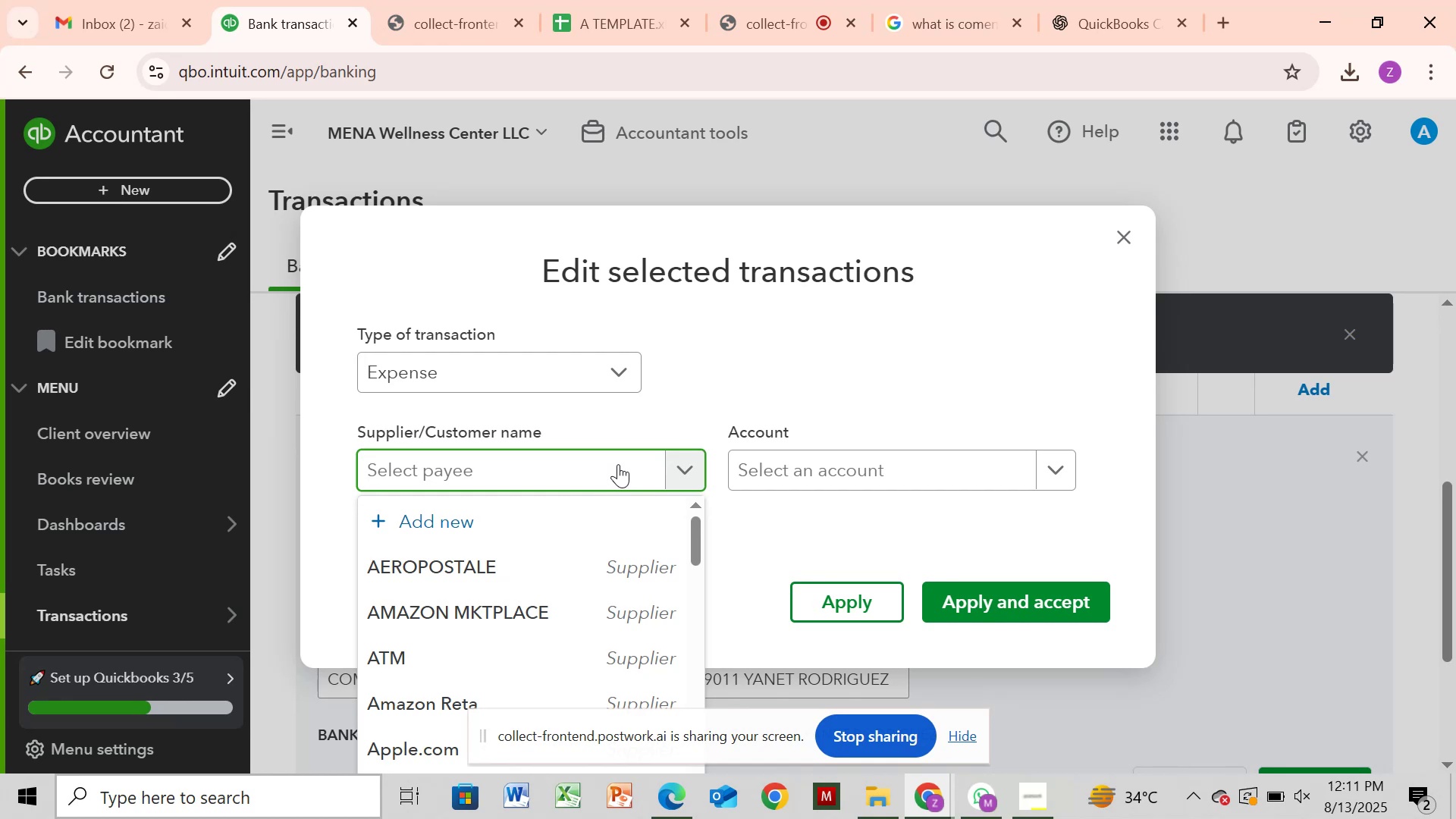 
key(Control+V)
 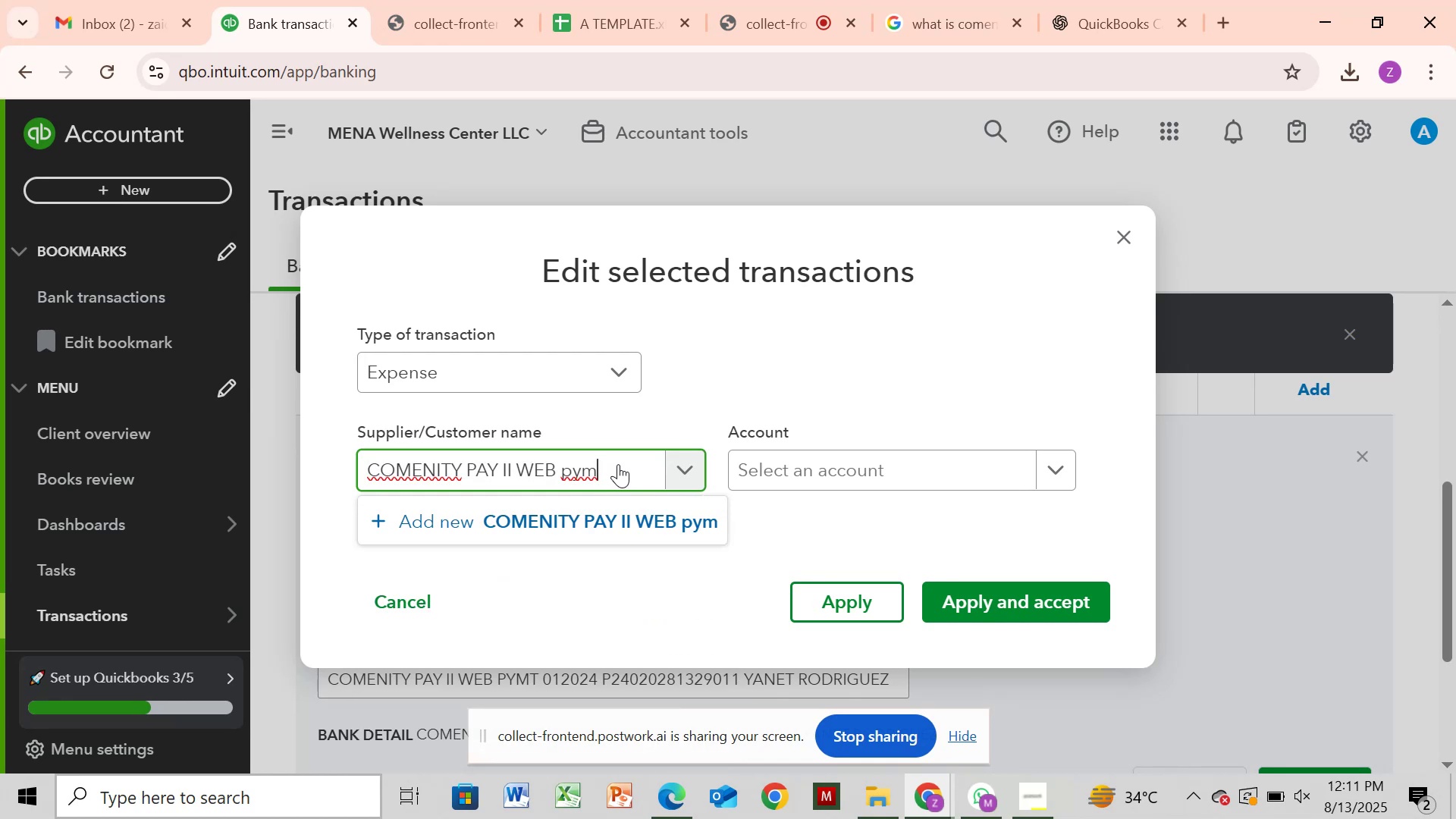 
hold_key(key=Backspace, duration=0.61)
 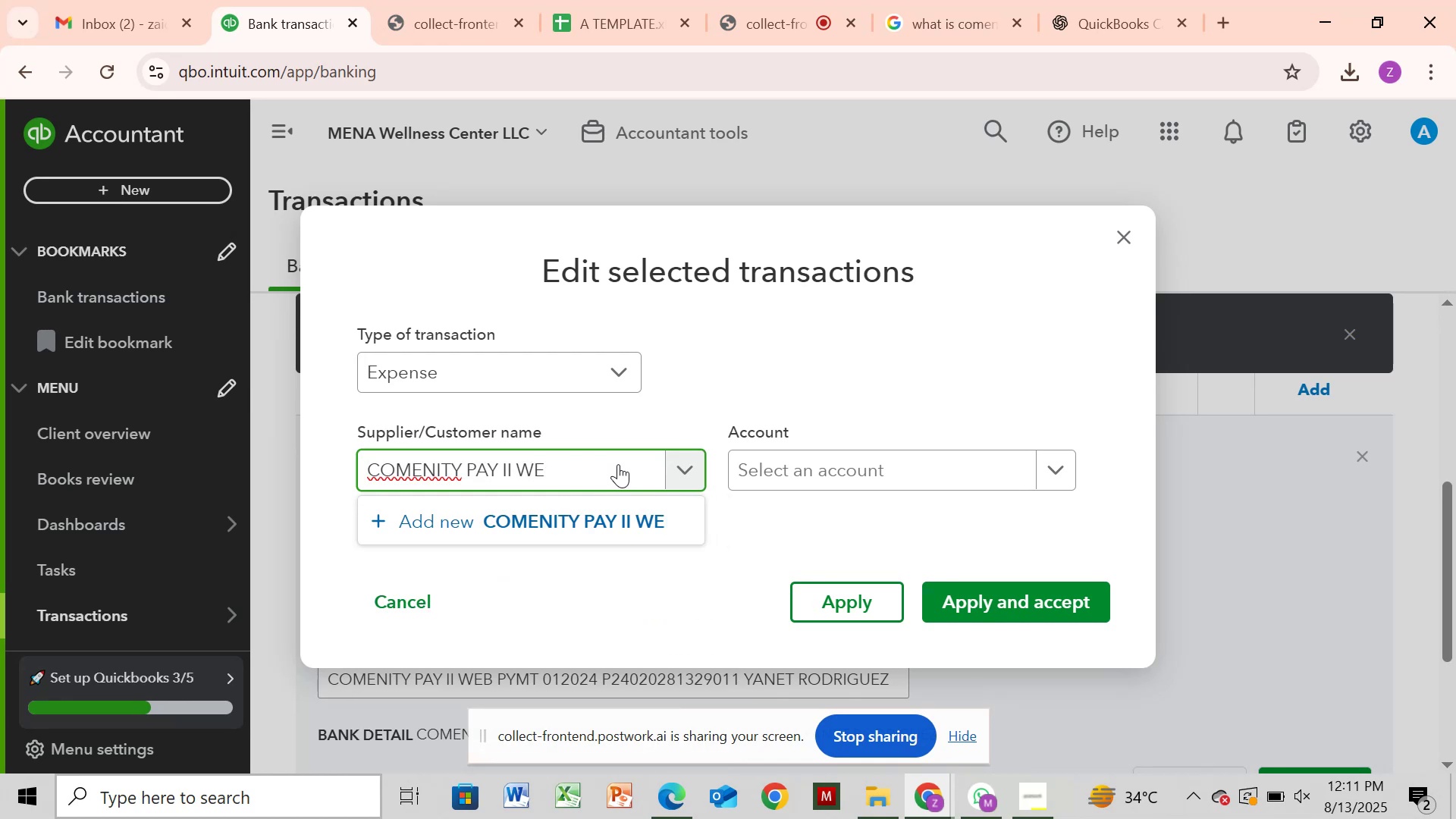 
key(Backspace)
 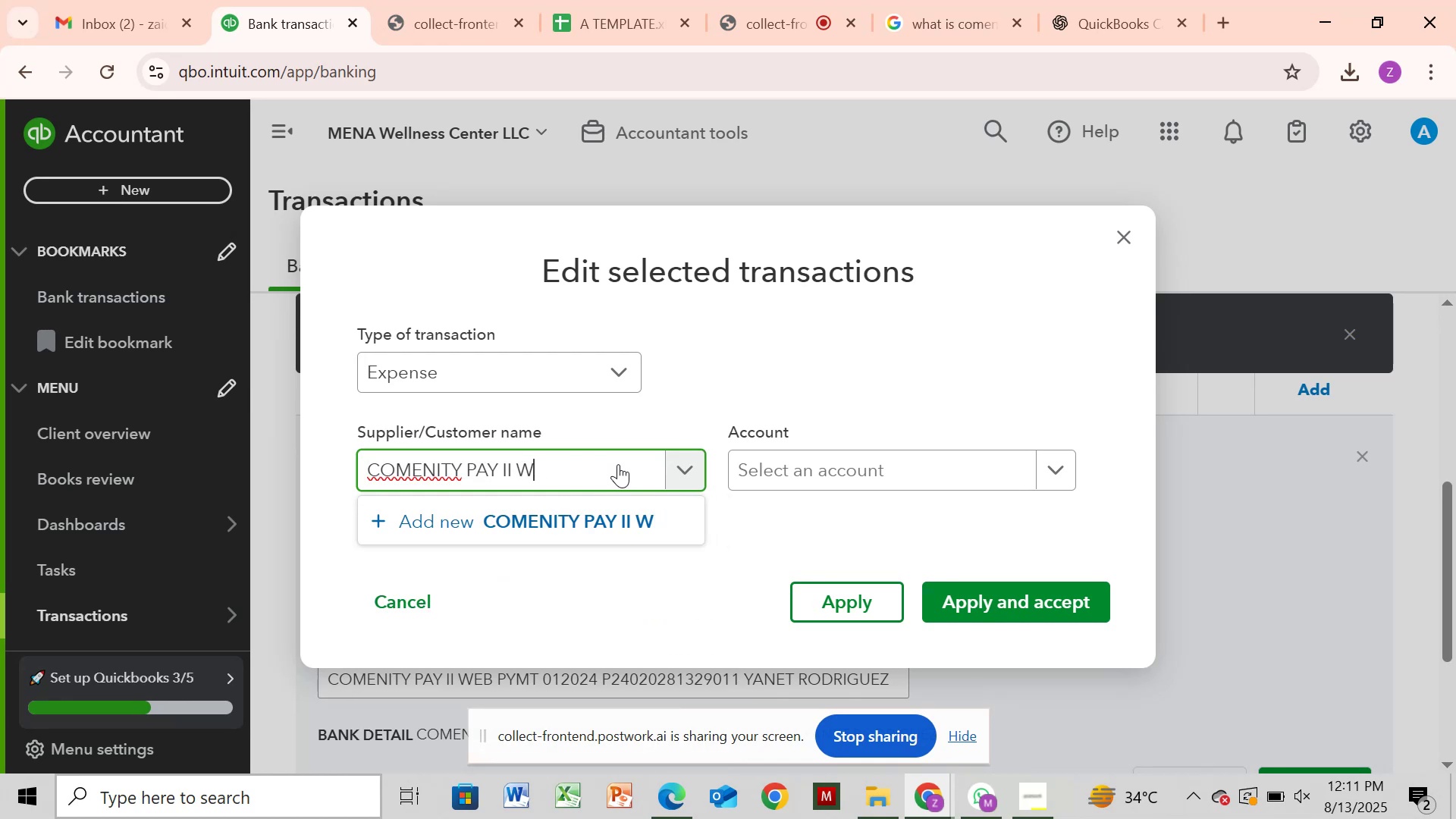 
key(Backspace)
 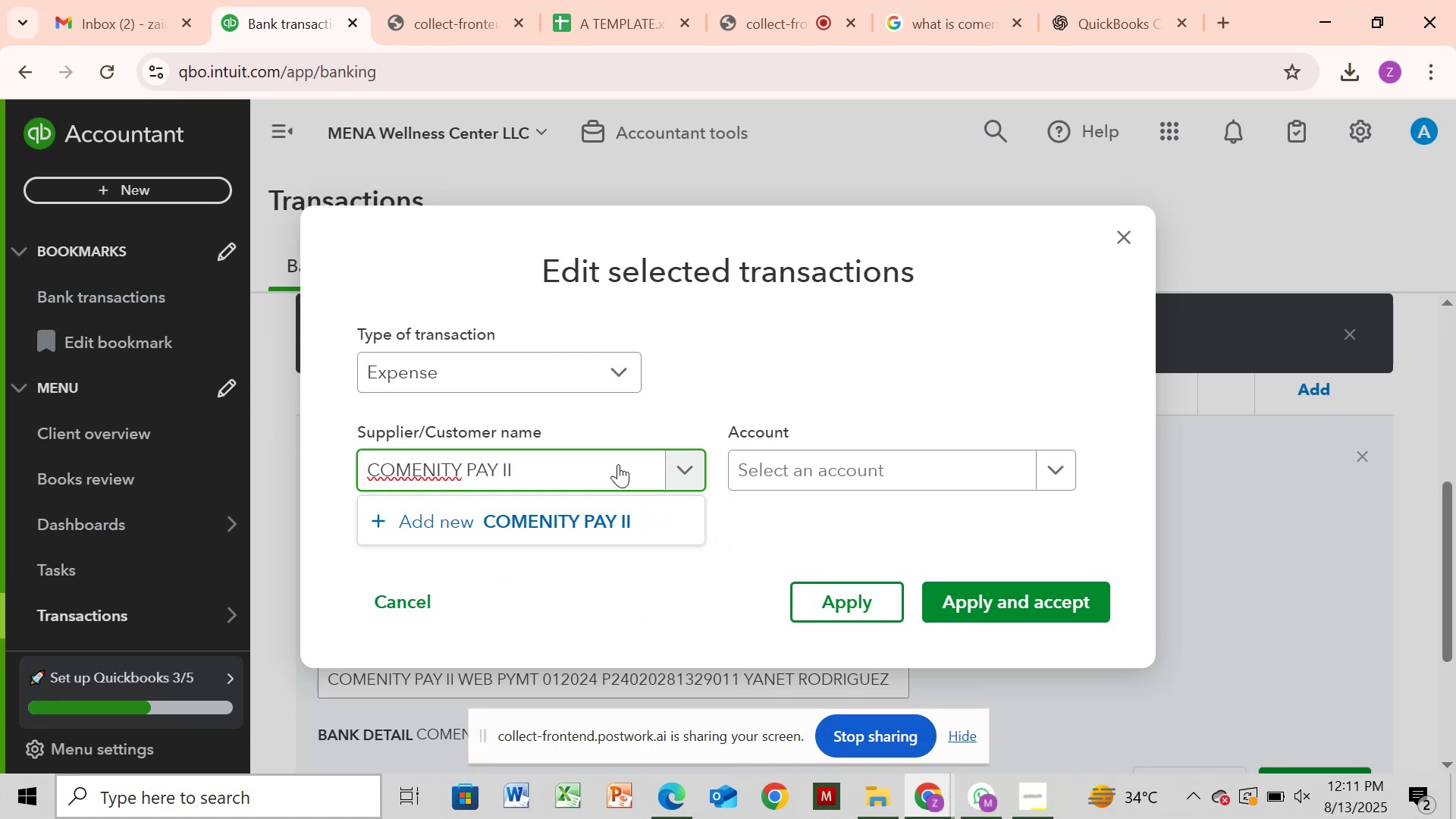 
key(Backspace)
 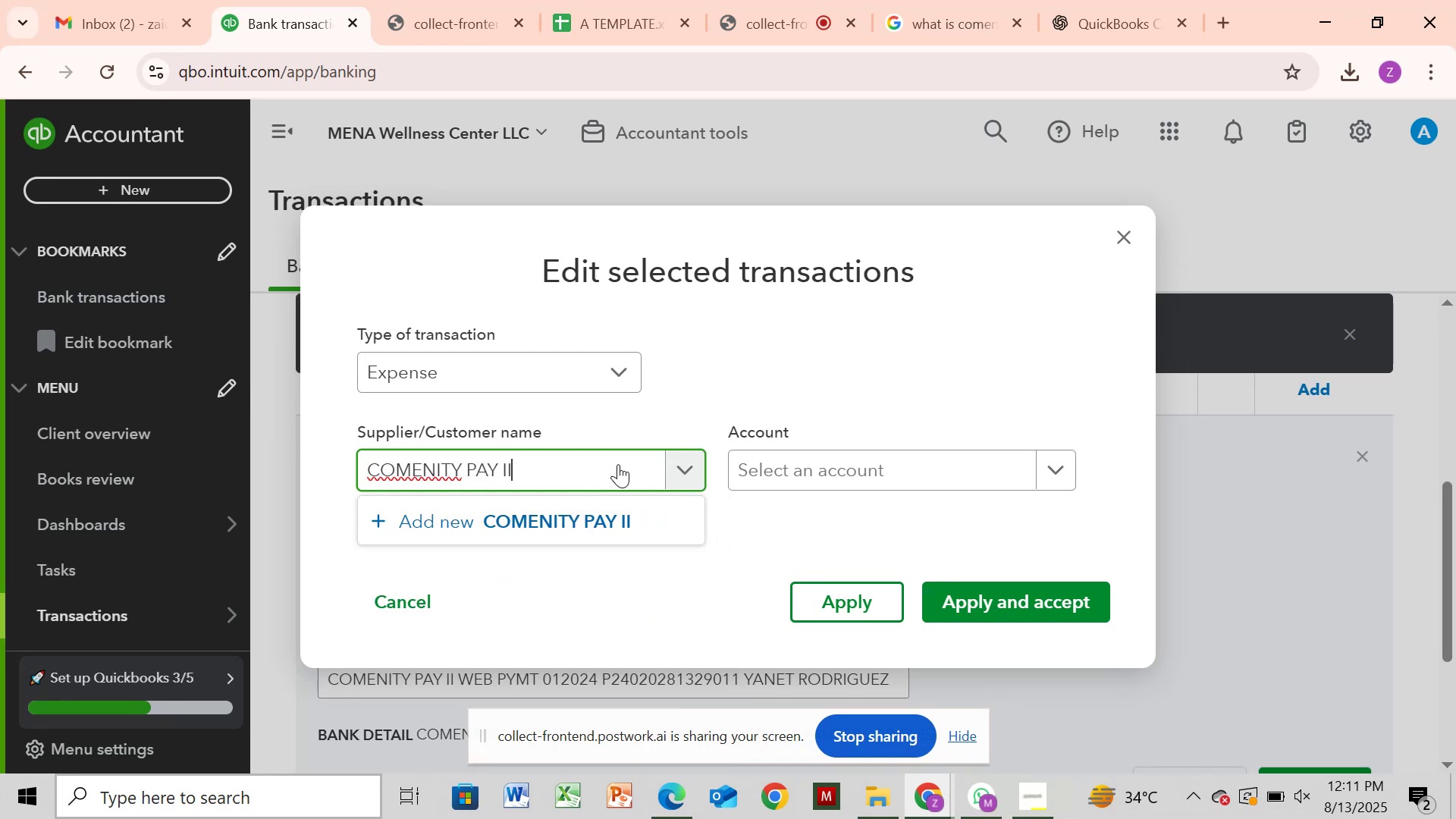 
key(Backspace)
 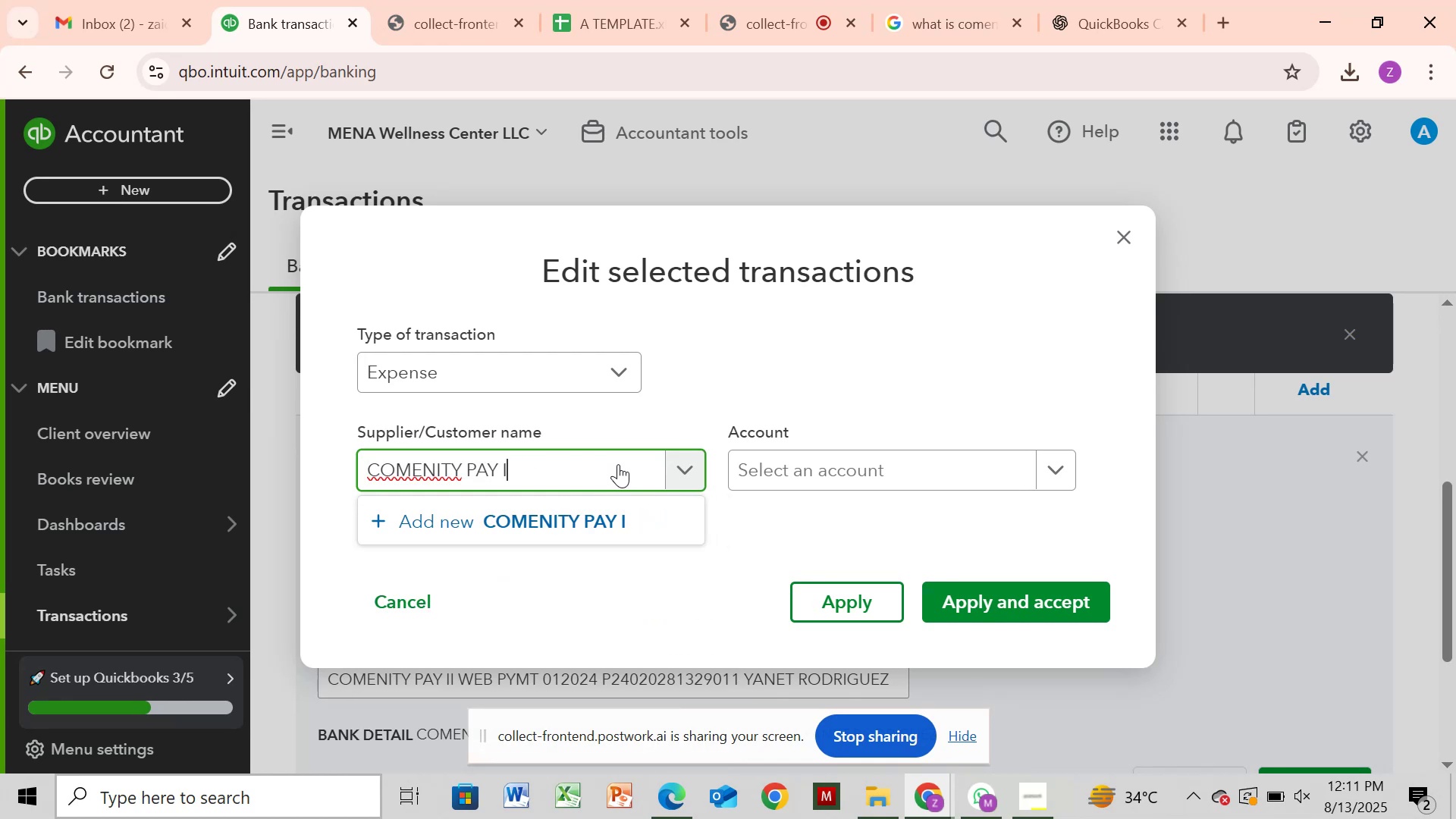 
key(Backspace)
 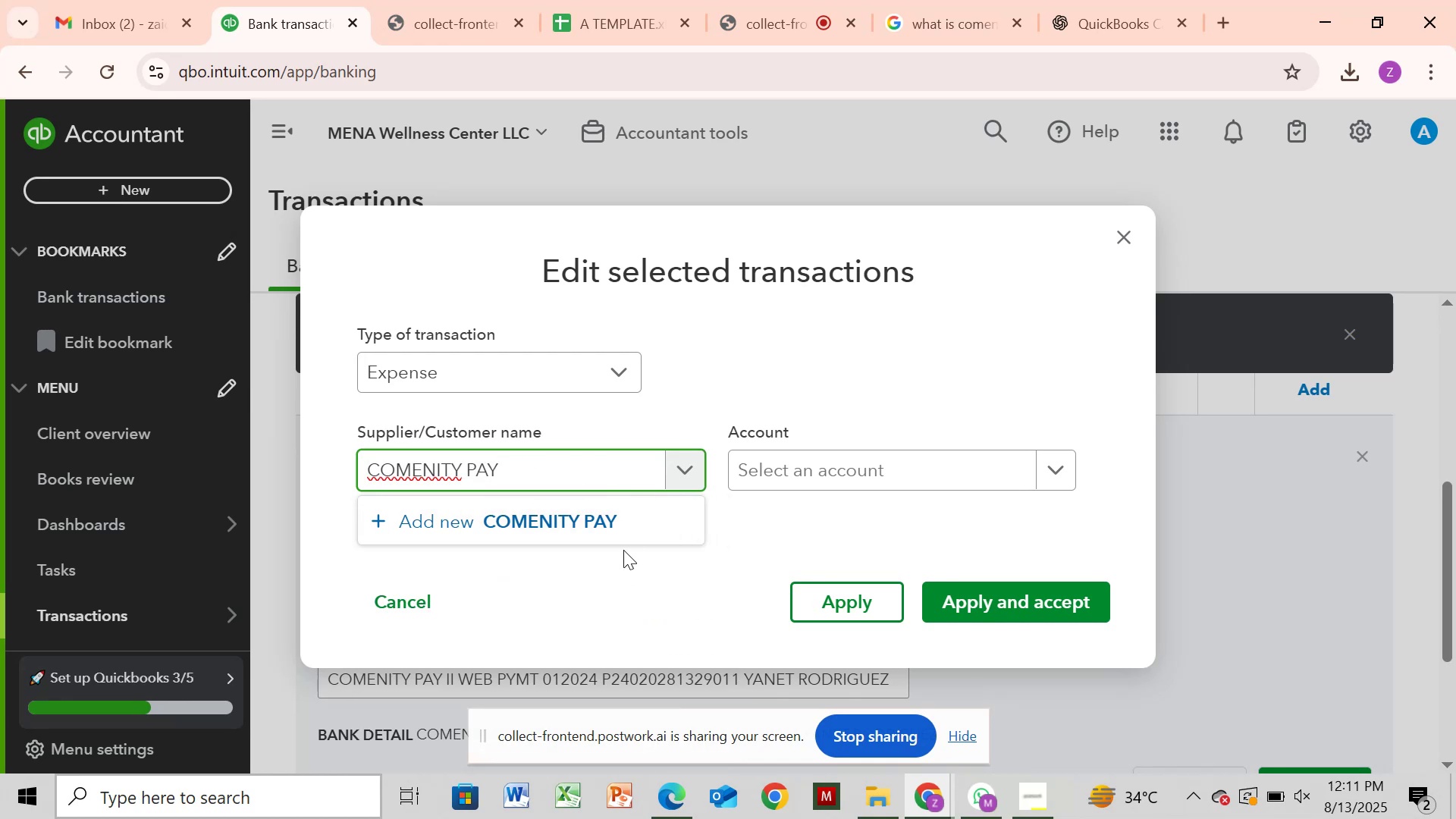 
left_click([629, 528])
 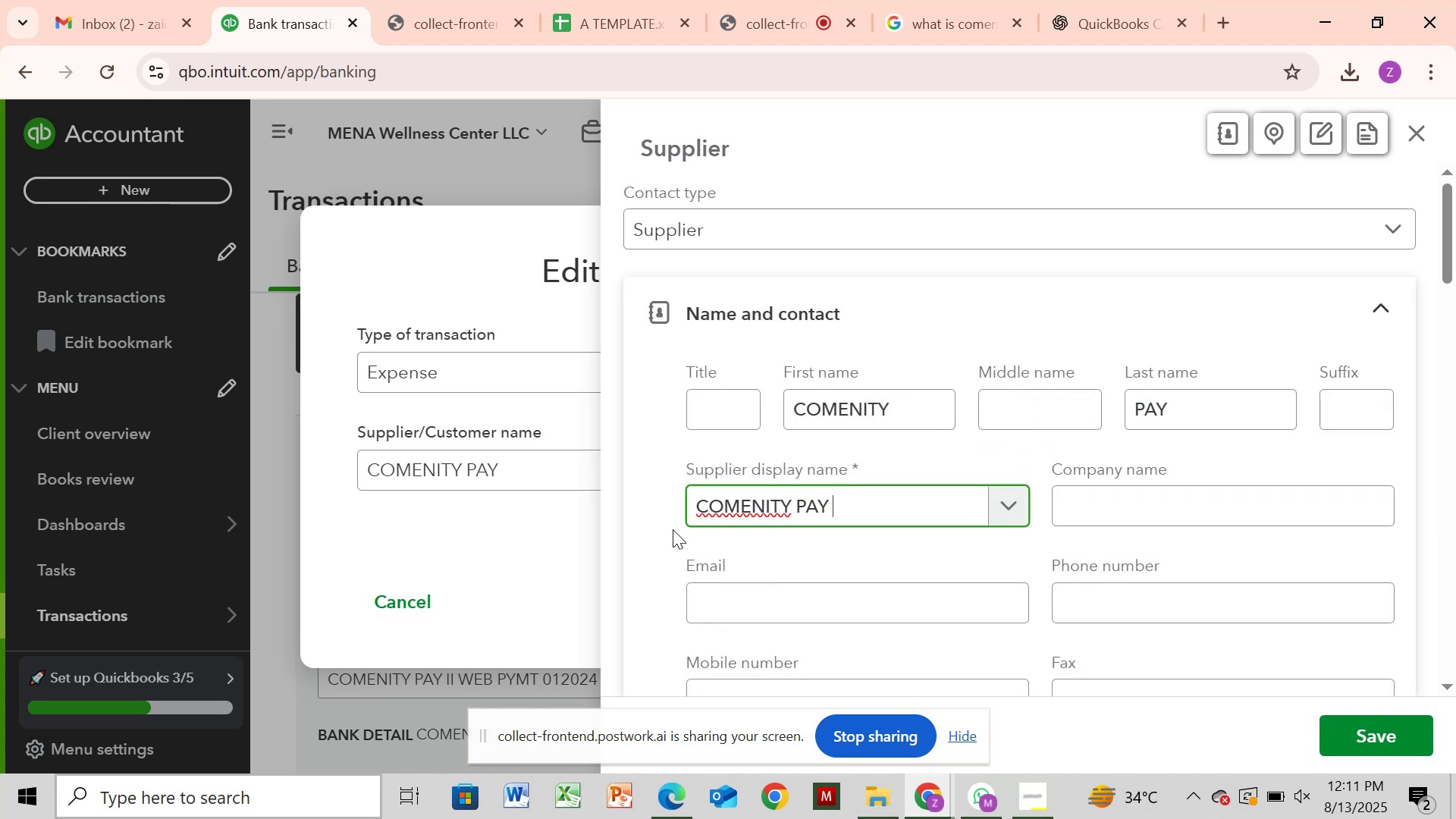 
wait(11.65)
 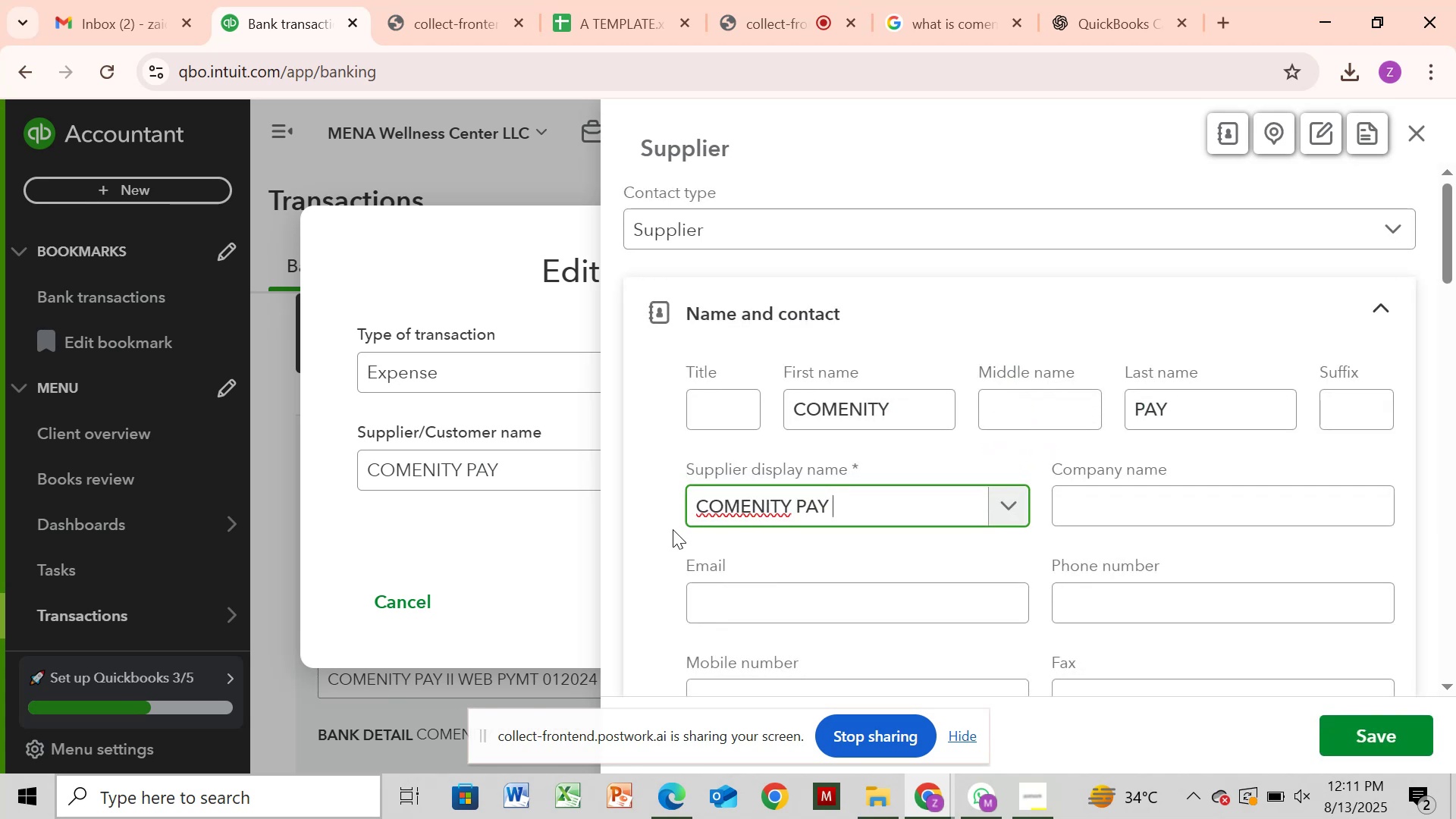 
left_click_drag(start_coordinate=[1387, 745], to_coordinate=[1387, 755])
 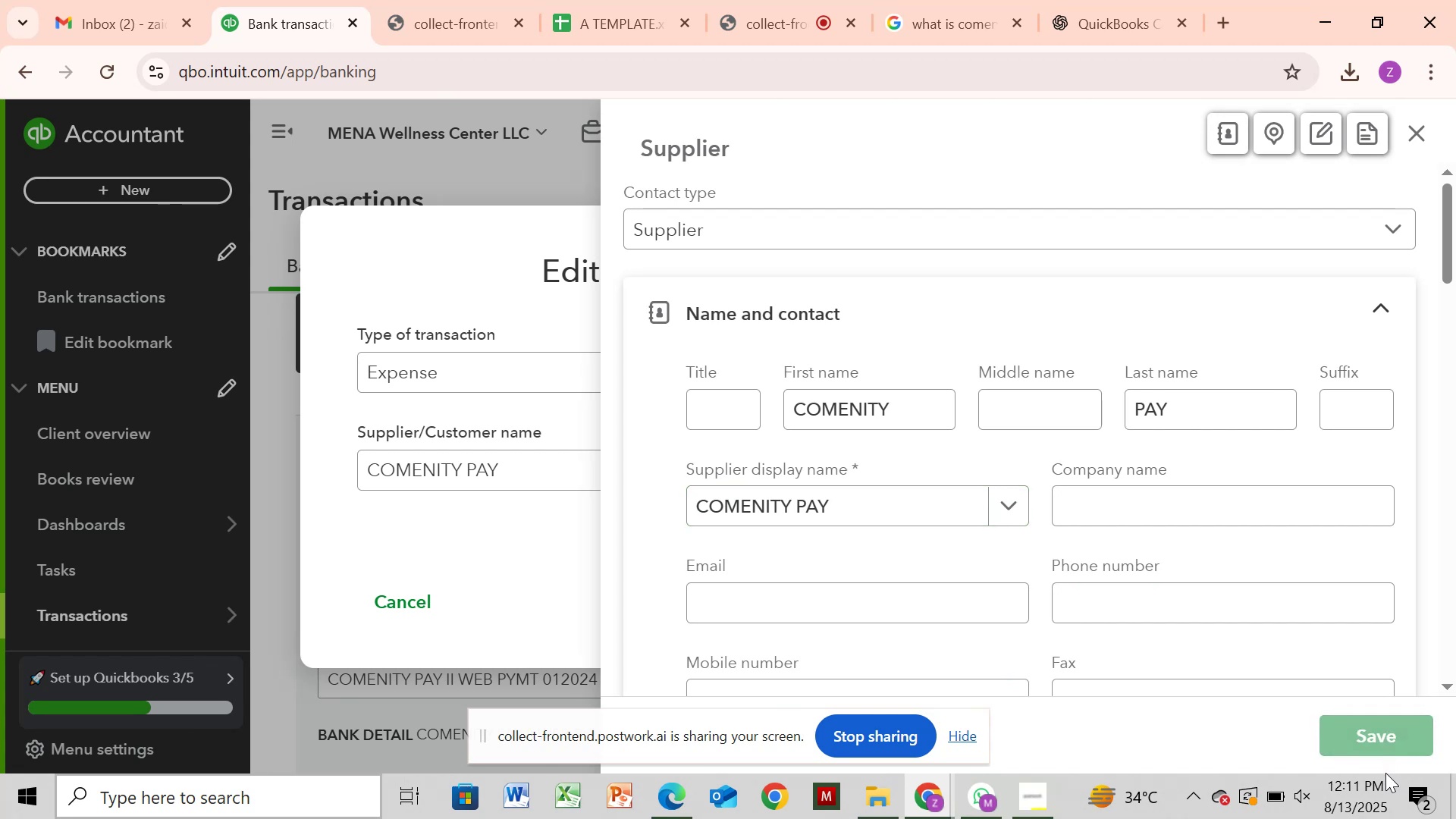 
mouse_move([1360, 807])
 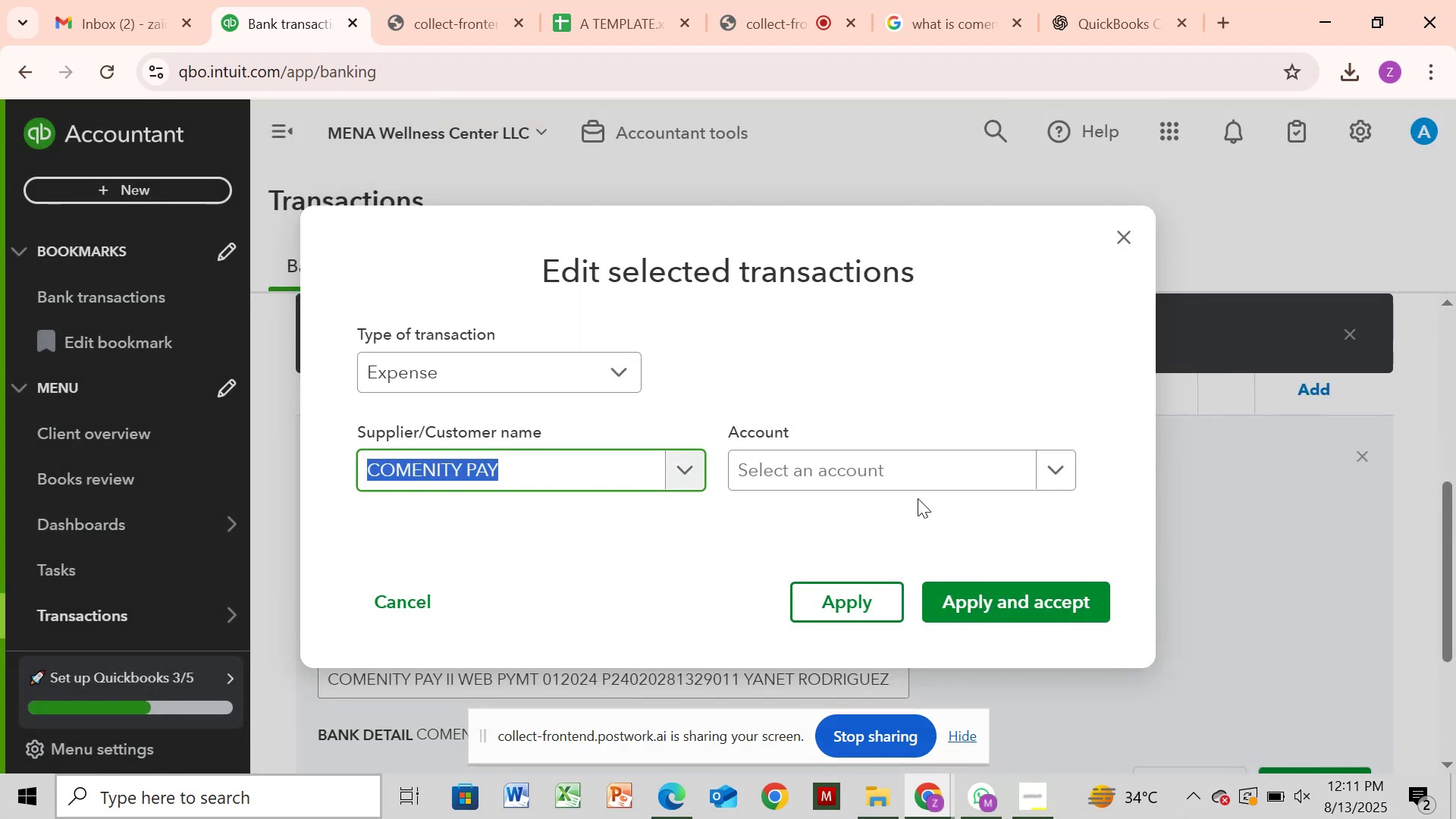 
left_click_drag(start_coordinate=[943, 452], to_coordinate=[943, 465])
 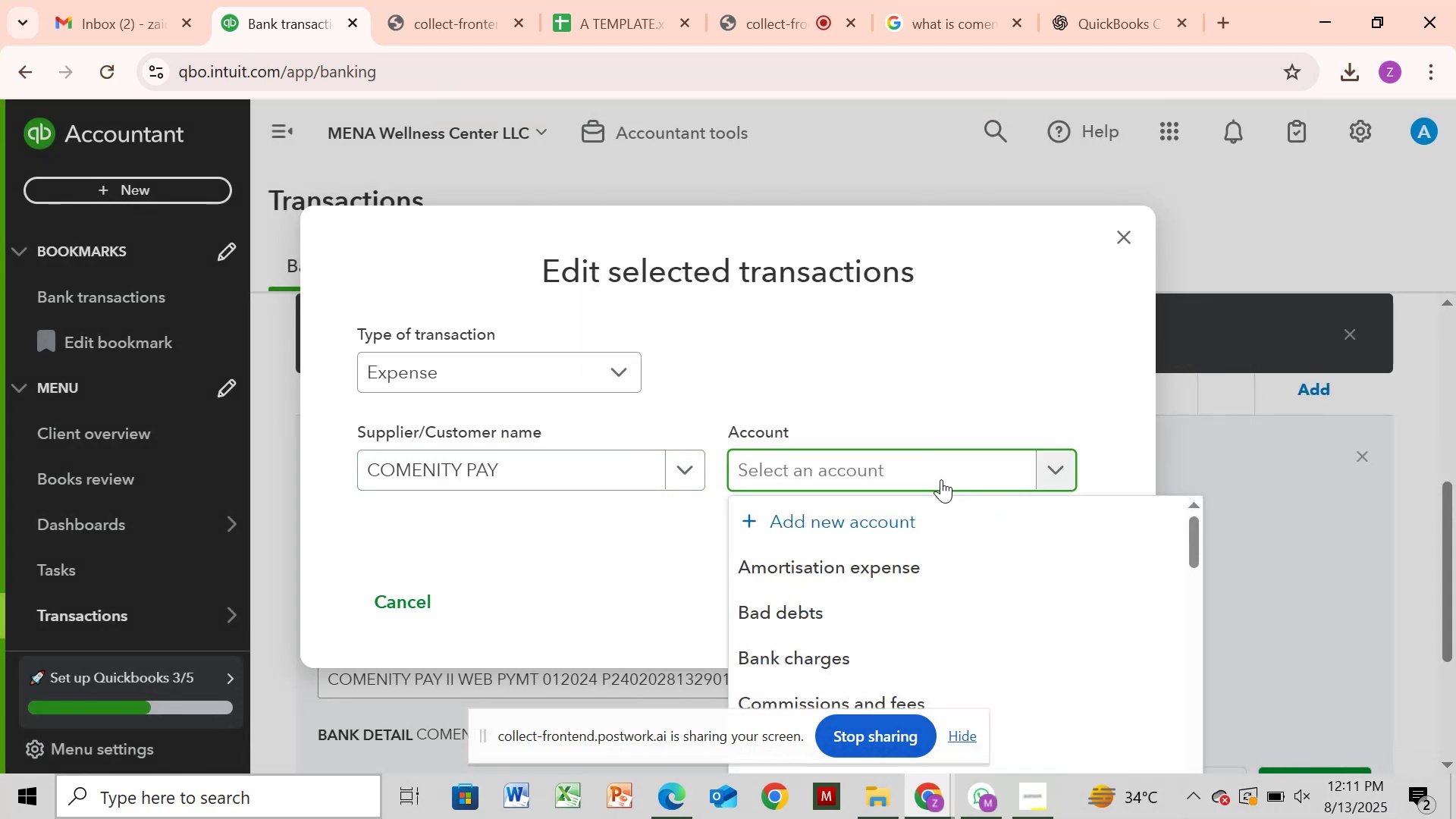 
type(leg)
 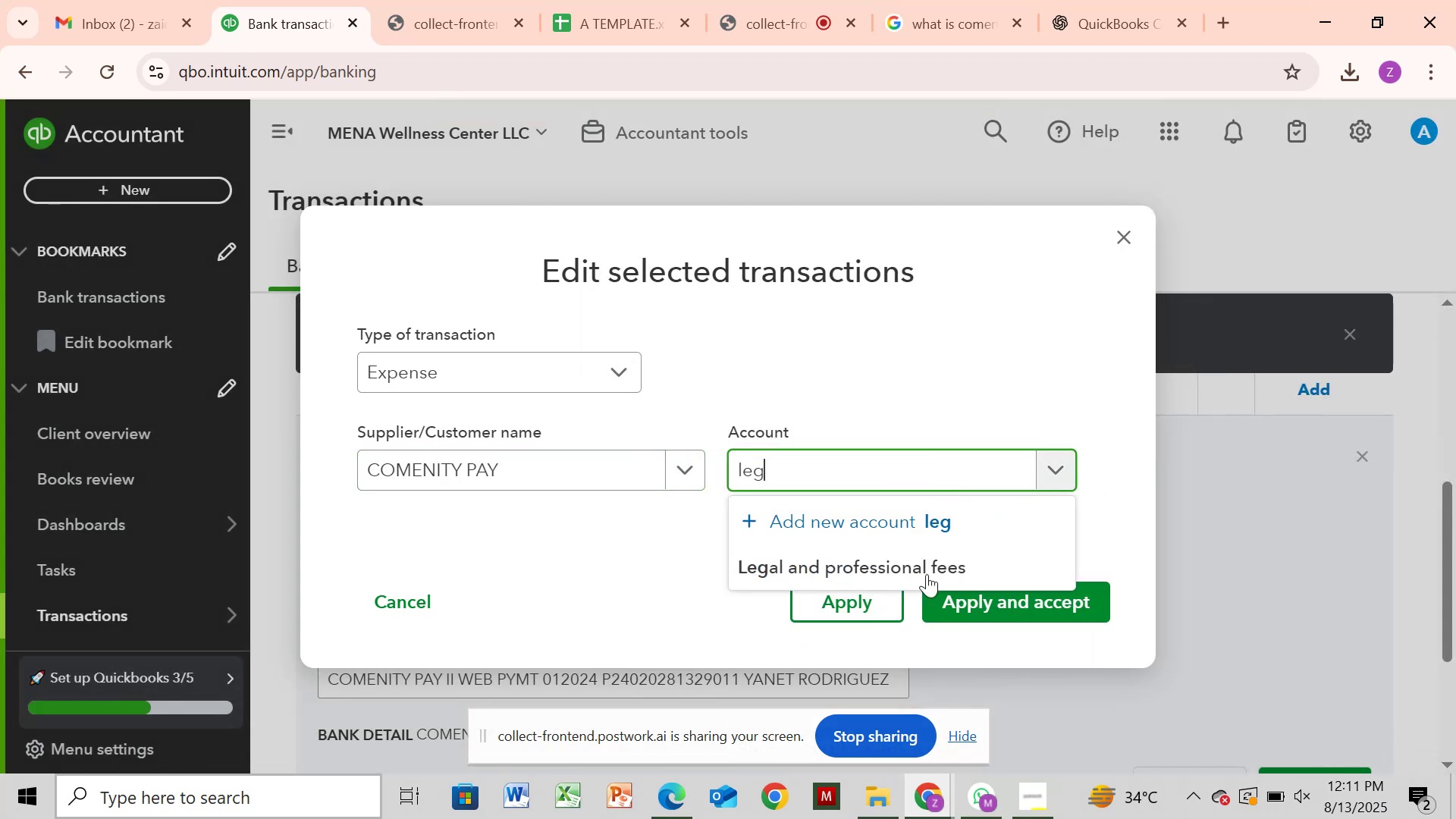 
left_click_drag(start_coordinate=[936, 547], to_coordinate=[936, 551])
 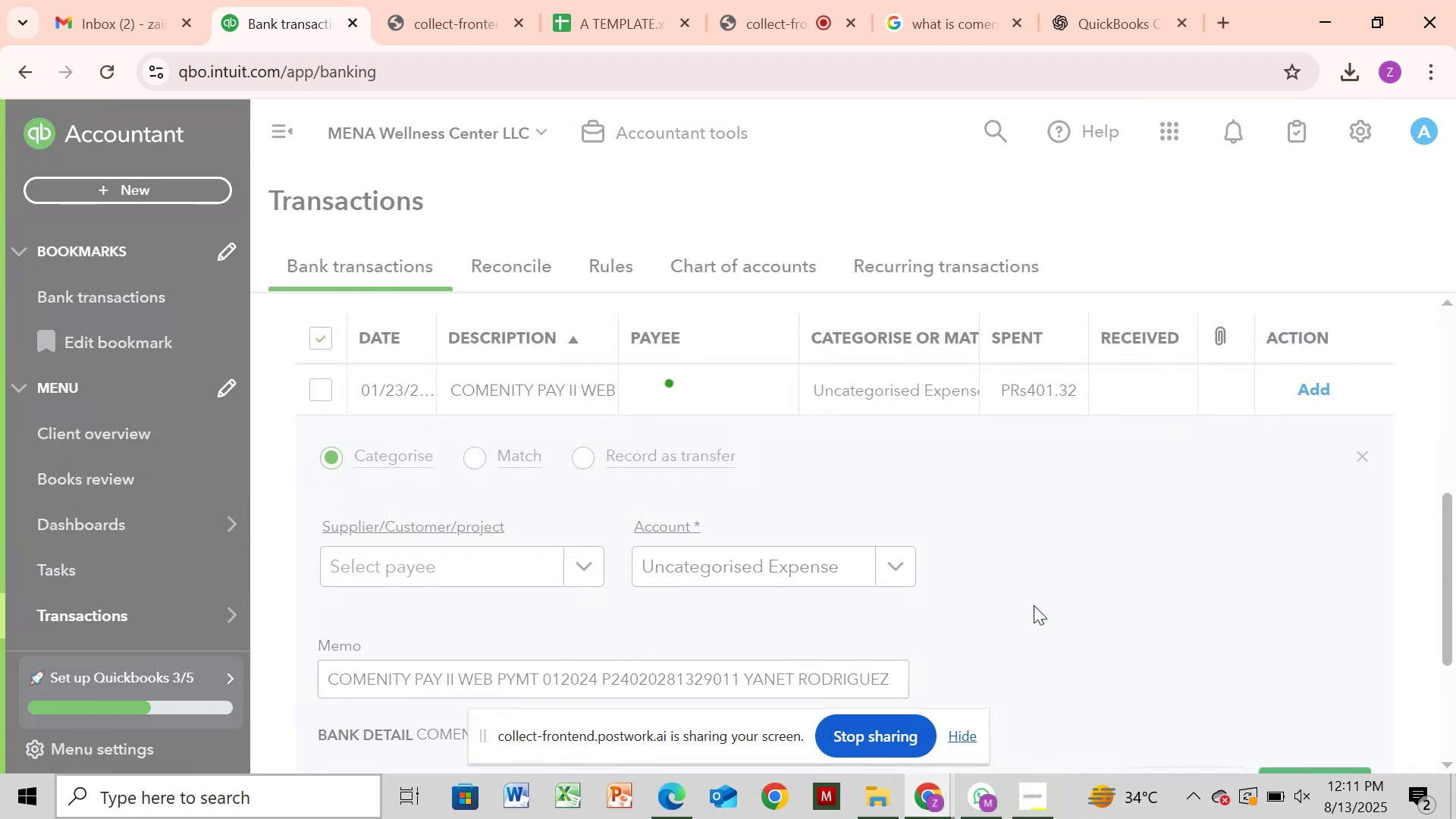 
wait(8.55)
 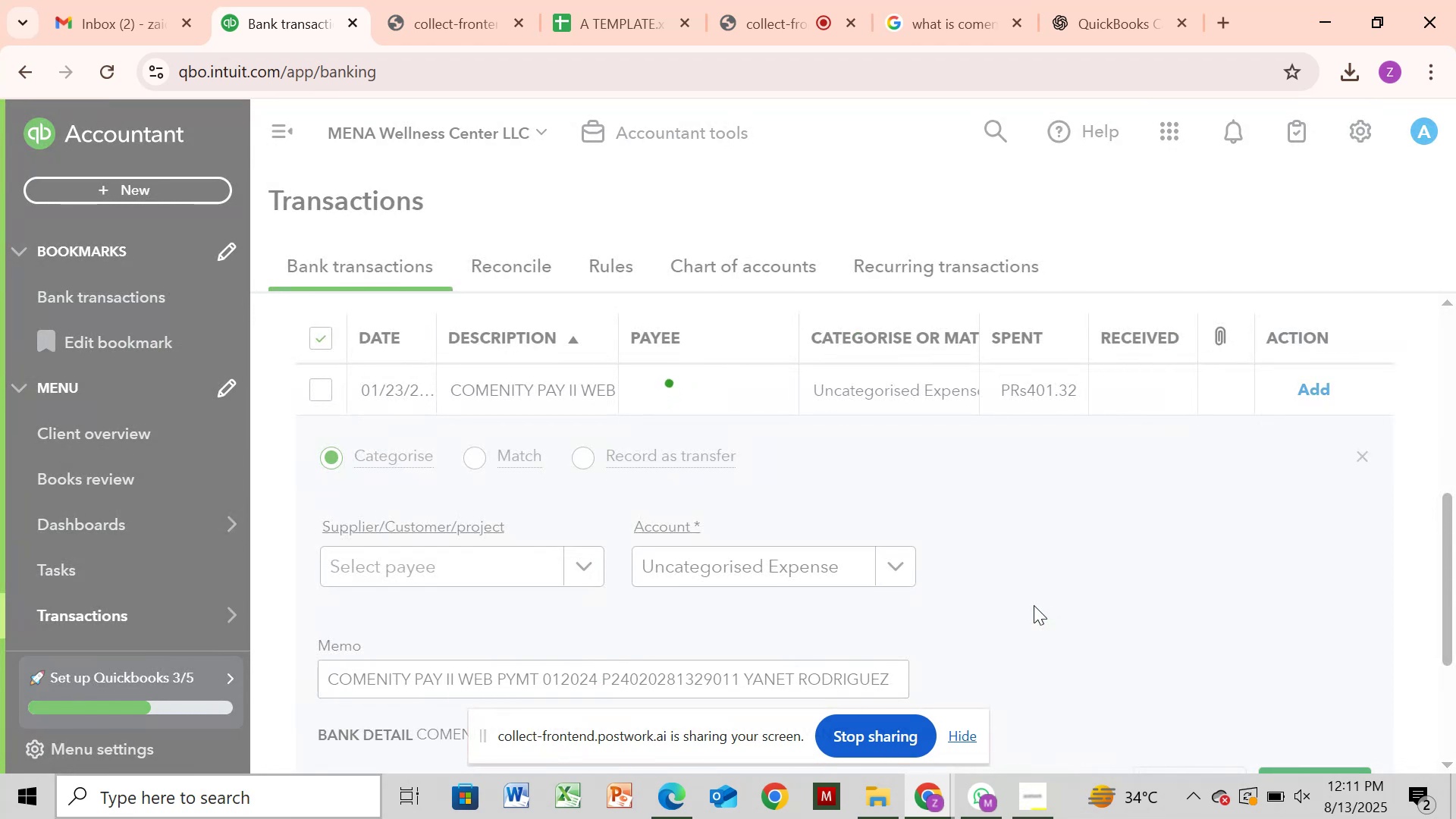 
left_click([1298, 384])
 